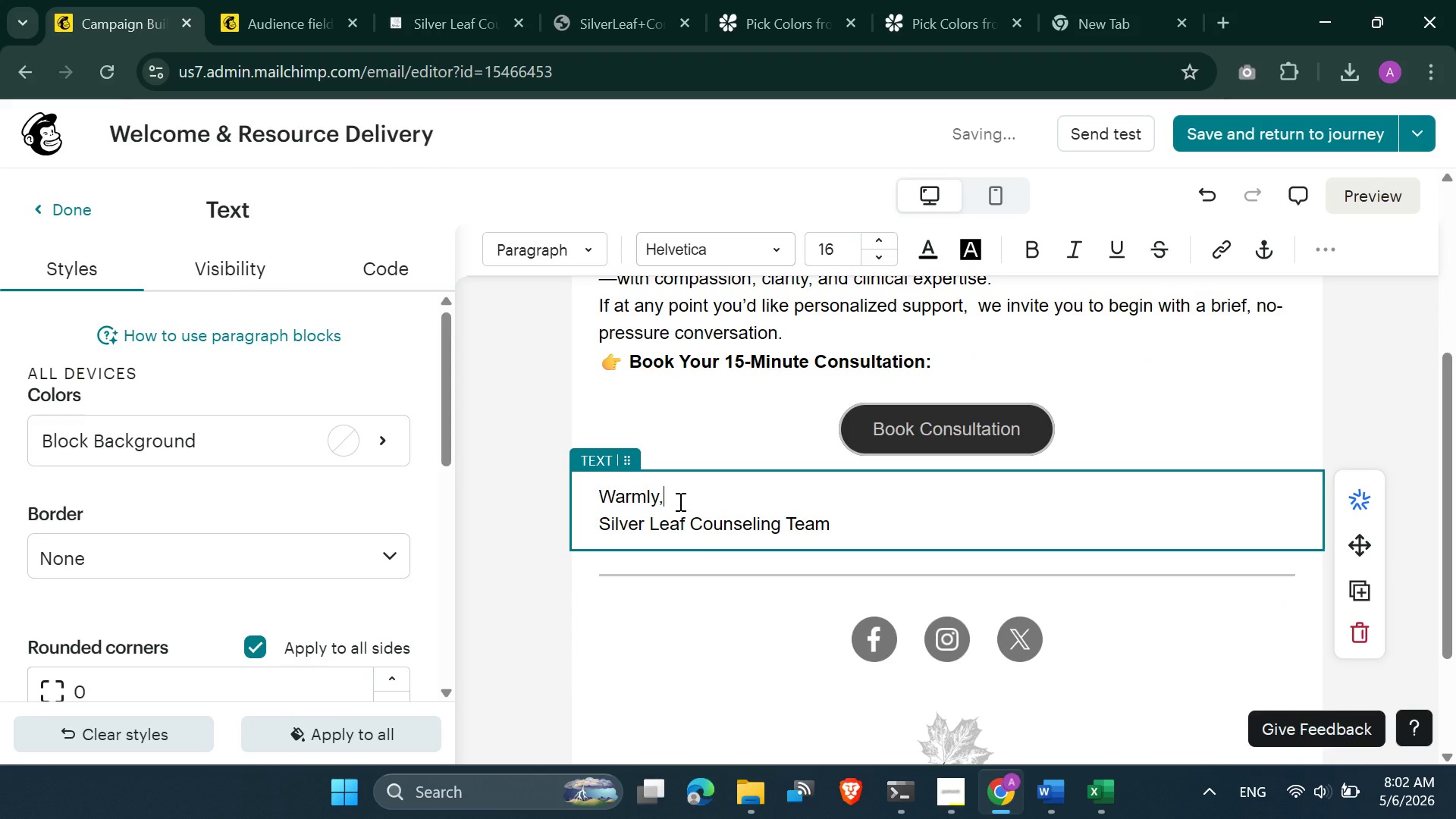 
left_click([727, 416])
 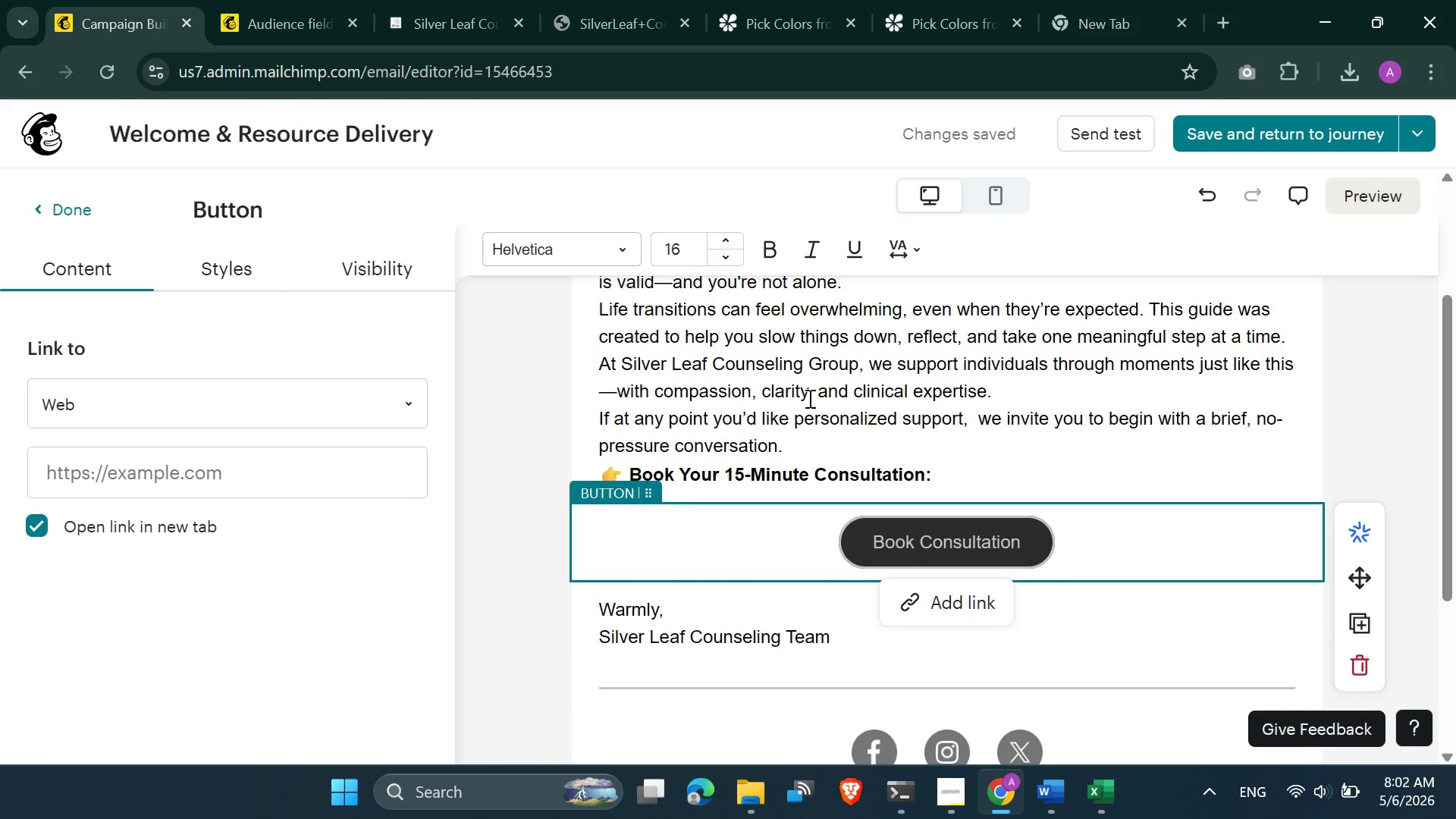 
left_click([839, 465])
 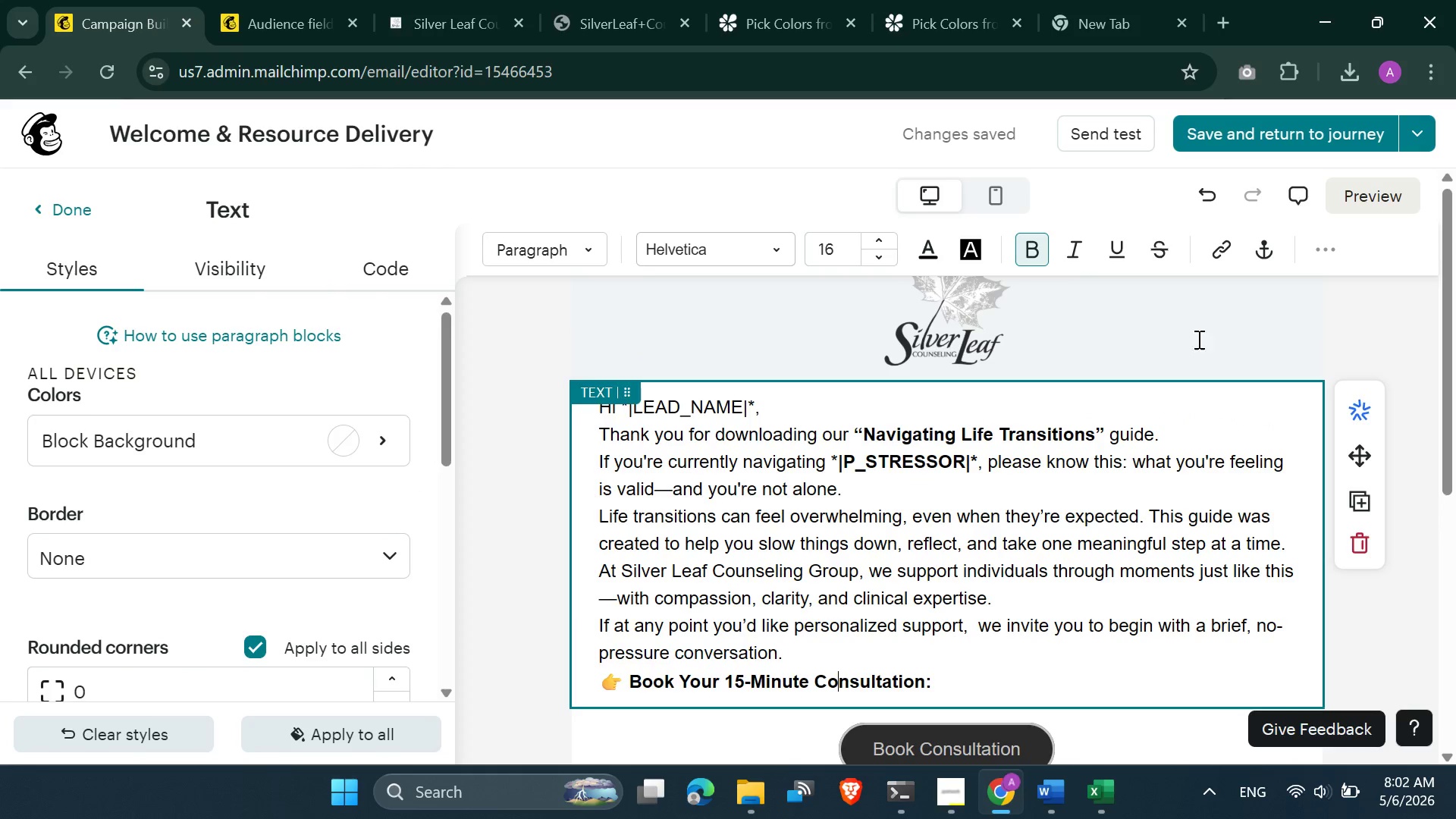 
left_click([1362, 209])
 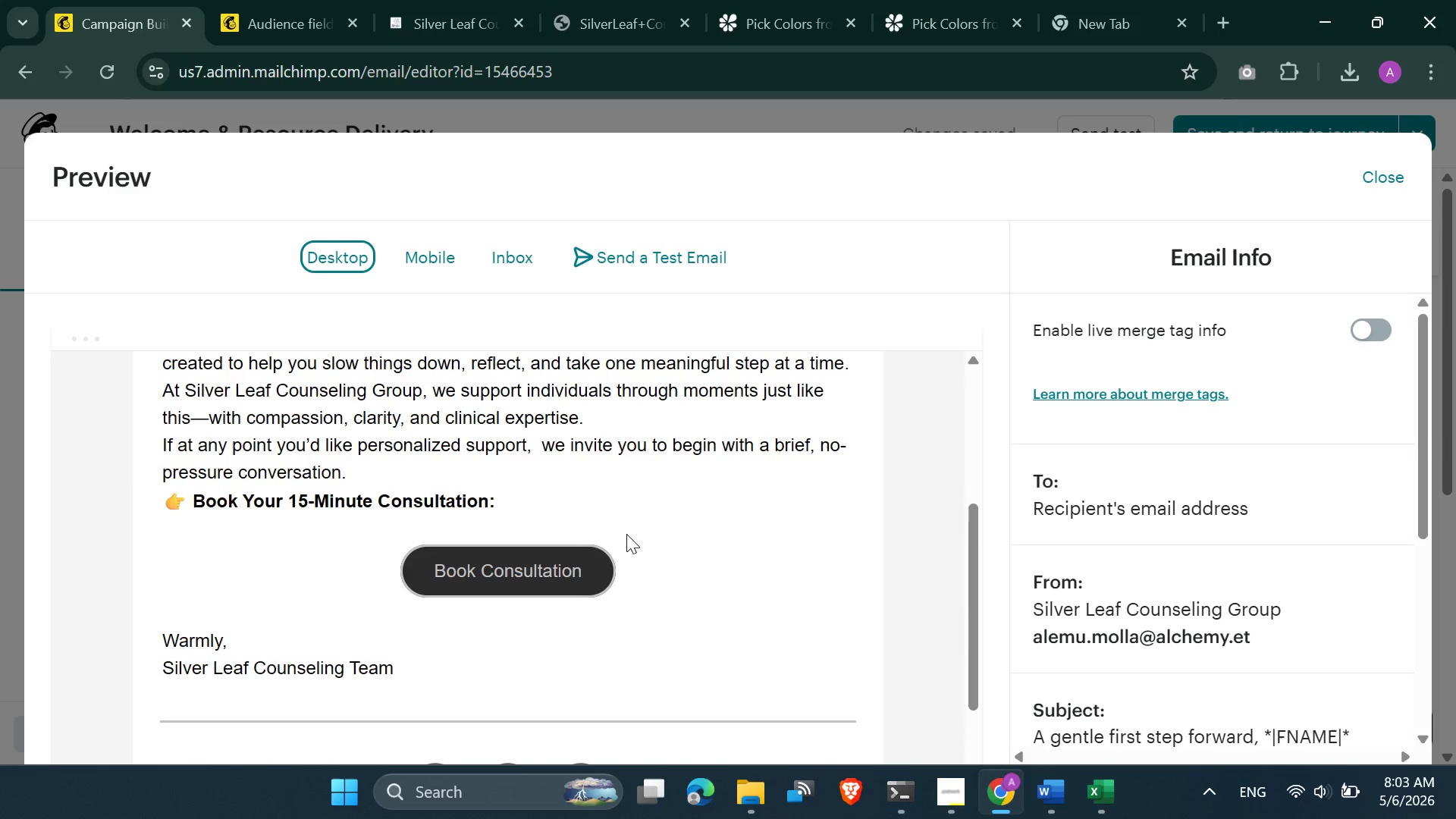 
wait(16.11)
 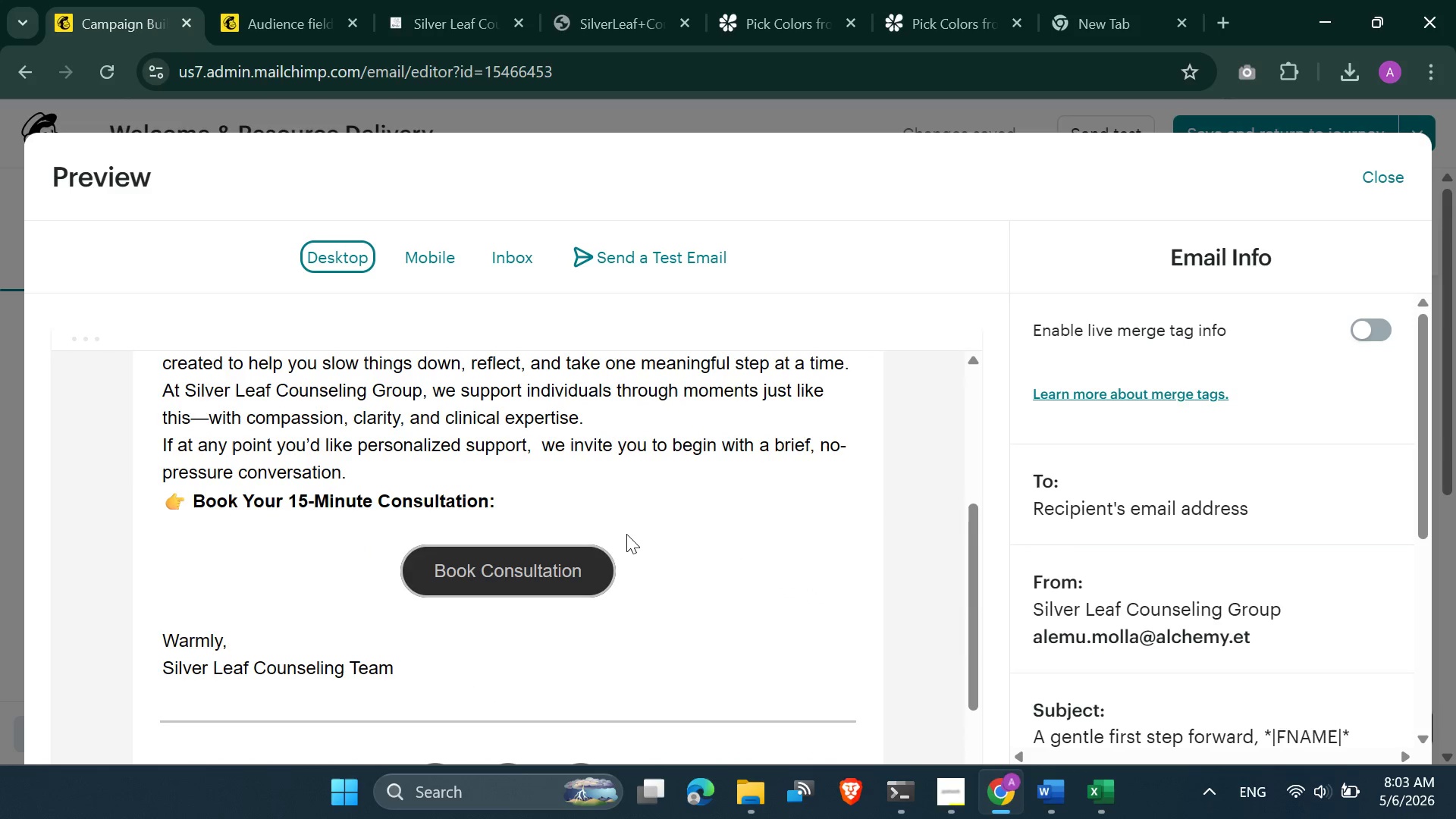 
left_click([1374, 186])
 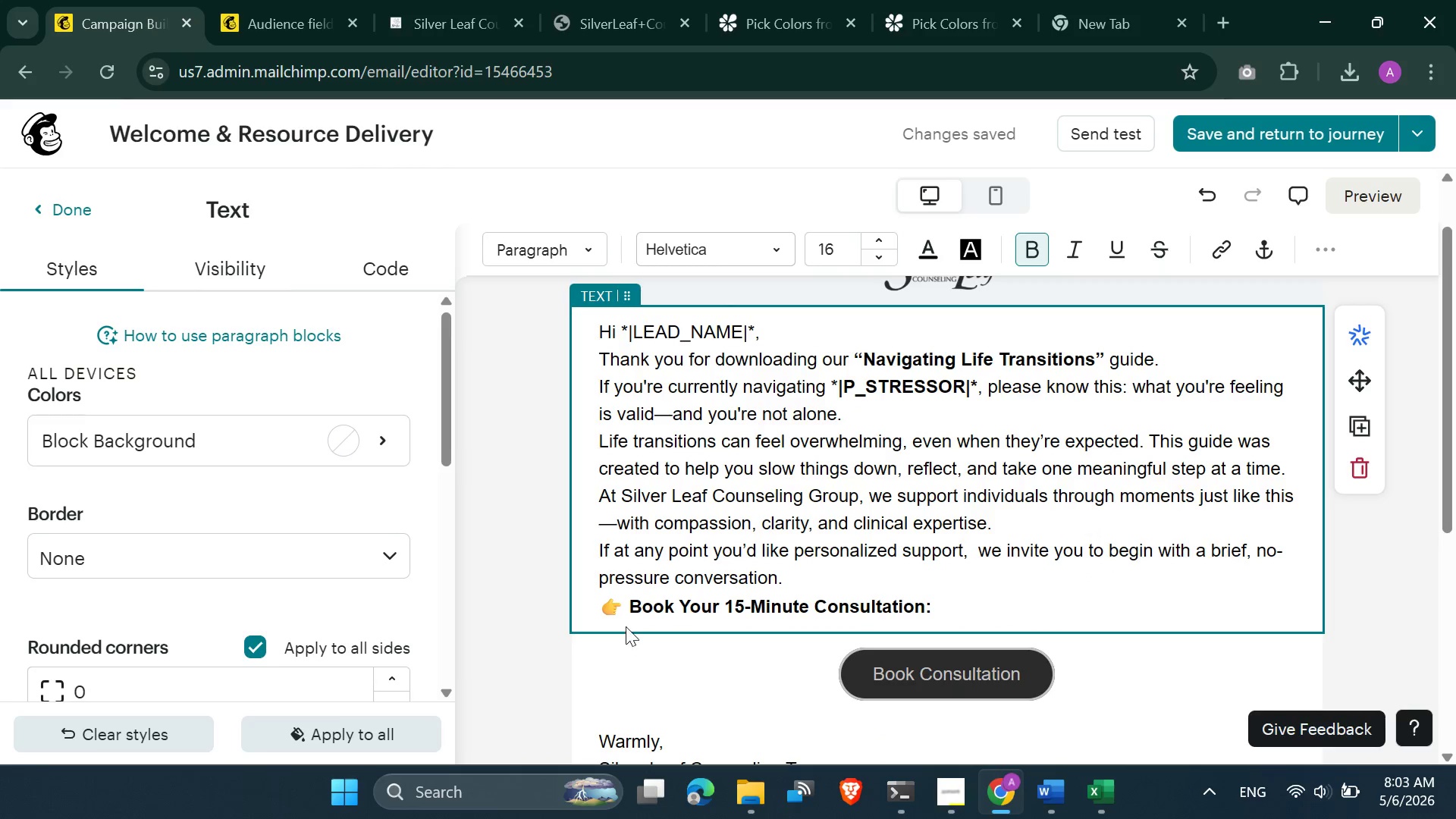 
left_click_drag(start_coordinate=[626, 608], to_coordinate=[598, 607])
 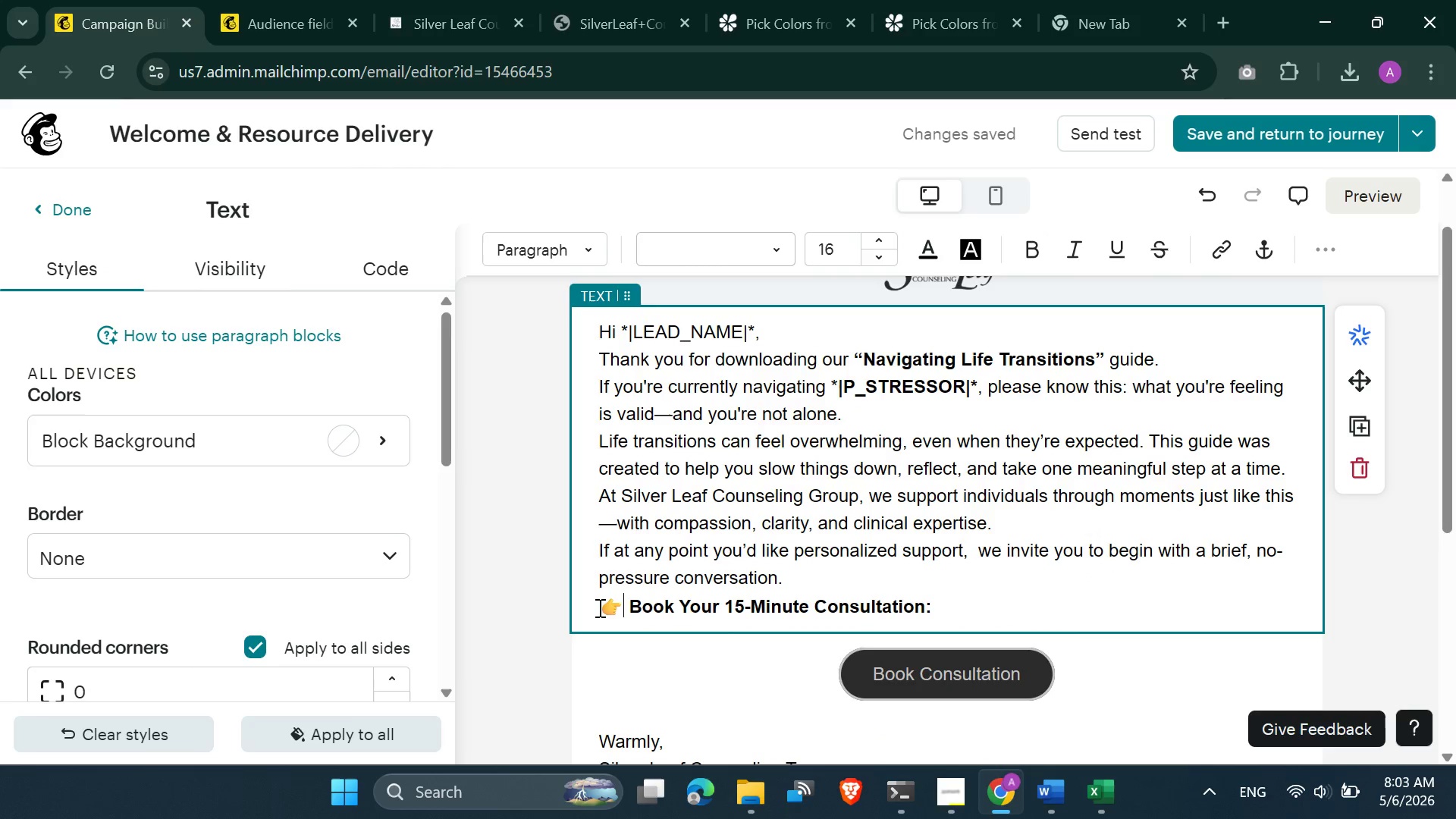 
key(Control+X)
 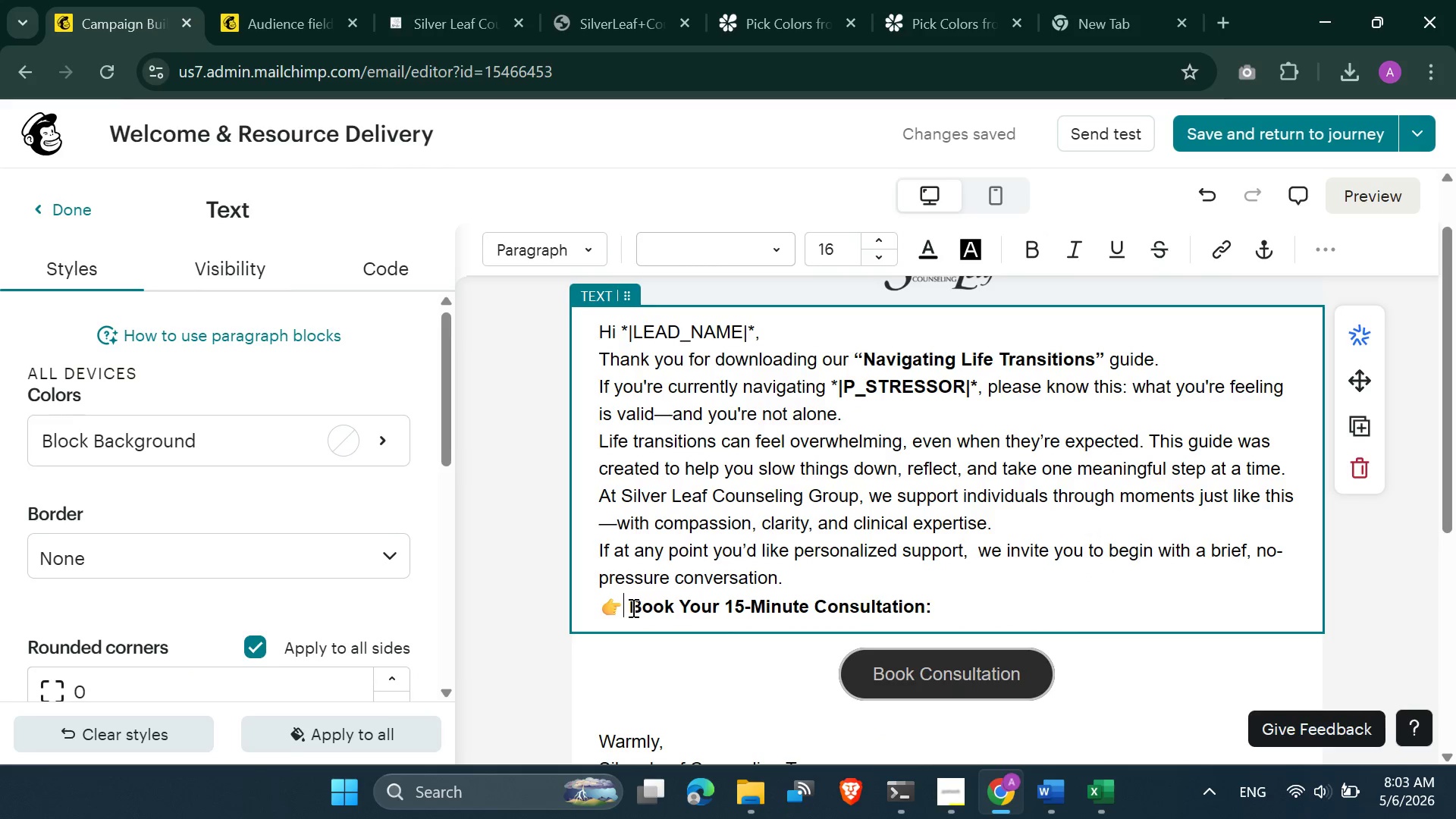 
left_click_drag(start_coordinate=[628, 607], to_coordinate=[601, 607])
 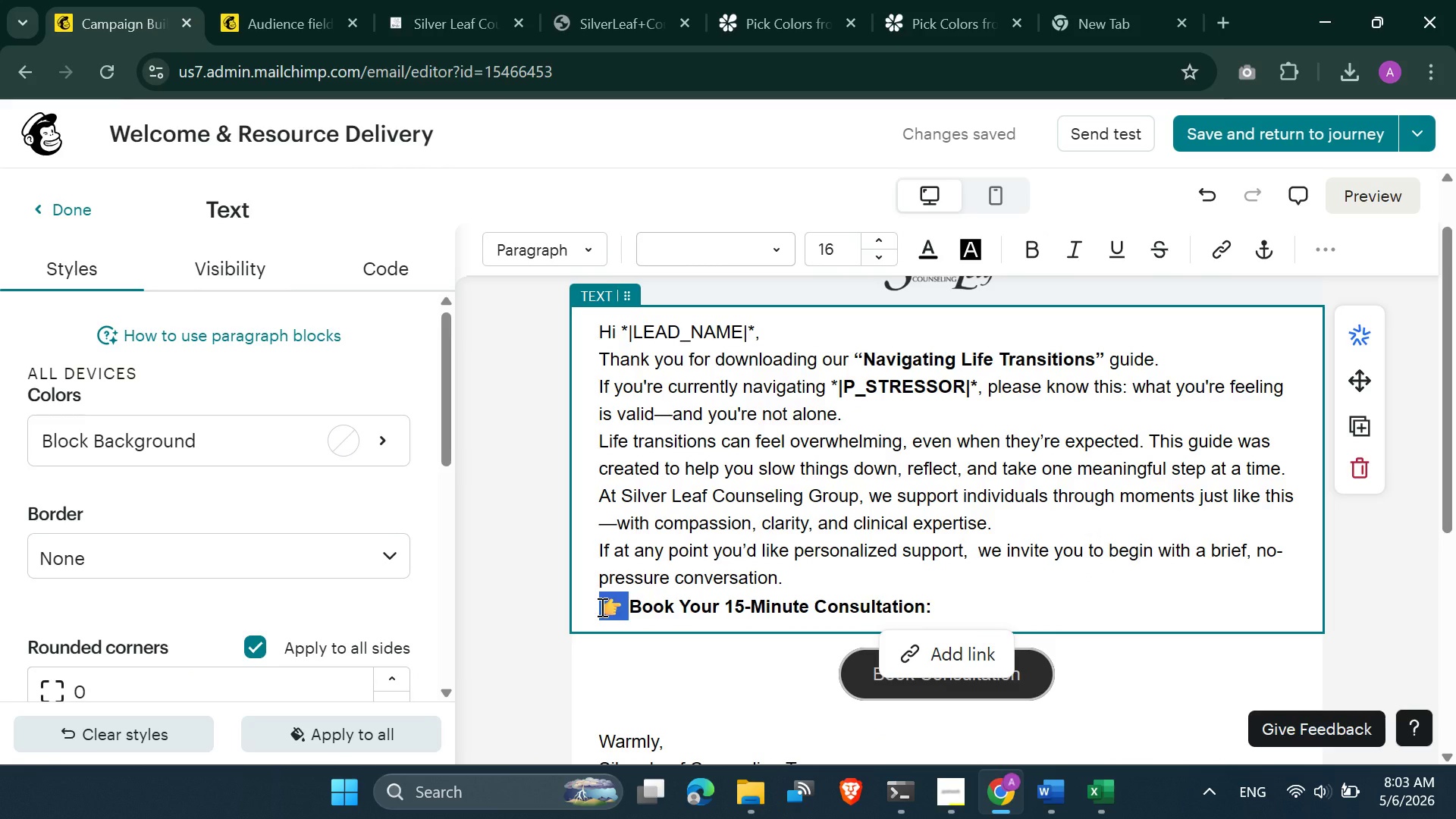 
key(Control+X)
 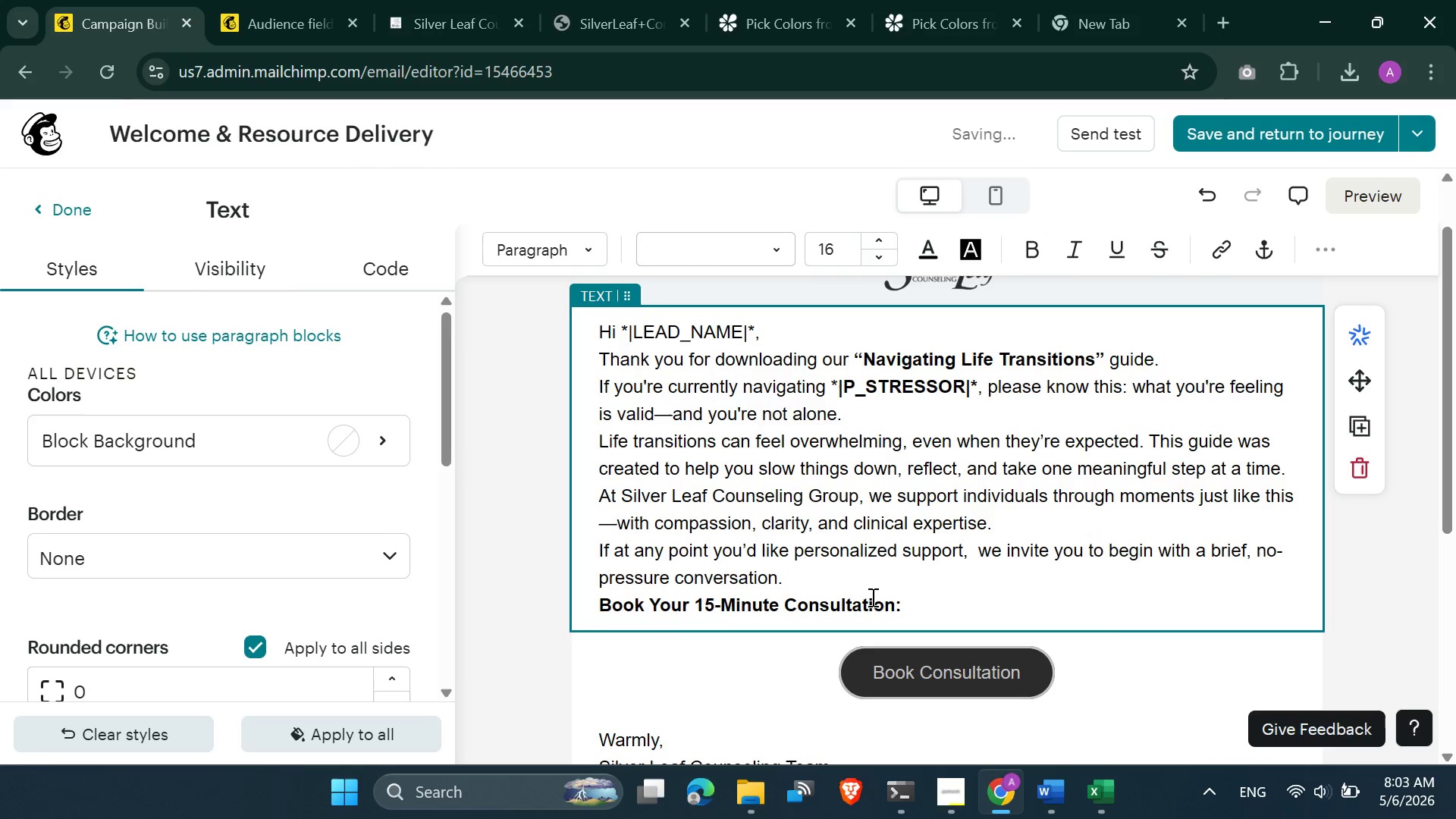 
left_click([893, 601])
 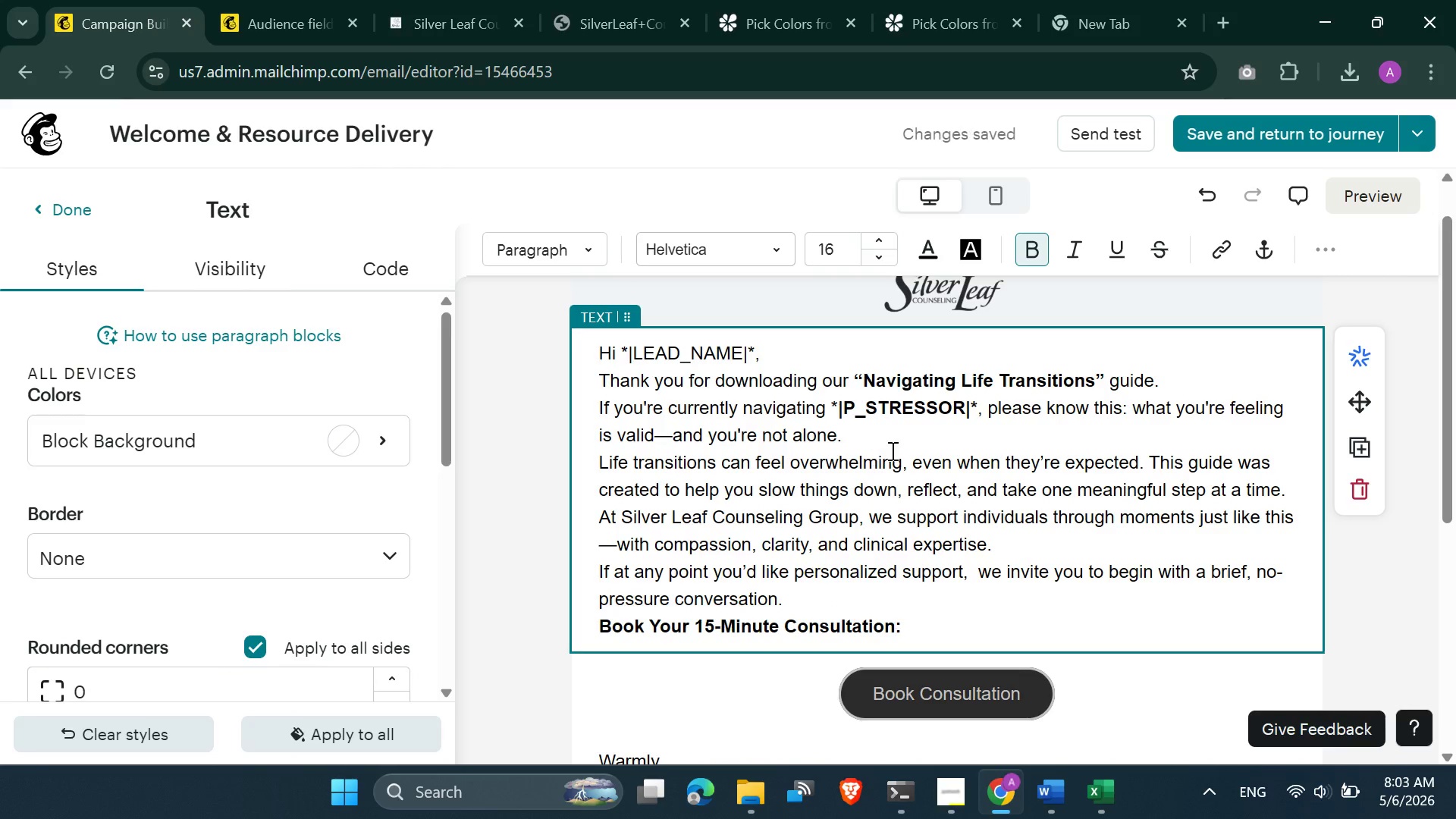 
wait(7.73)
 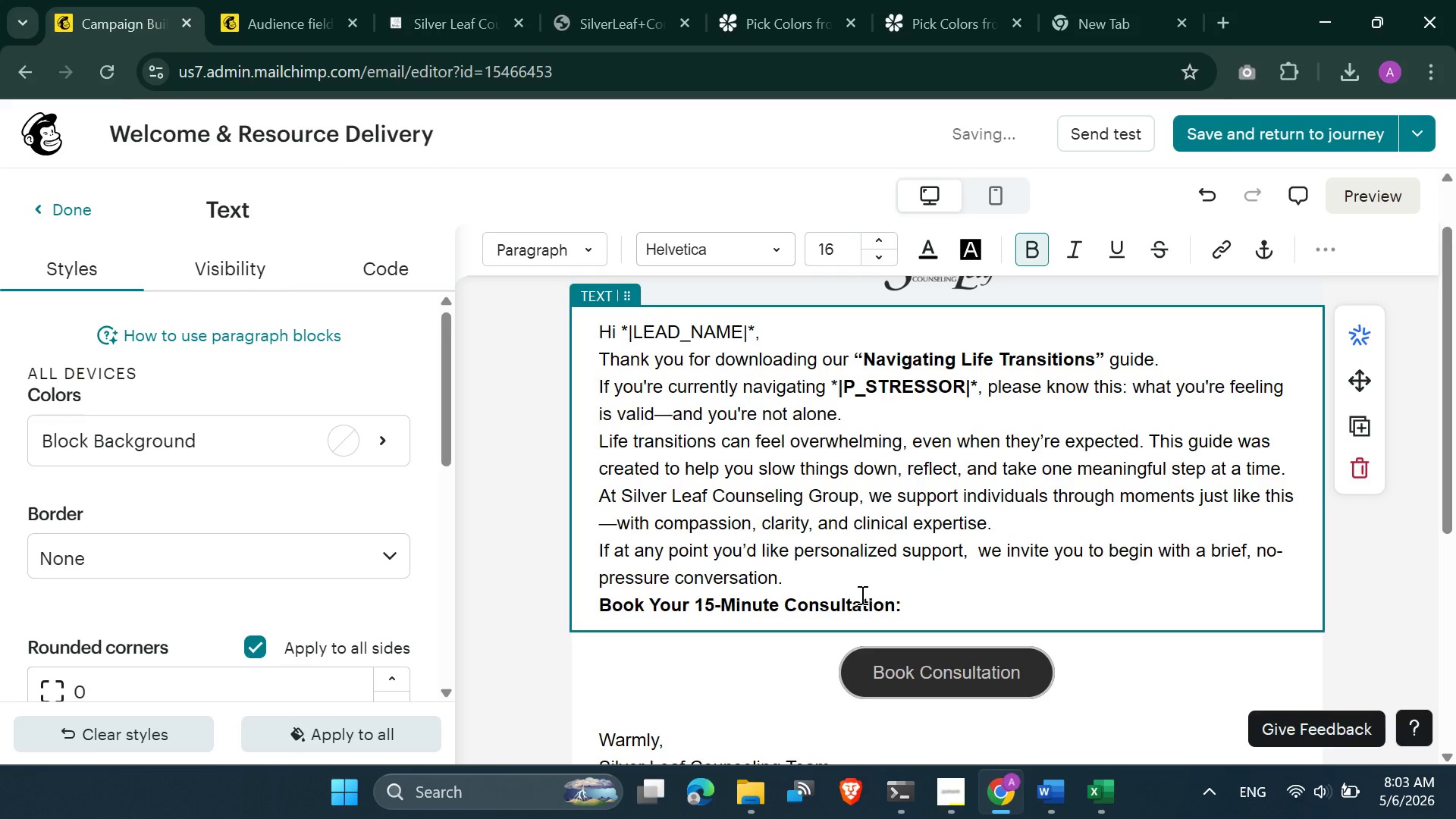 
left_click_drag(start_coordinate=[974, 406], to_coordinate=[828, 407])
 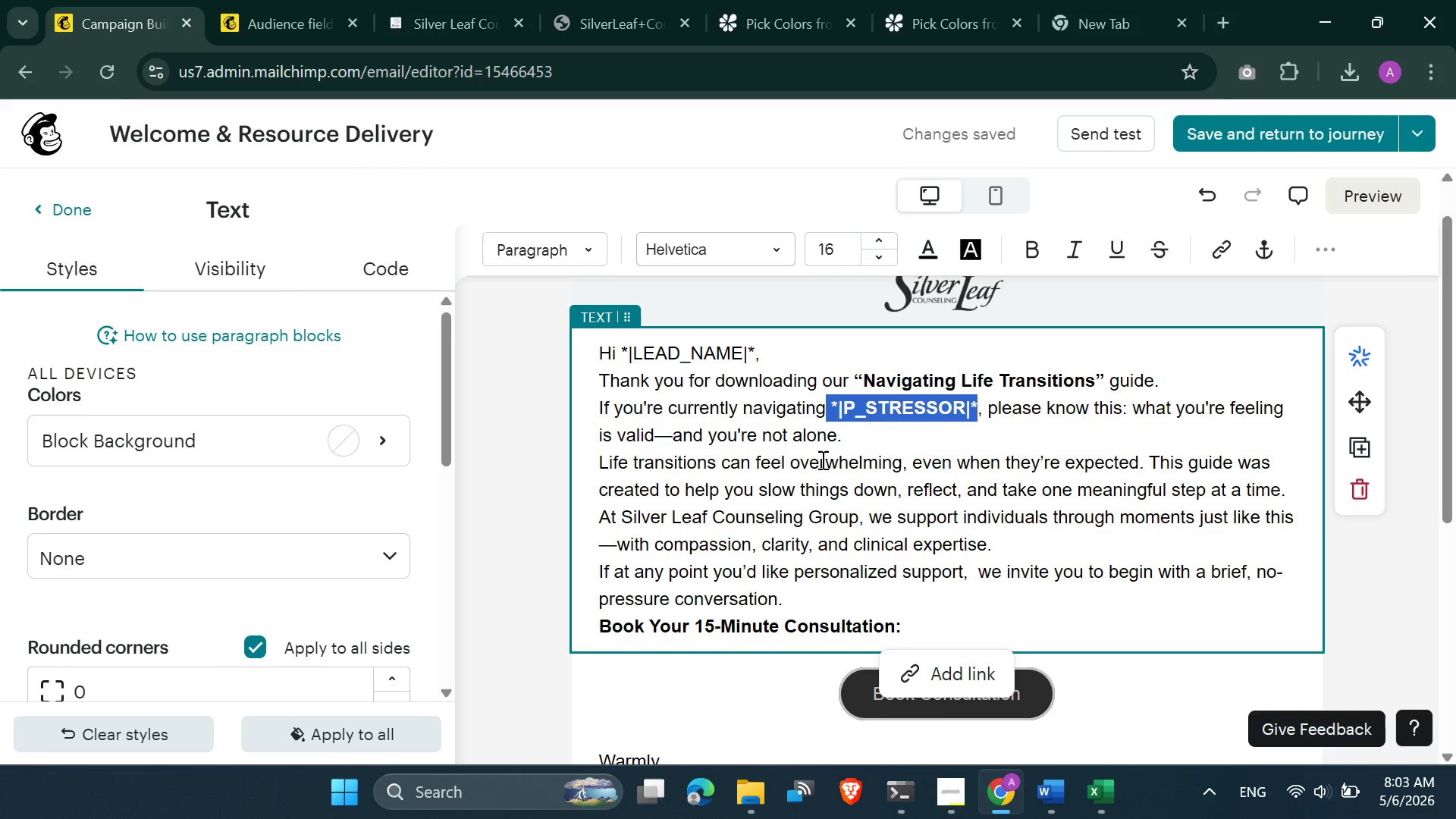 
left_click([821, 460])
 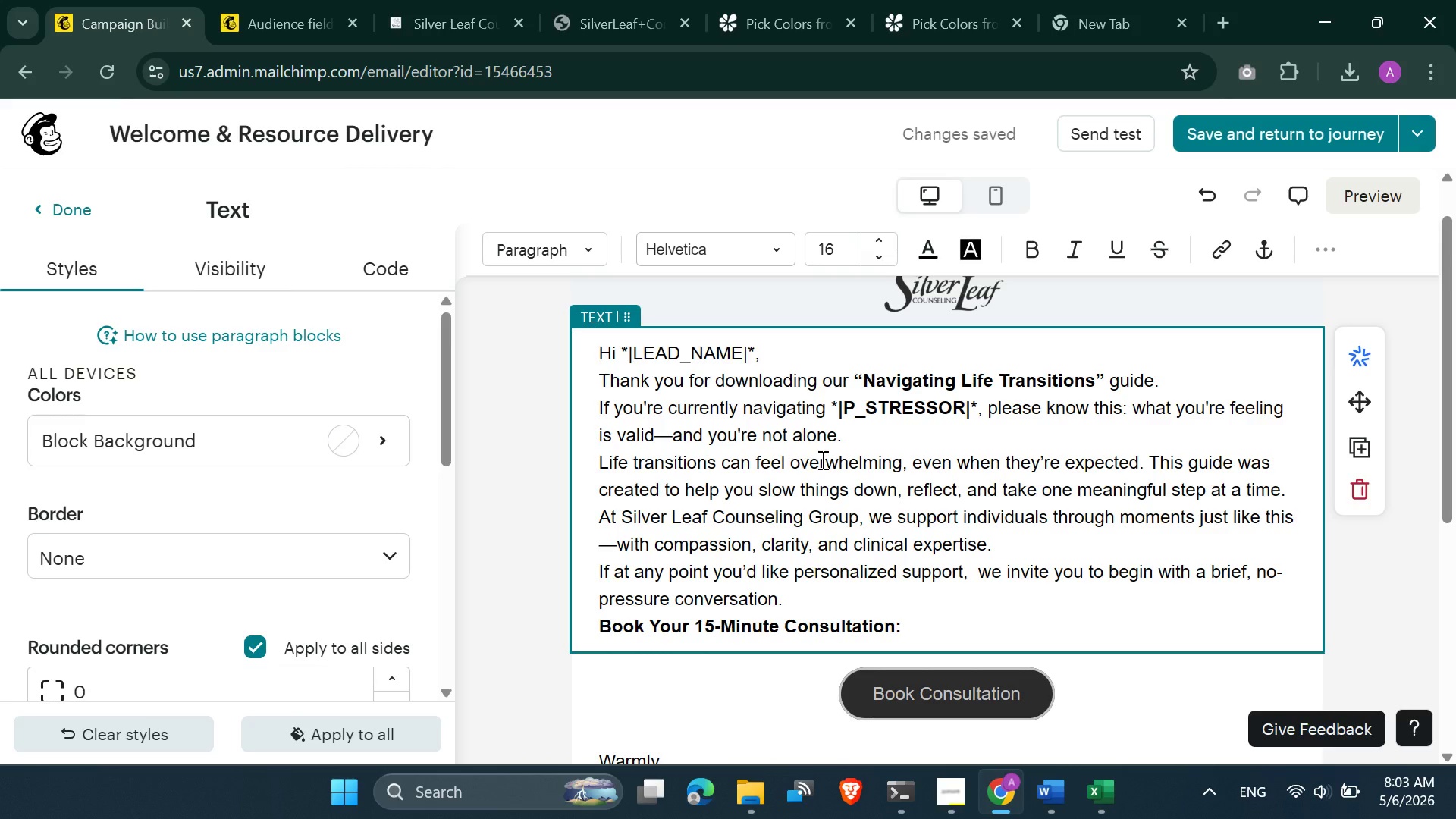 
key(Control+A)
 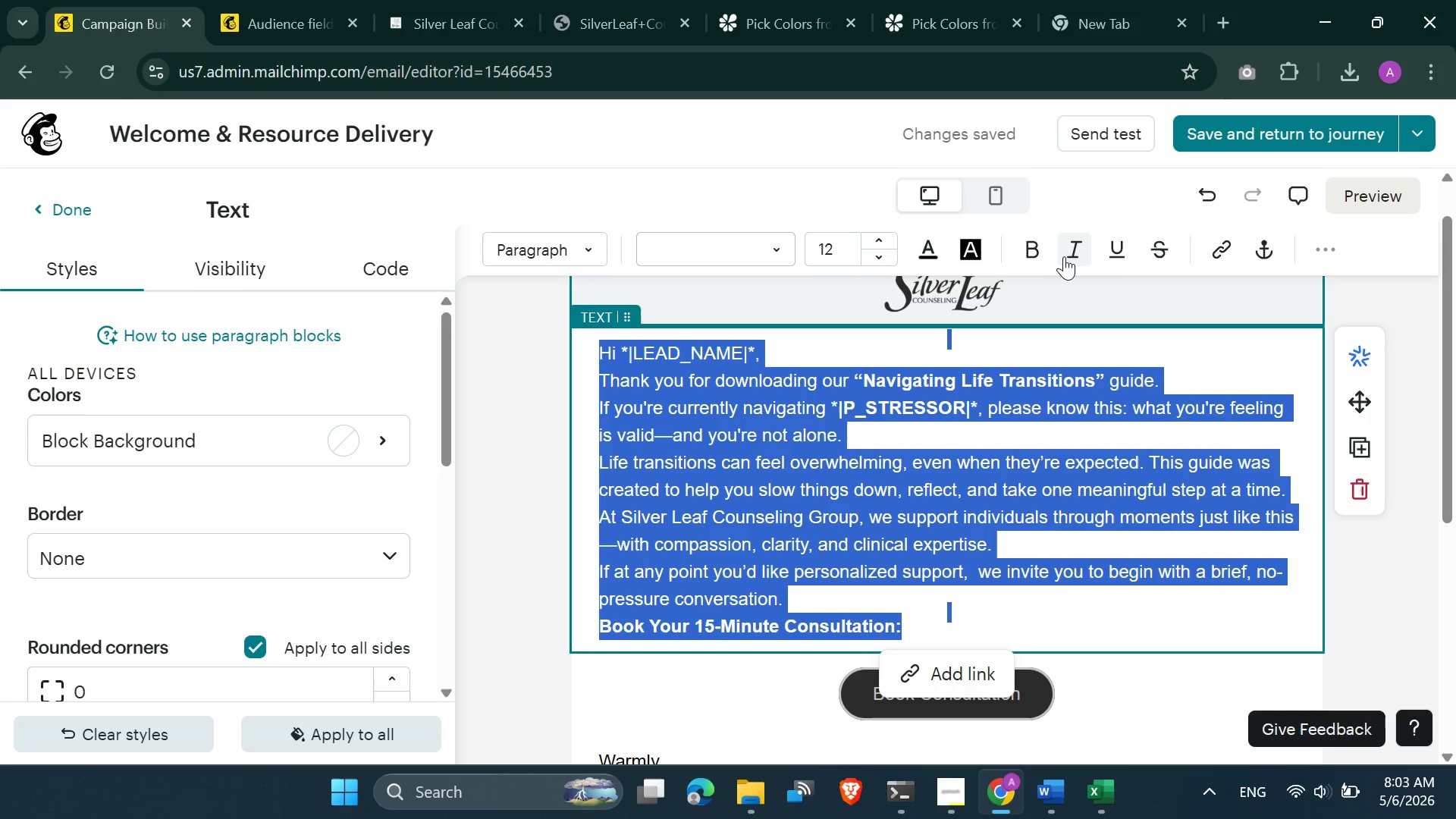 
left_click([1067, 253])
 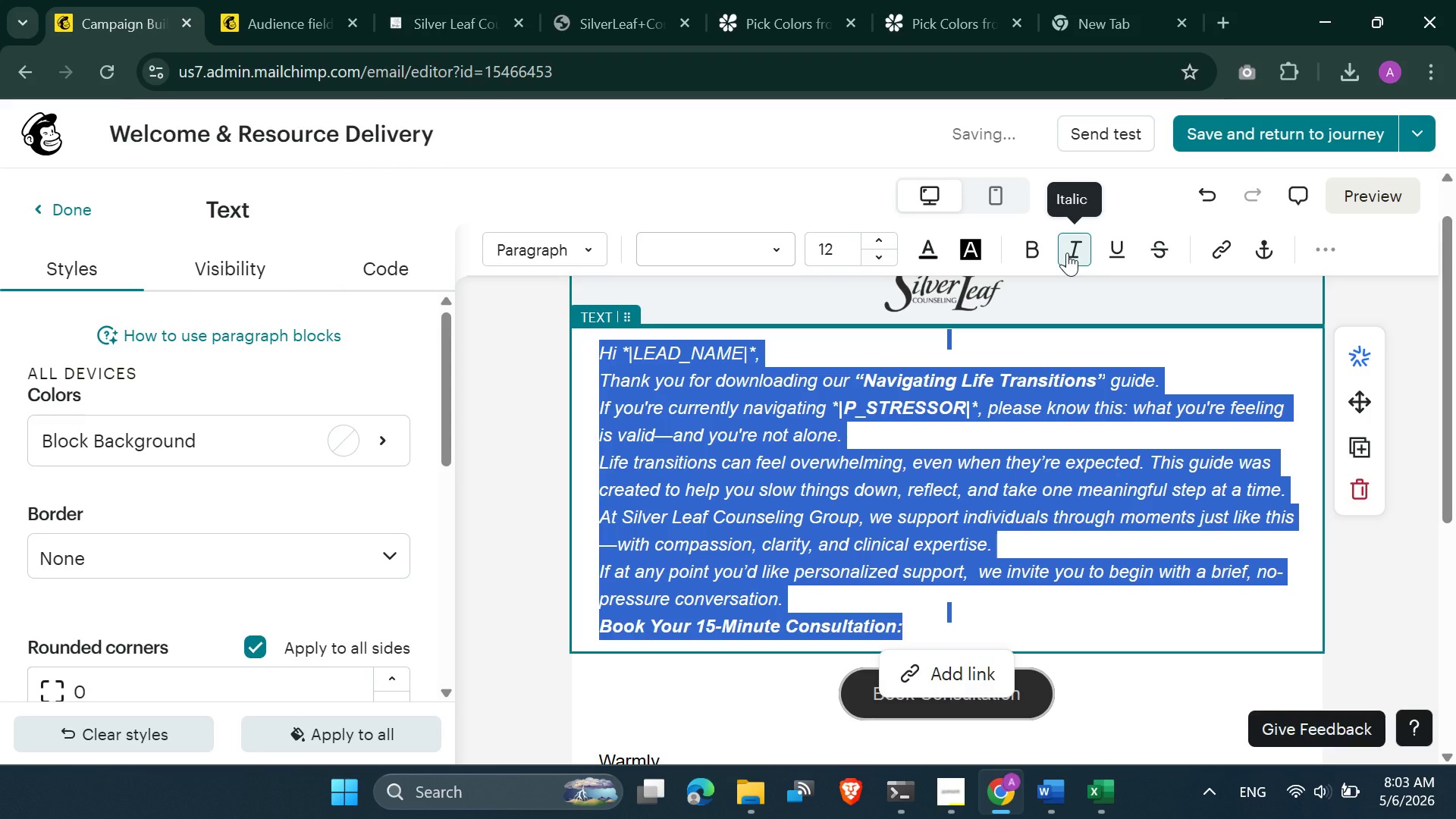 
left_click([1067, 253])
 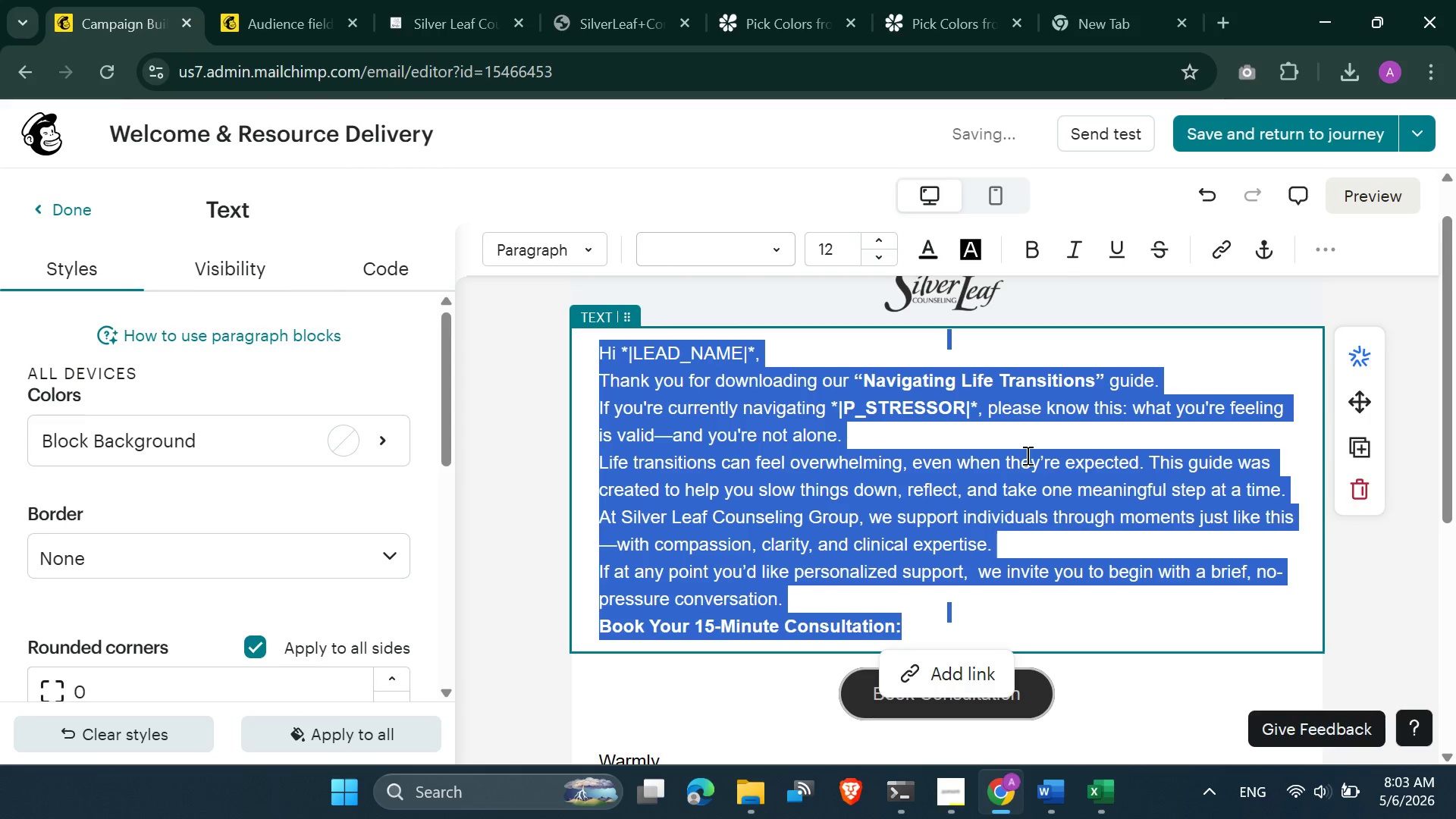 
left_click([1026, 455])
 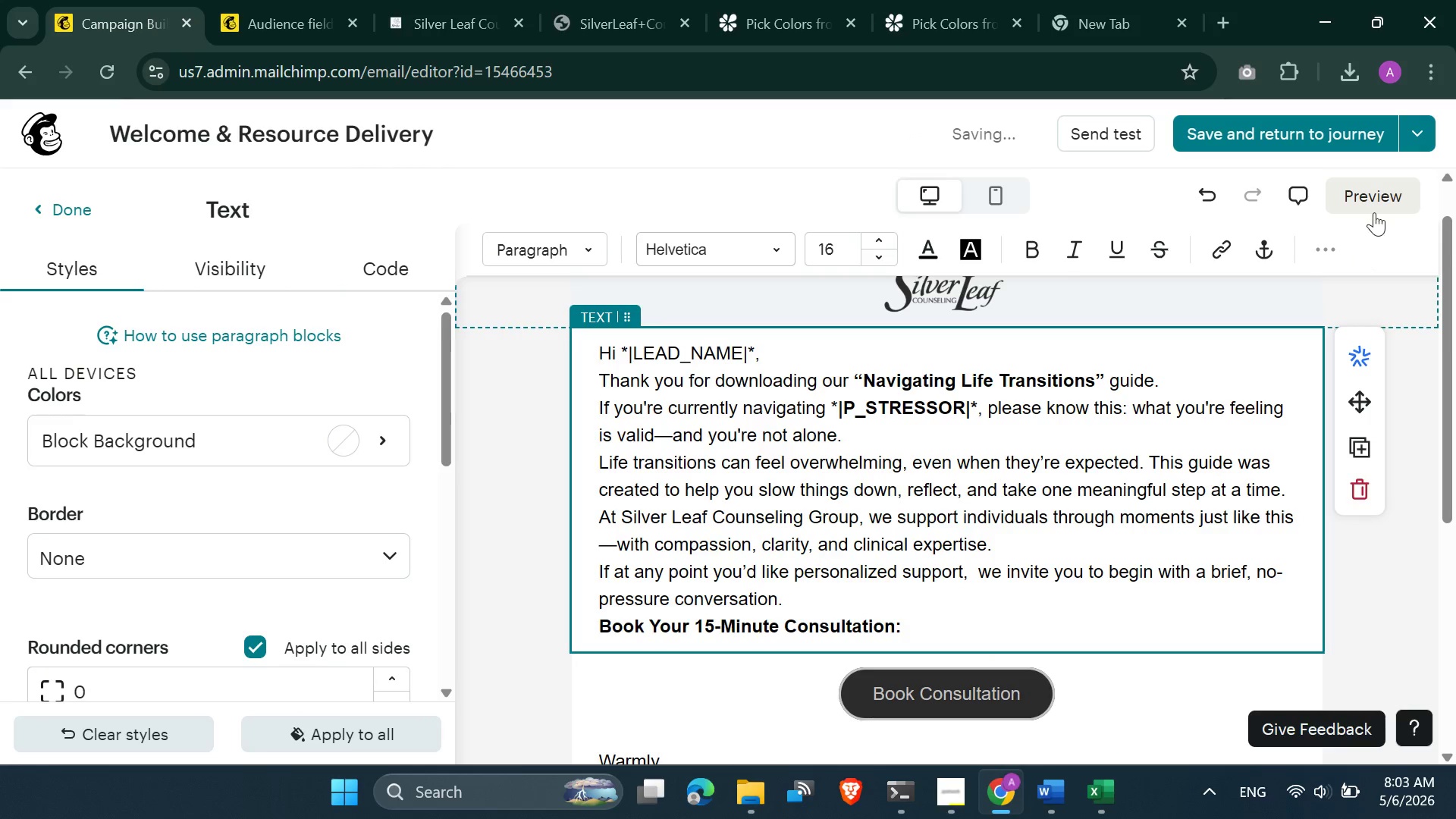 
left_click([1365, 202])
 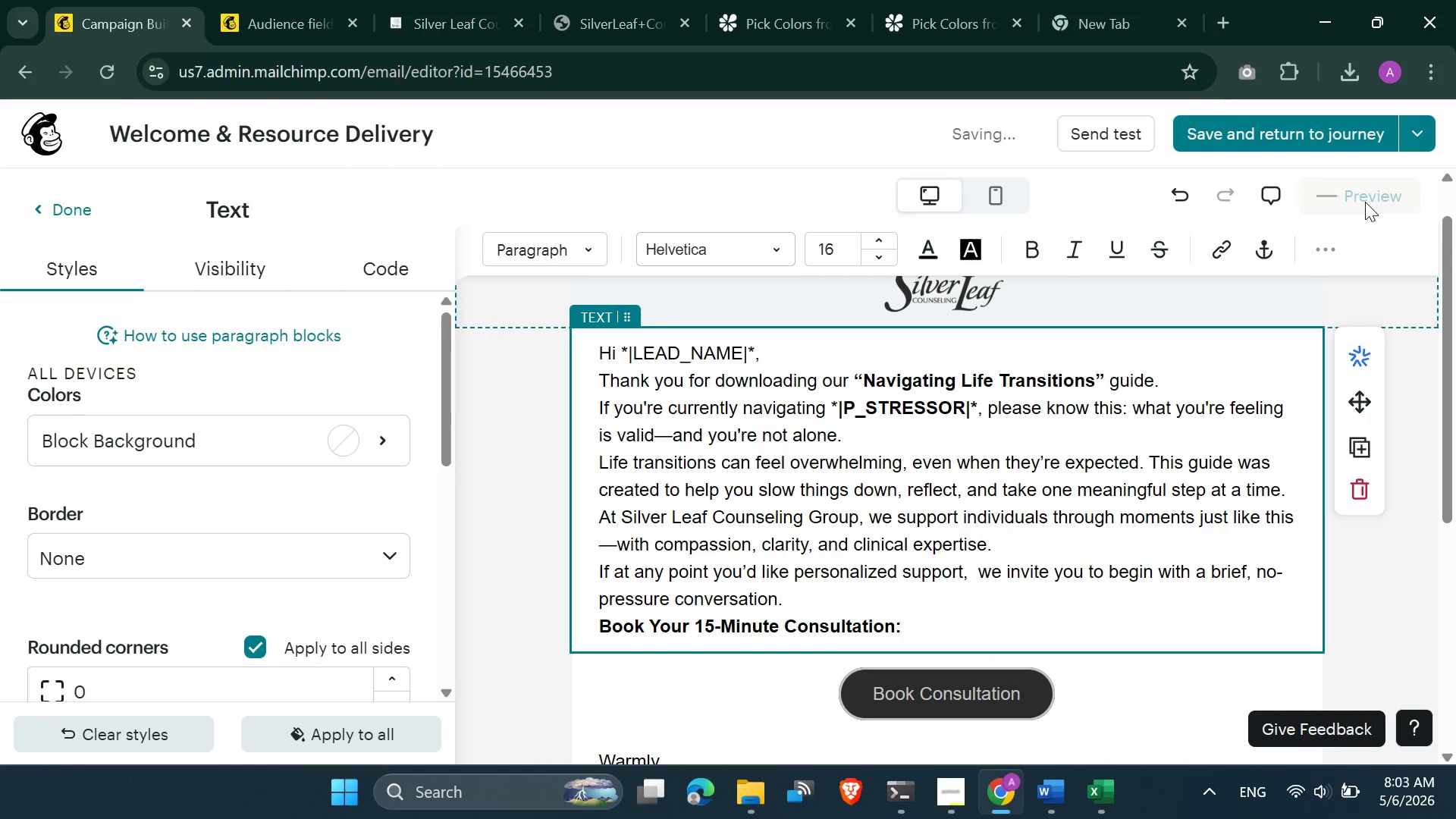 
mouse_move([1351, 212])
 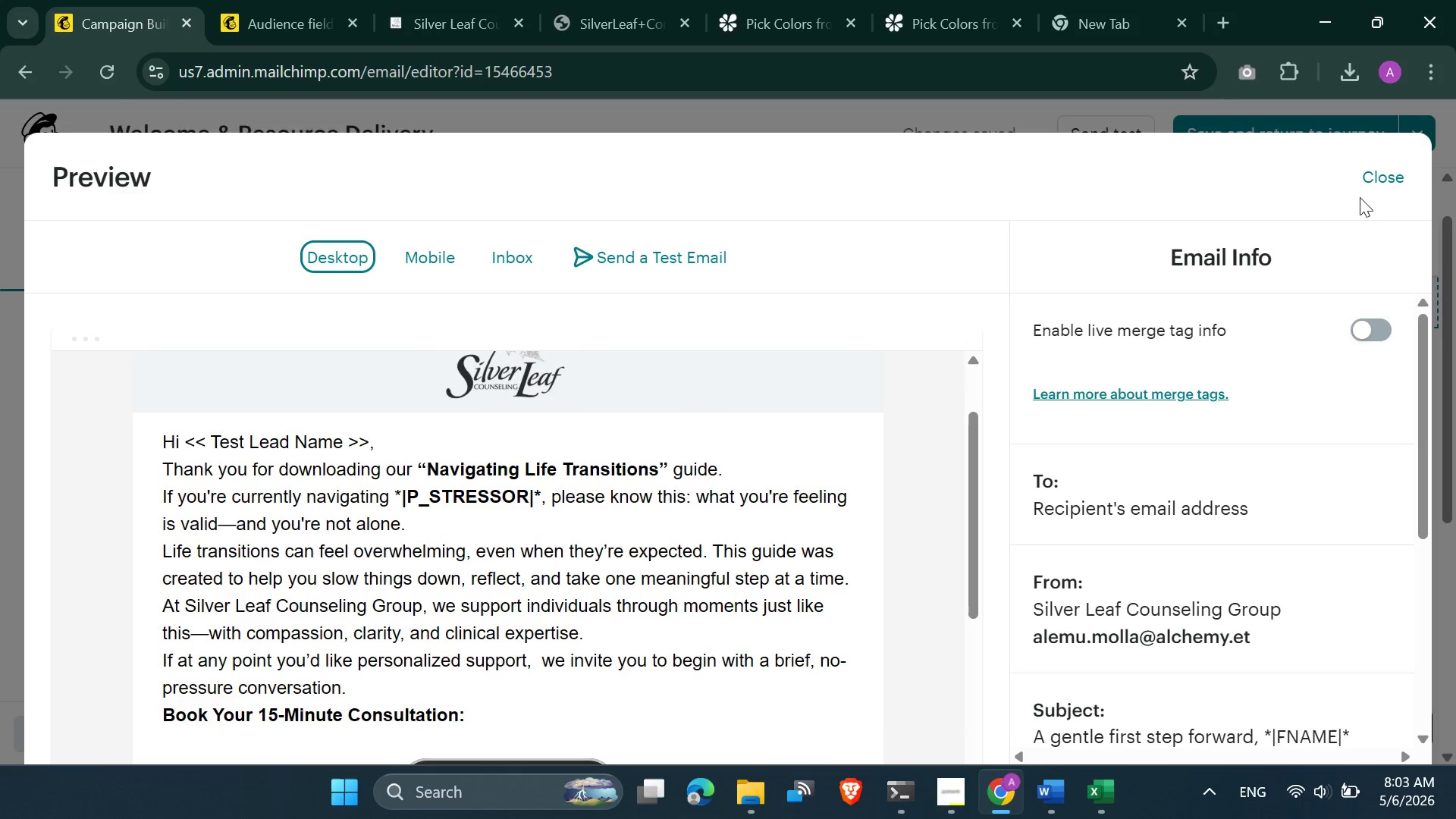 
left_click([1370, 181])
 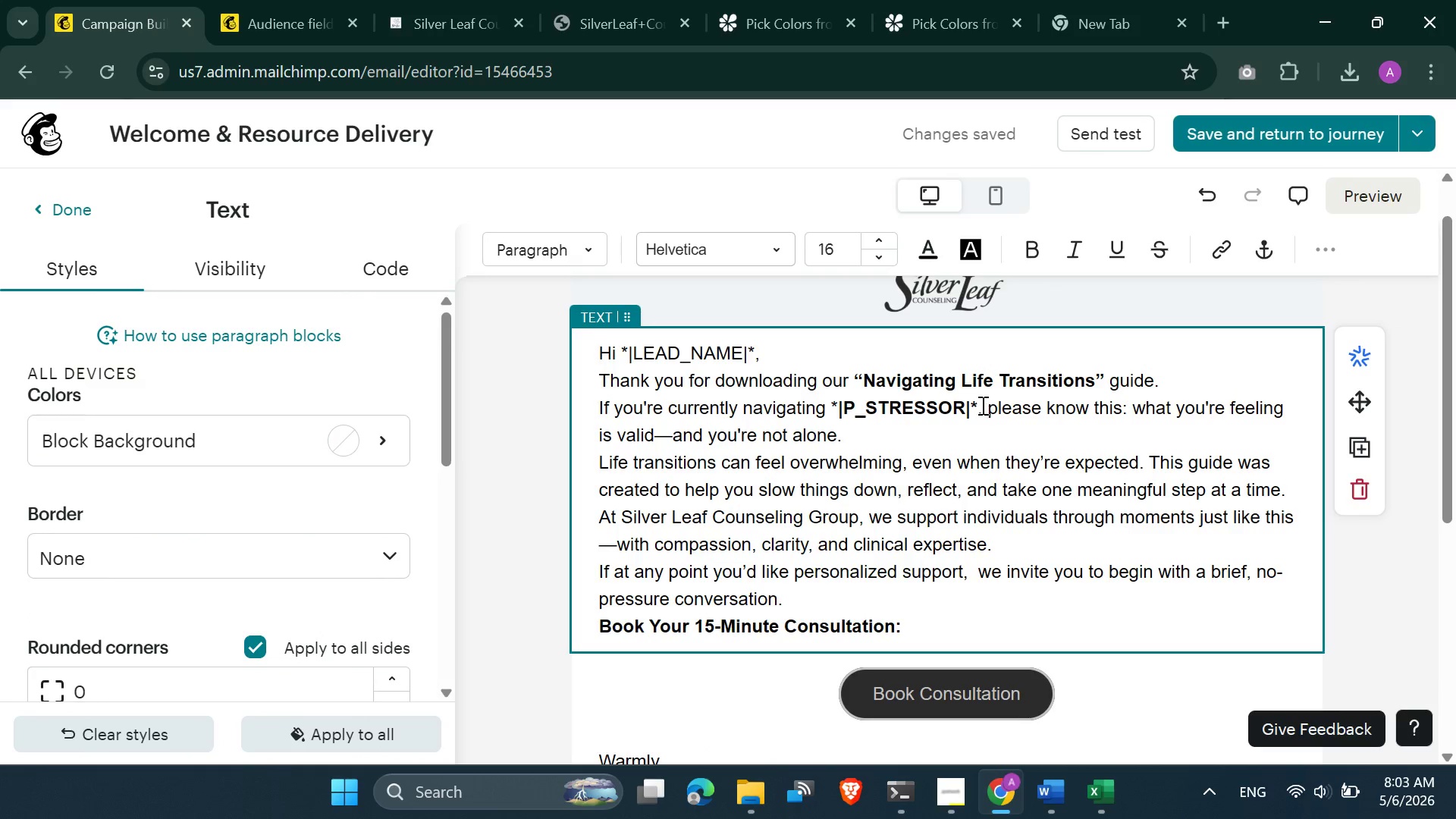 
left_click_drag(start_coordinate=[976, 405], to_coordinate=[837, 416])
 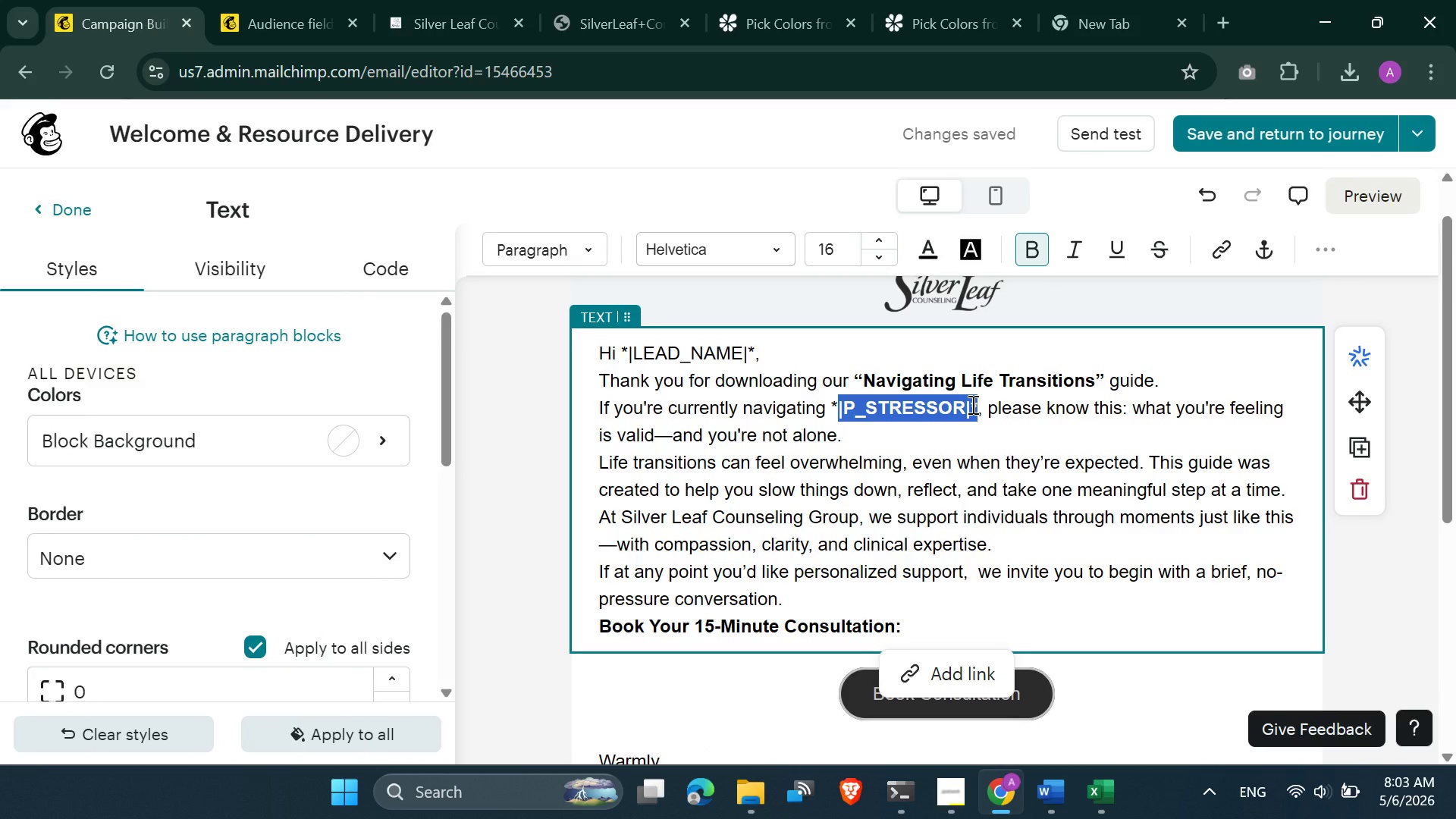 
key(Backspace)
key(Backspace)
type(*|P_STRESSOR)
 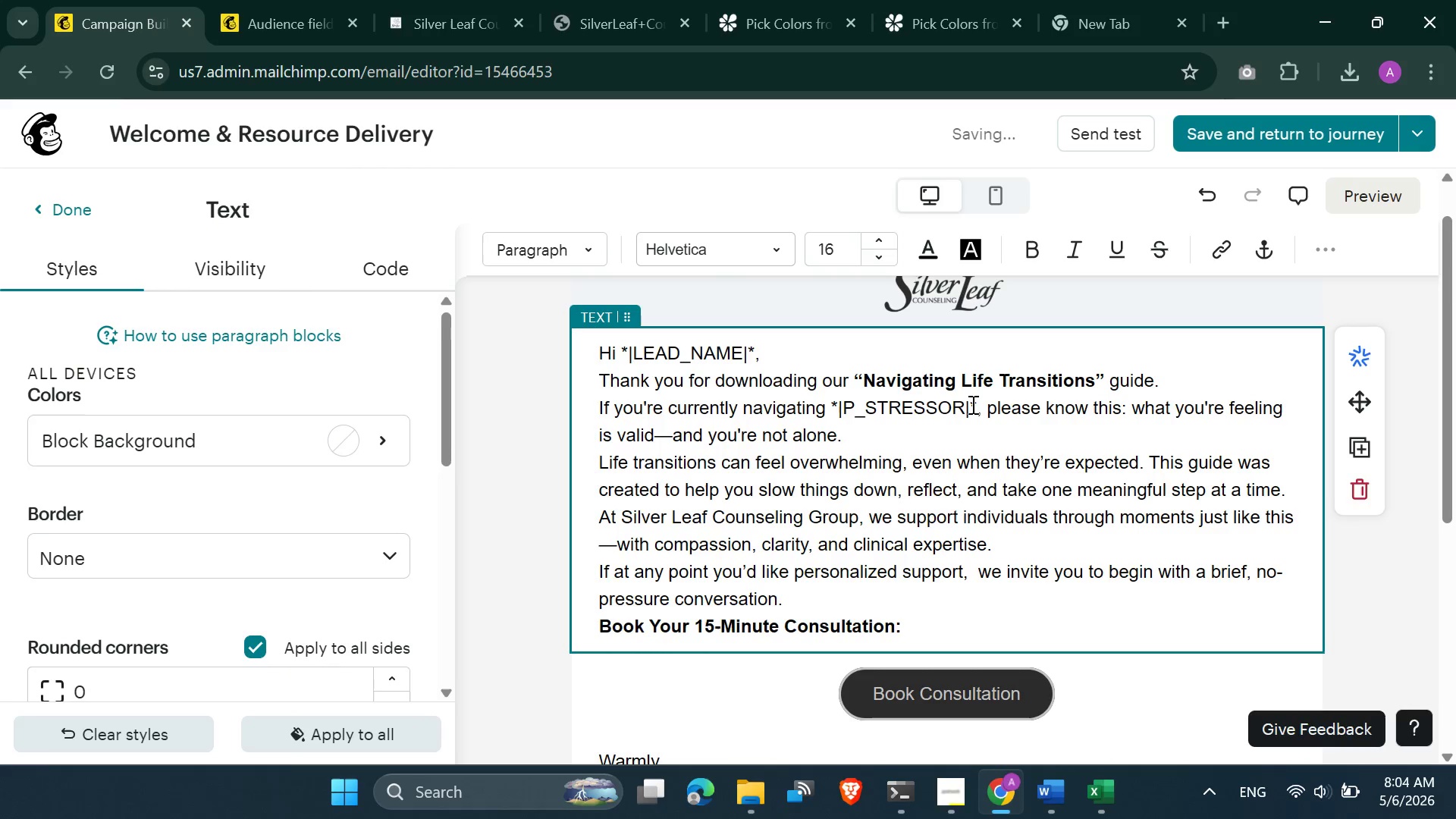 
left_click([284, 0])
 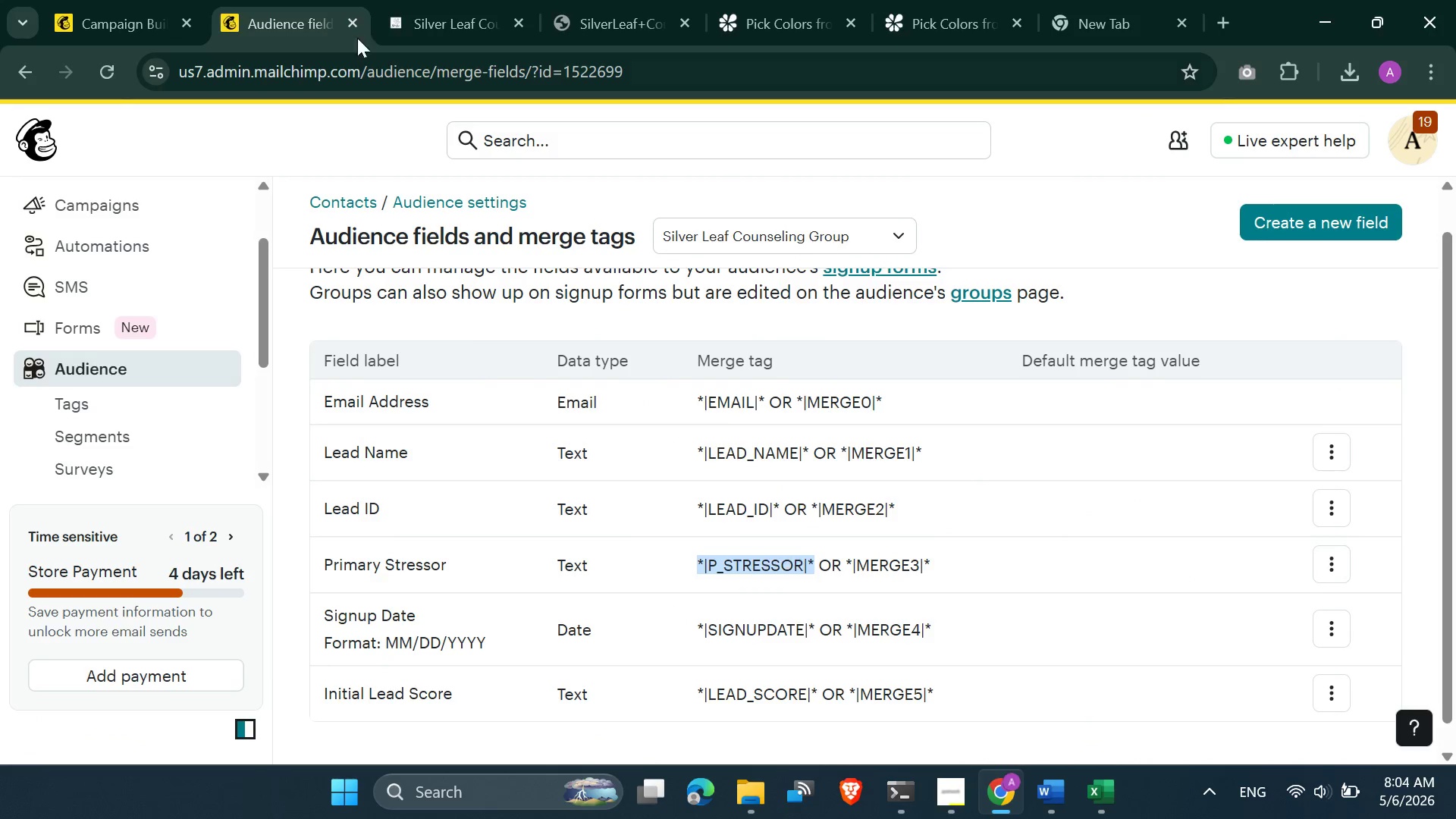 
left_click([133, 0])
 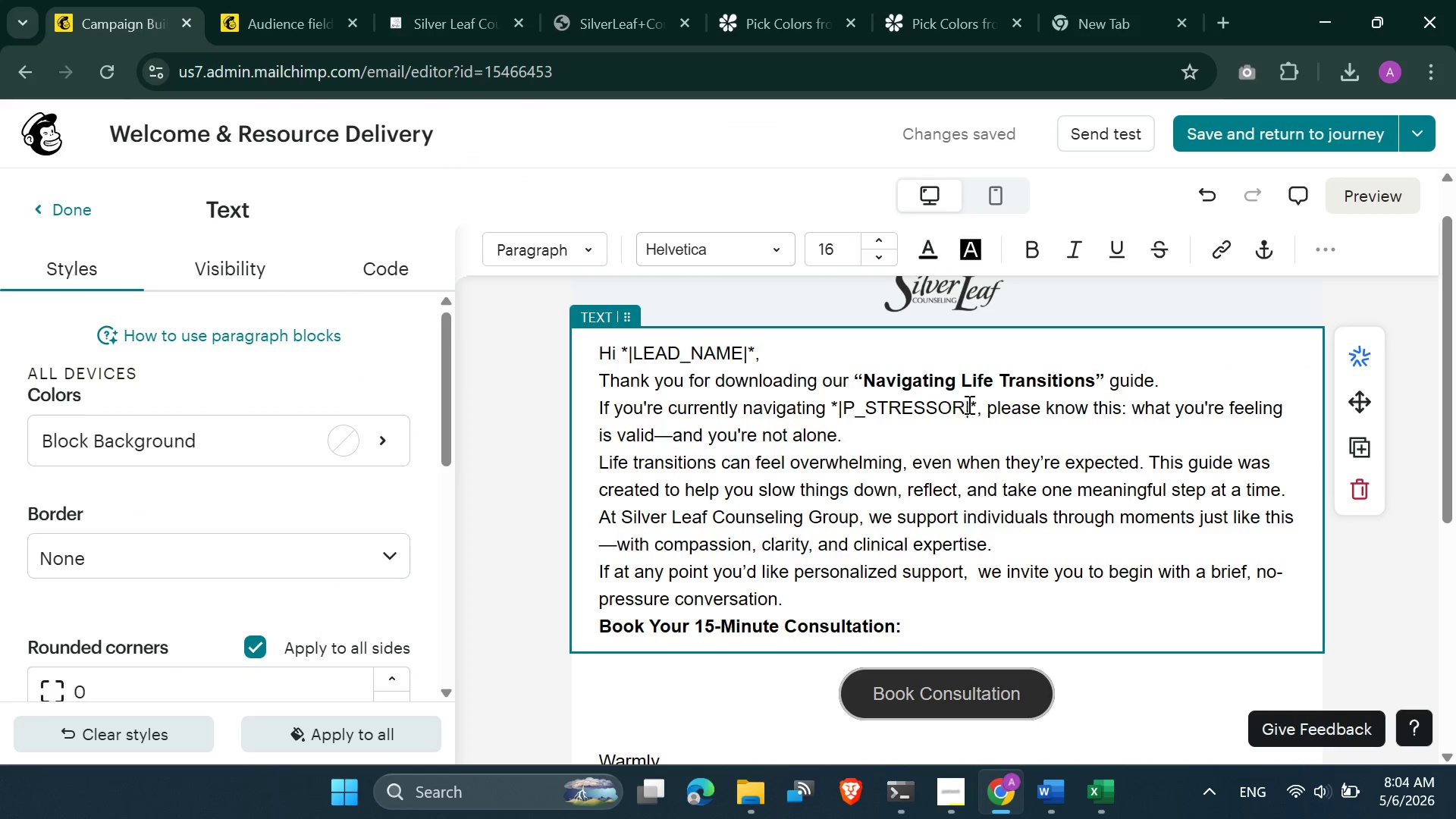 
left_click_drag(start_coordinate=[976, 405], to_coordinate=[831, 411])
 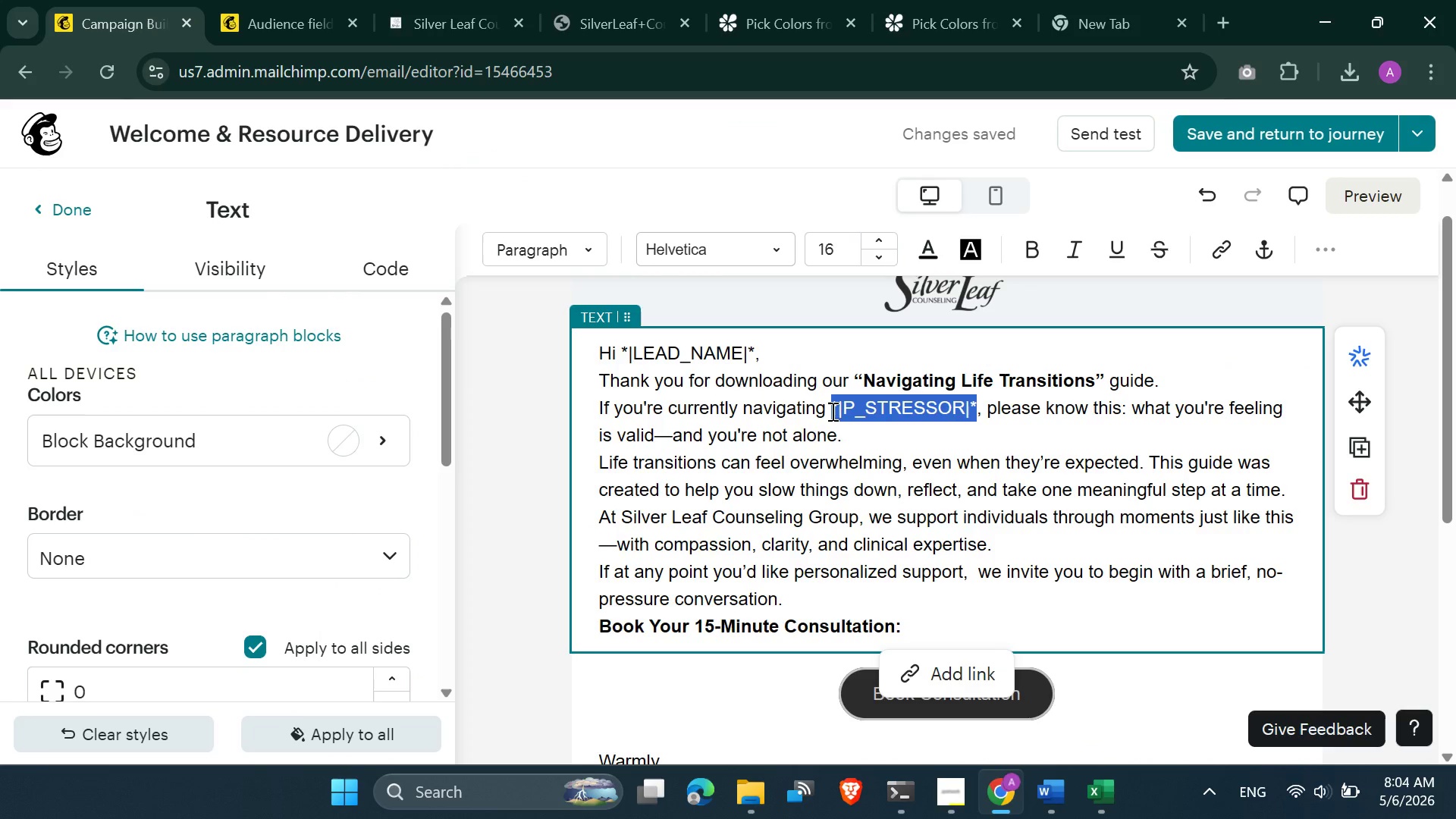 
key(Control+B)
 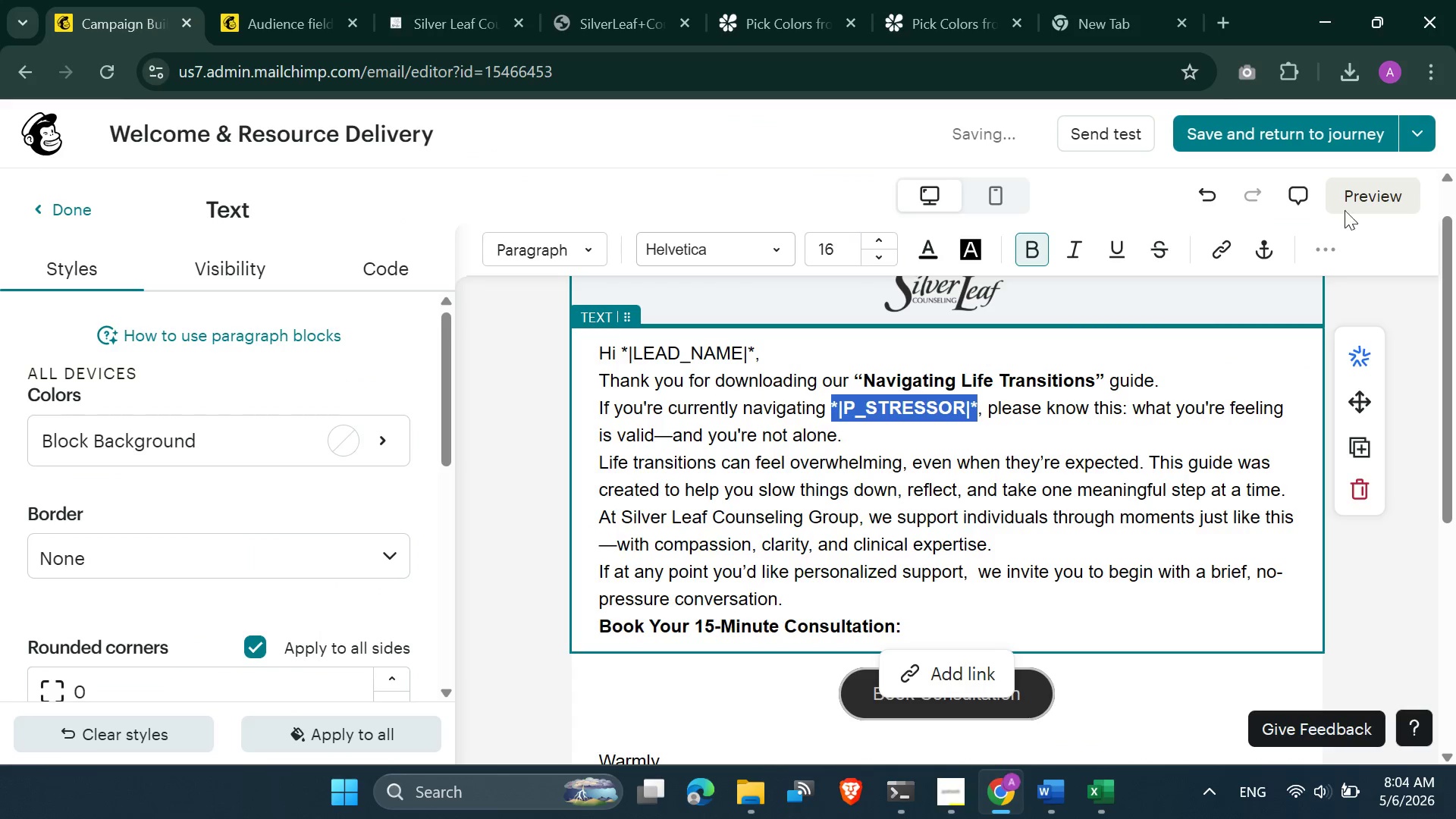 
left_click([1347, 195])
 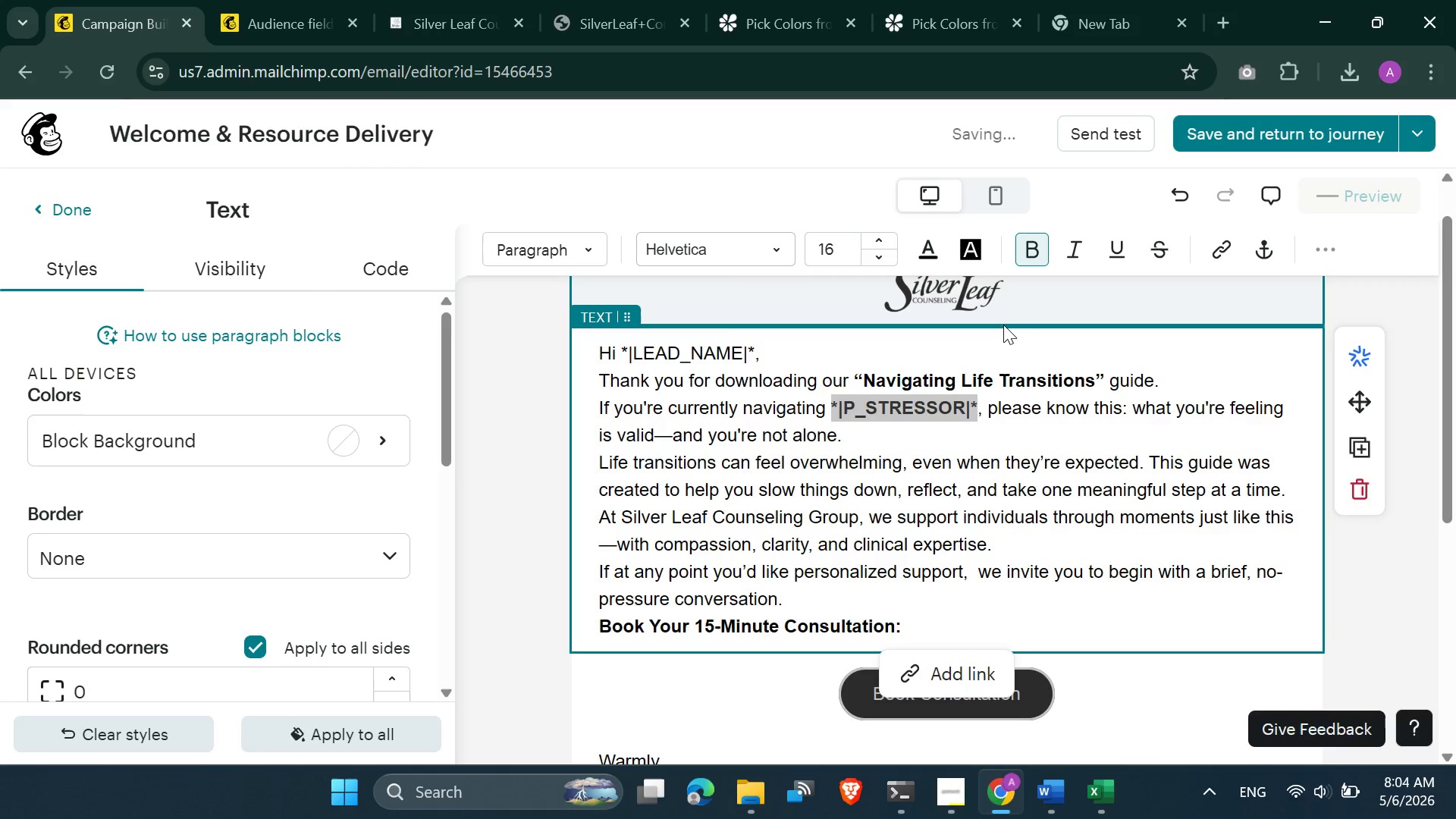 
wait(8.5)
 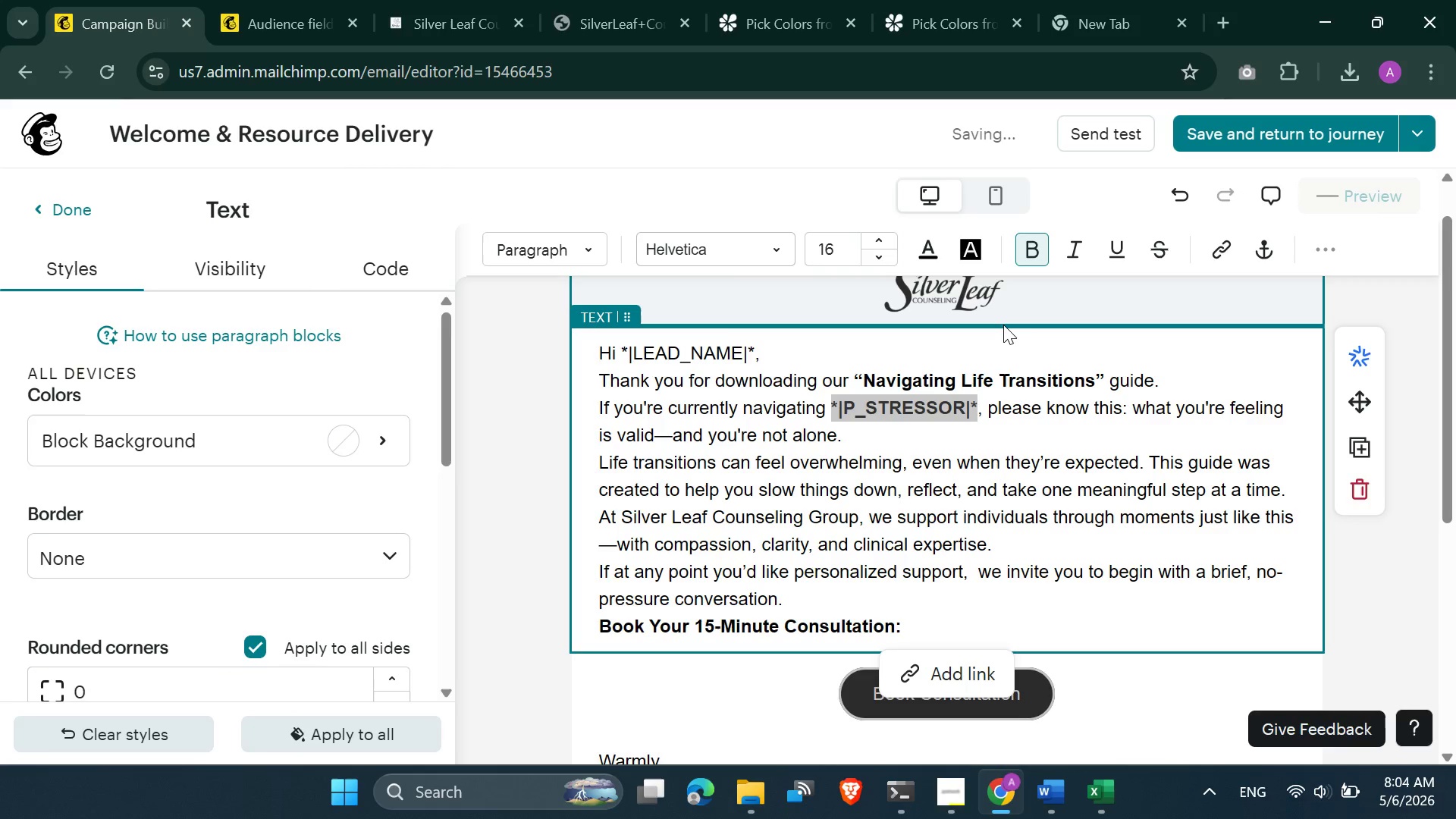 
mouse_move([544, 576])
 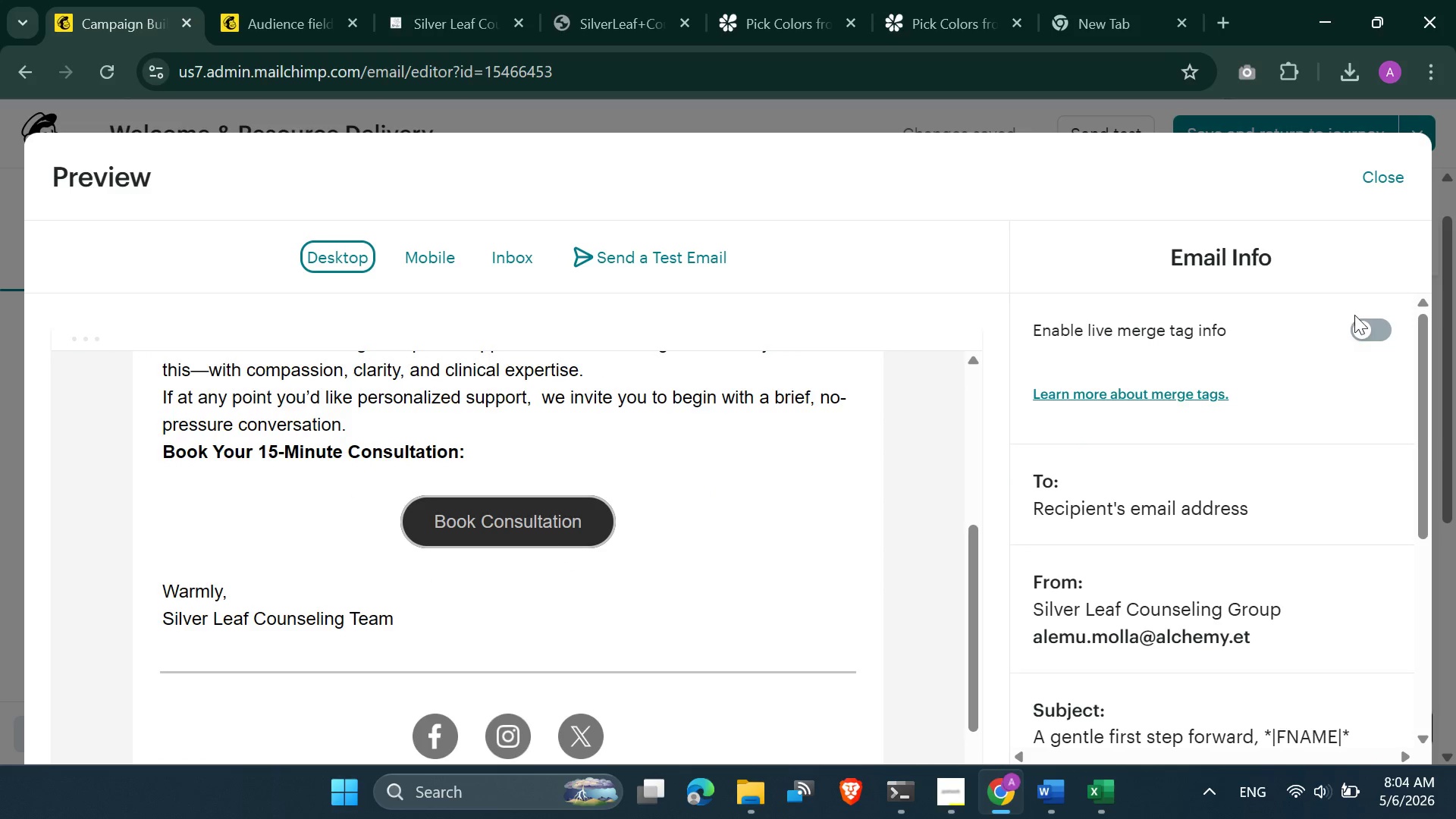 
left_click([1375, 177])
 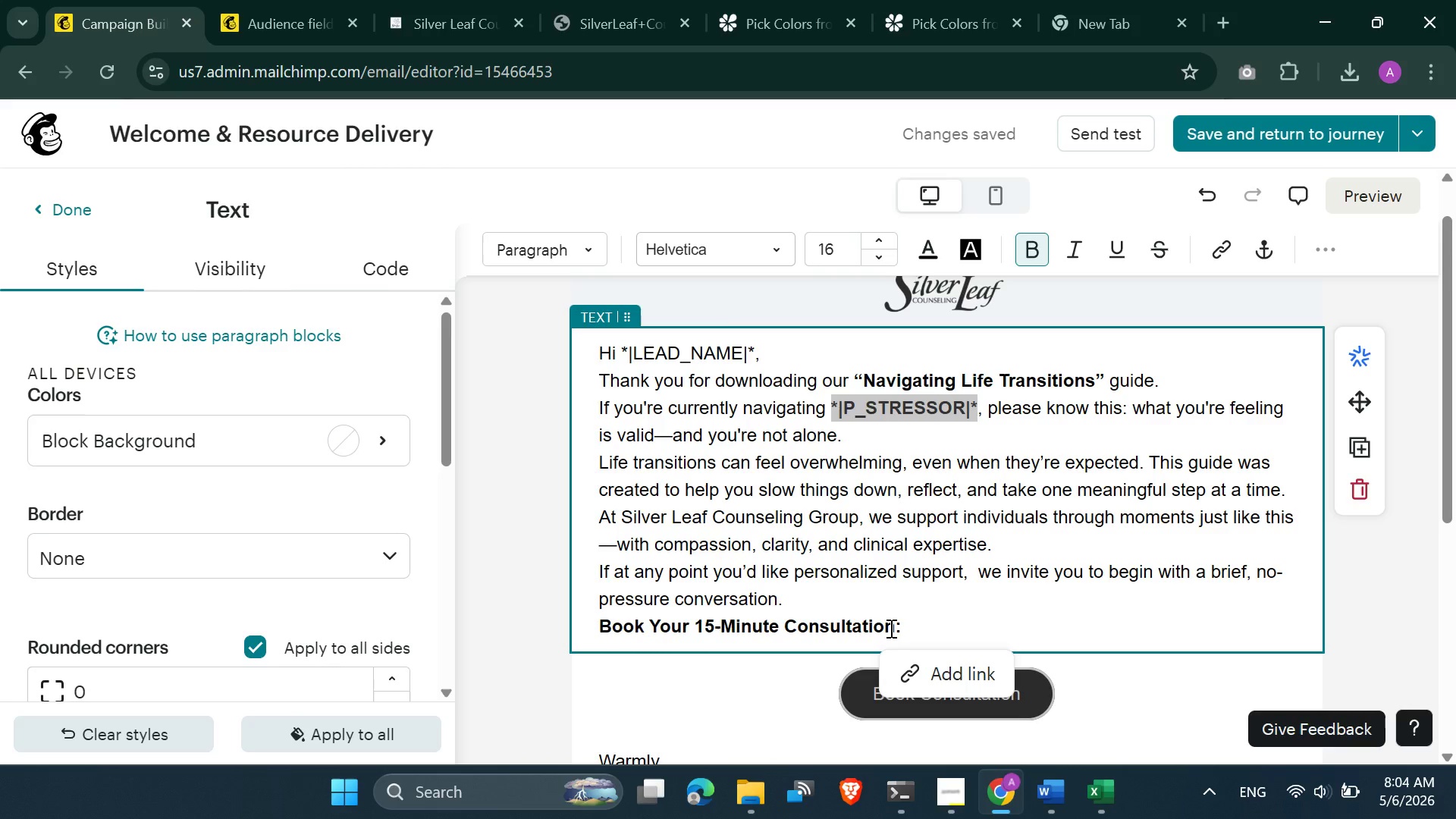 
left_click([893, 628])
 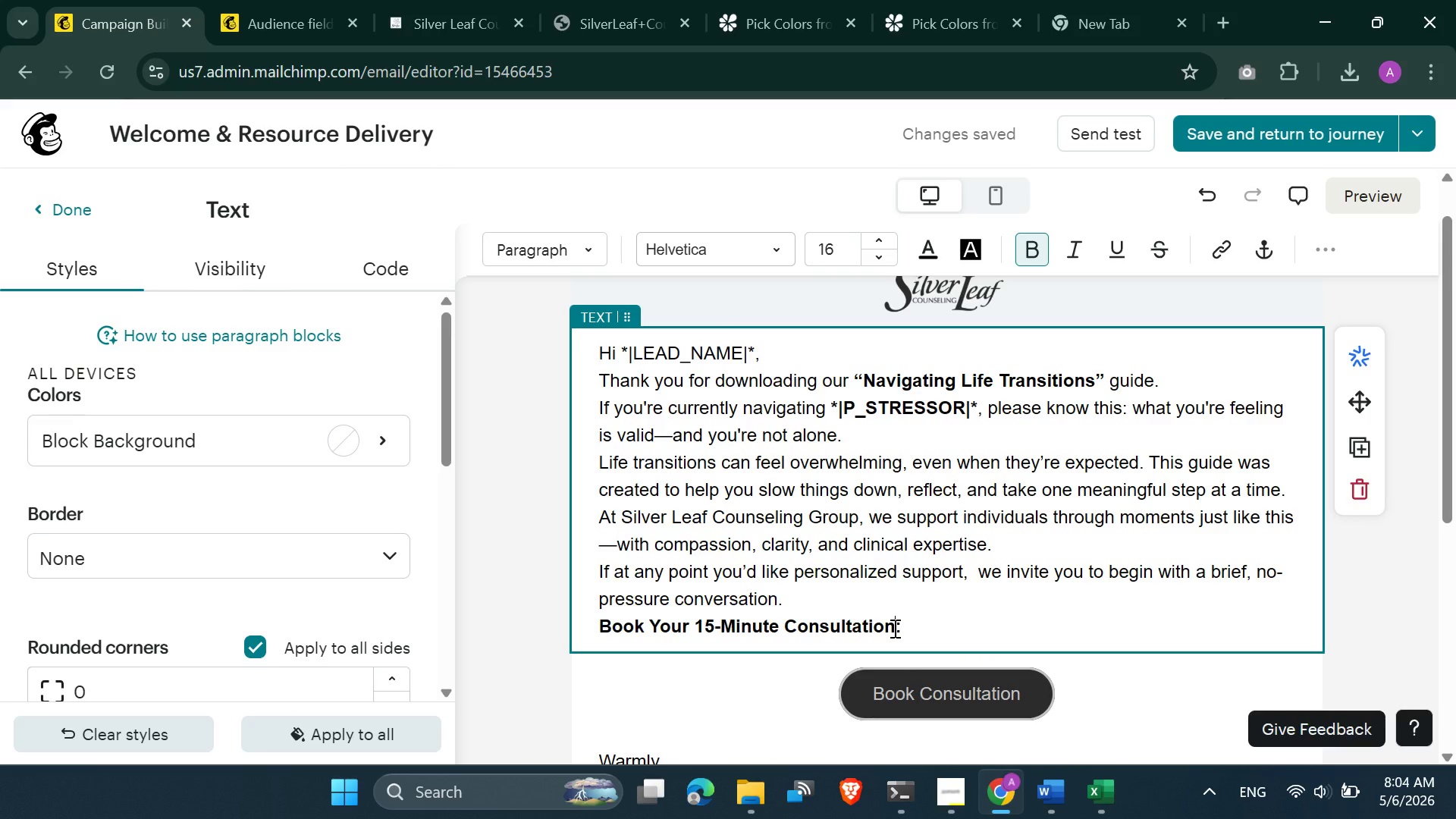 
type( Below)
 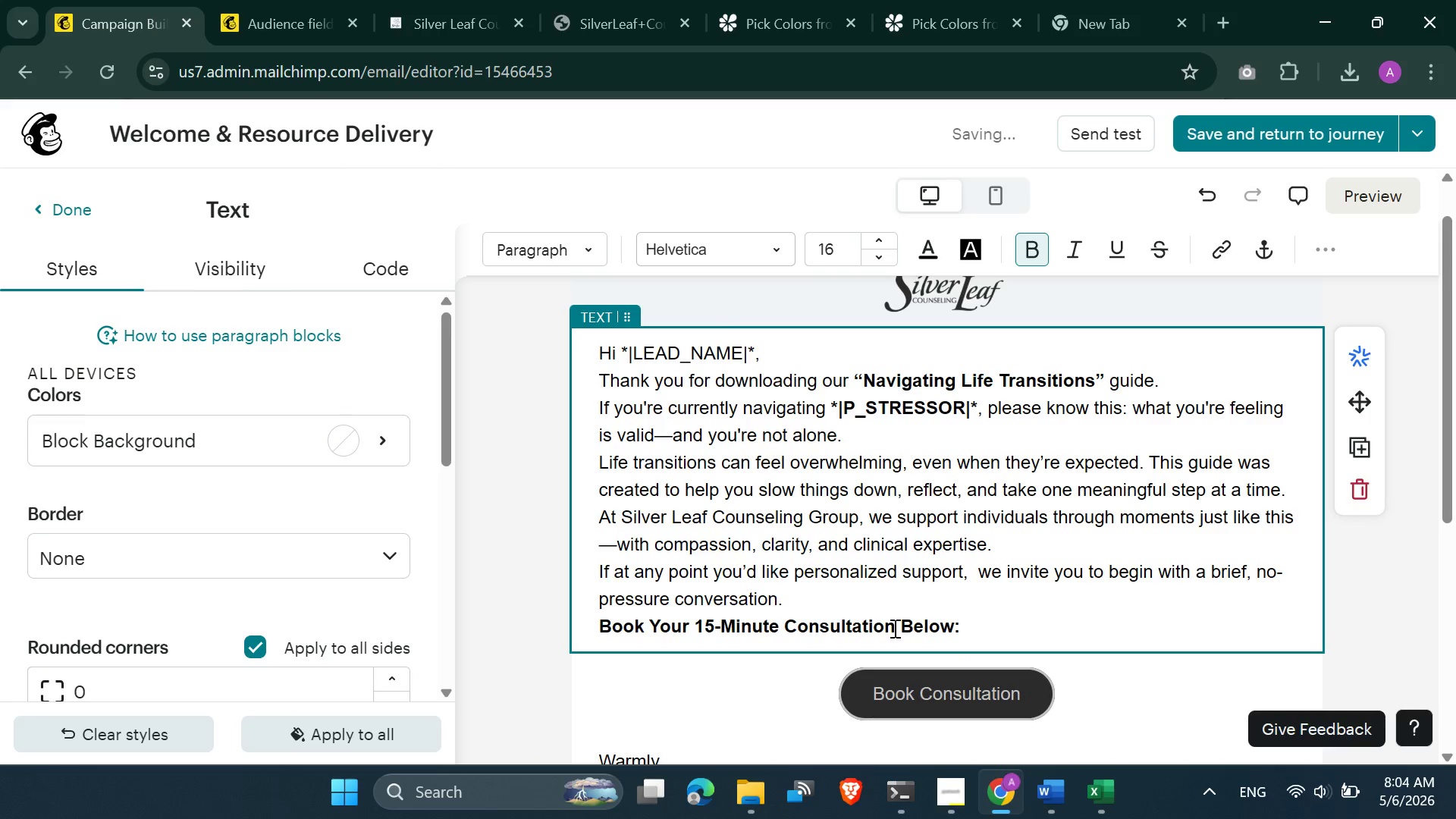 
left_click([916, 575])
 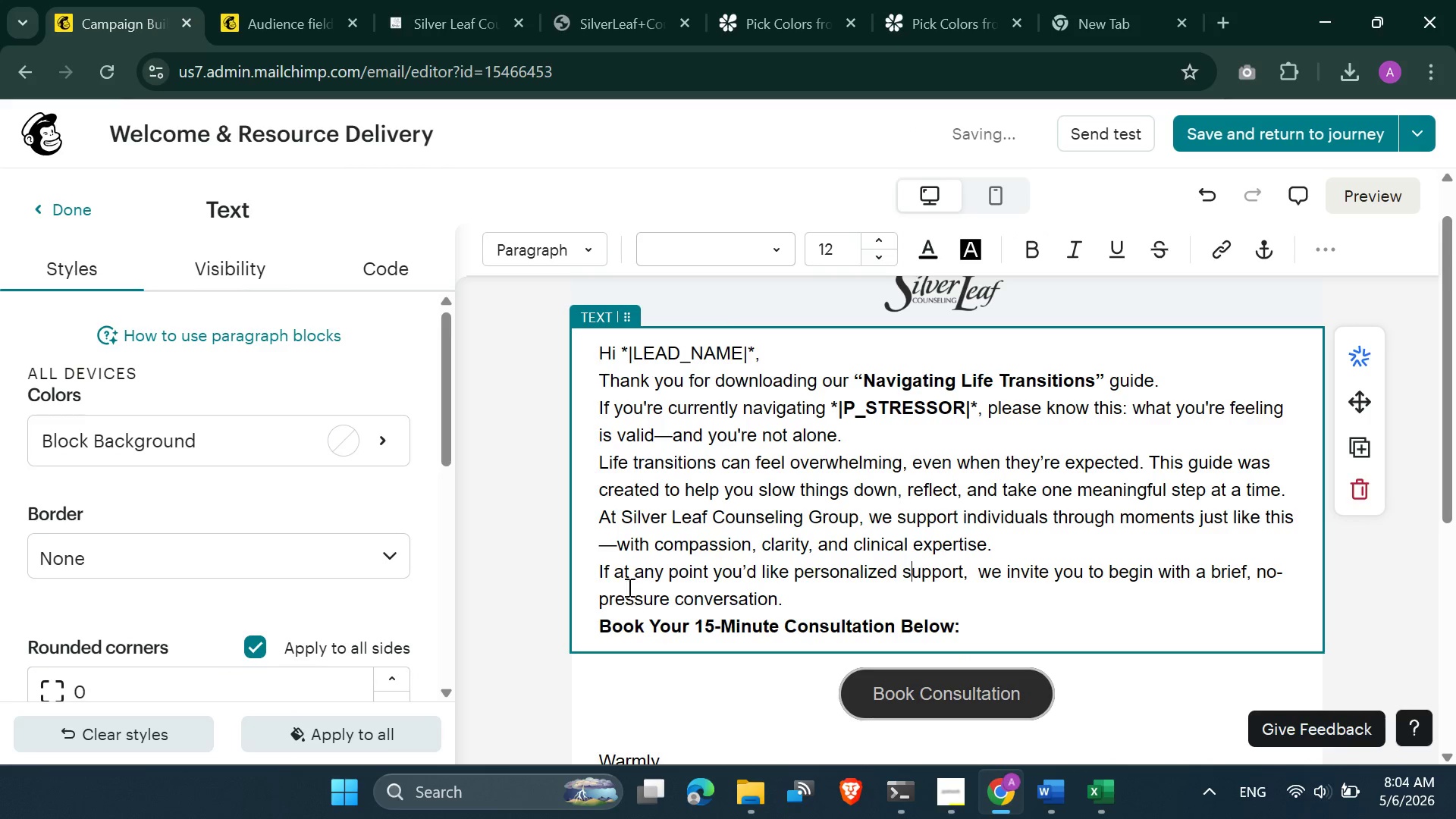 
left_click([620, 551])
 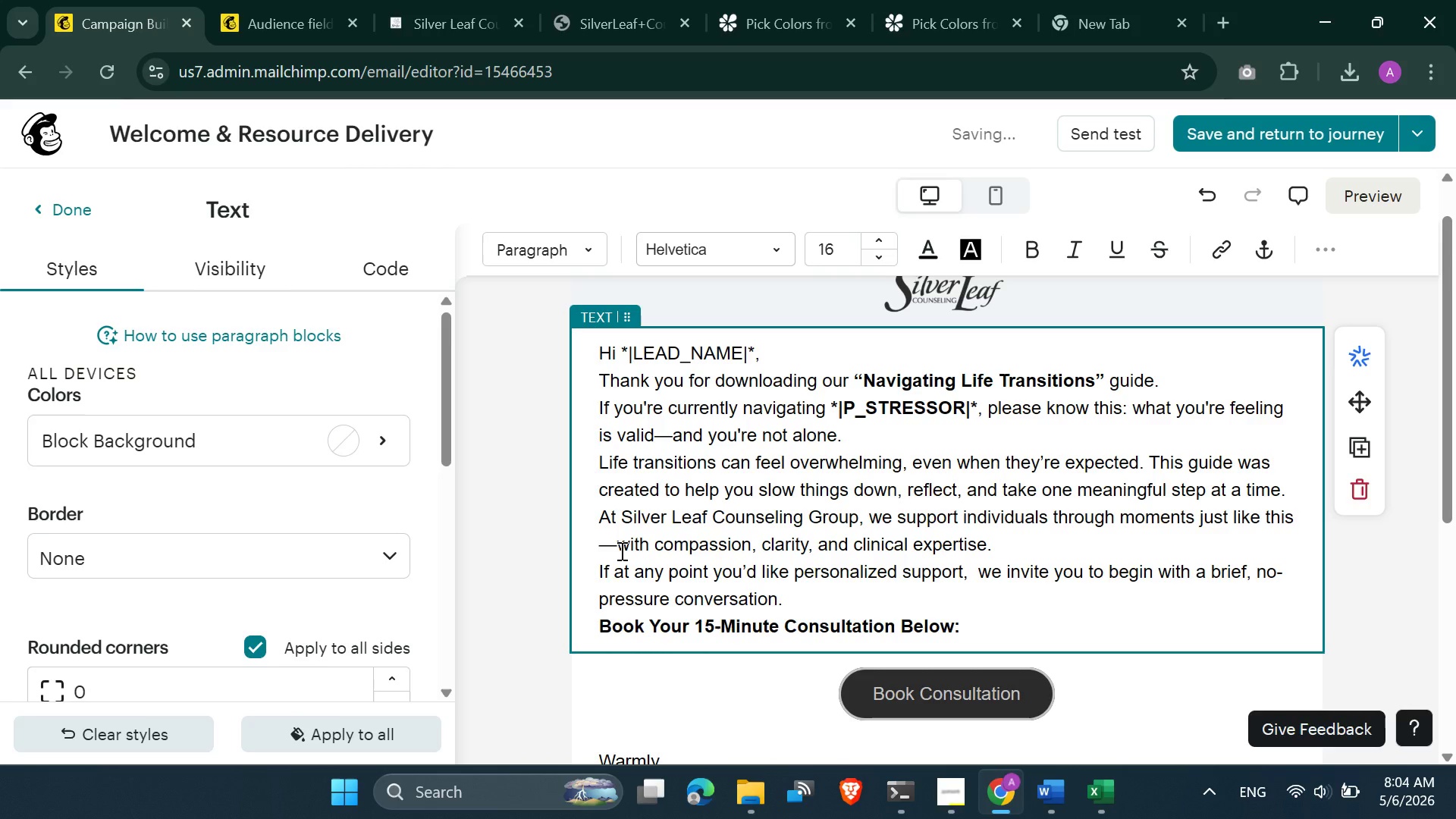 
key(Backspace)
 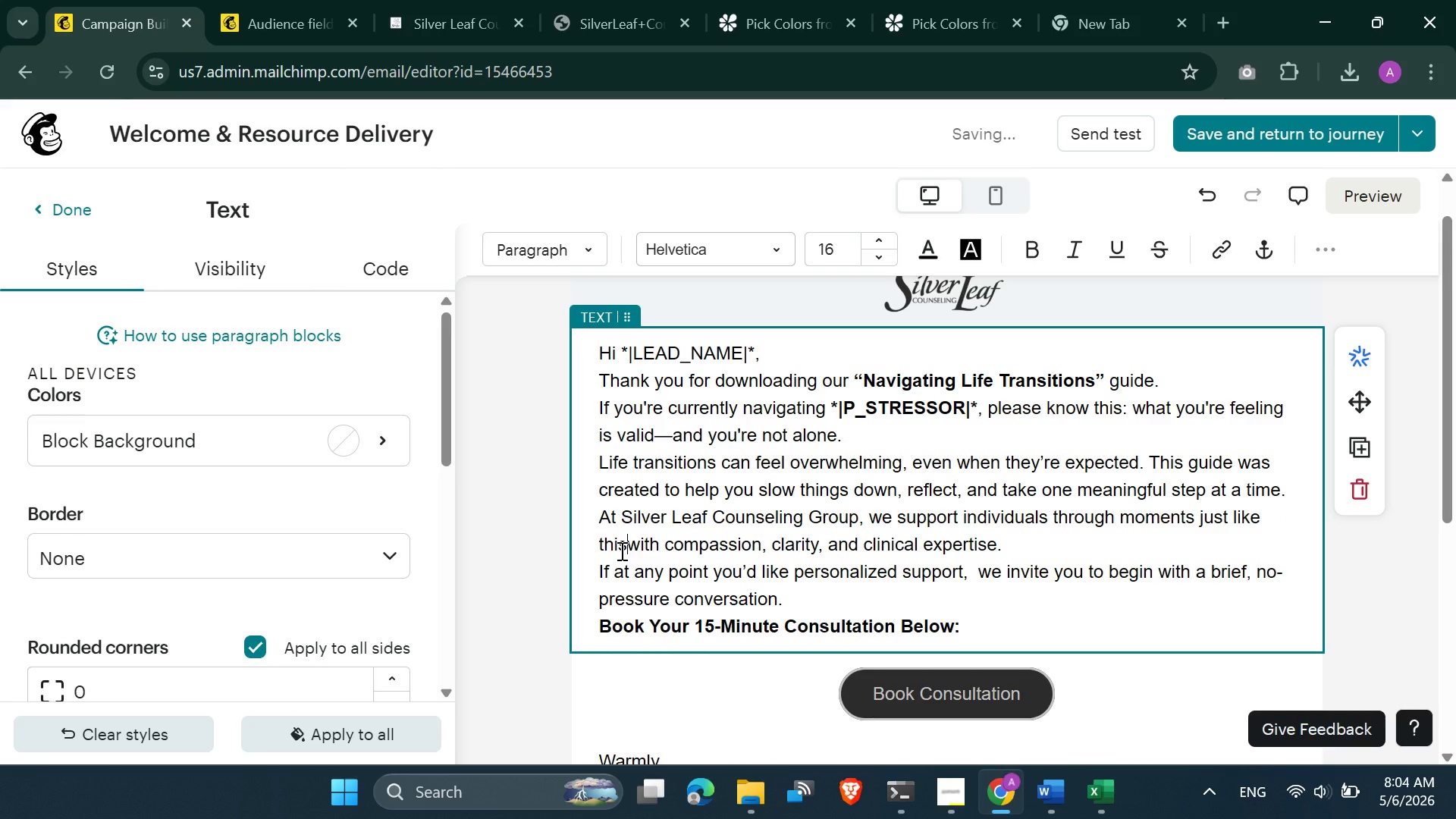 
key(Space)
 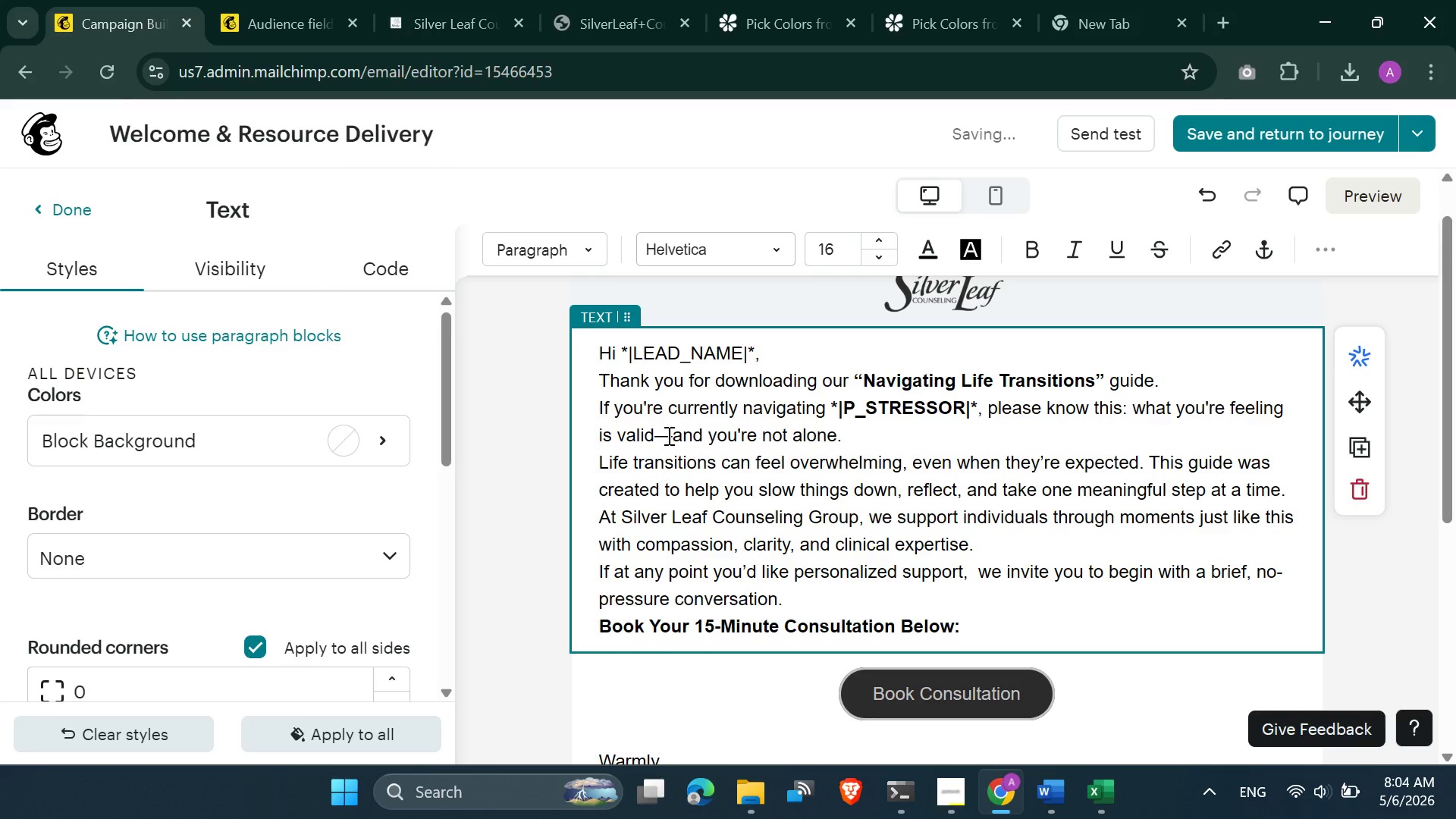 
left_click([667, 435])
 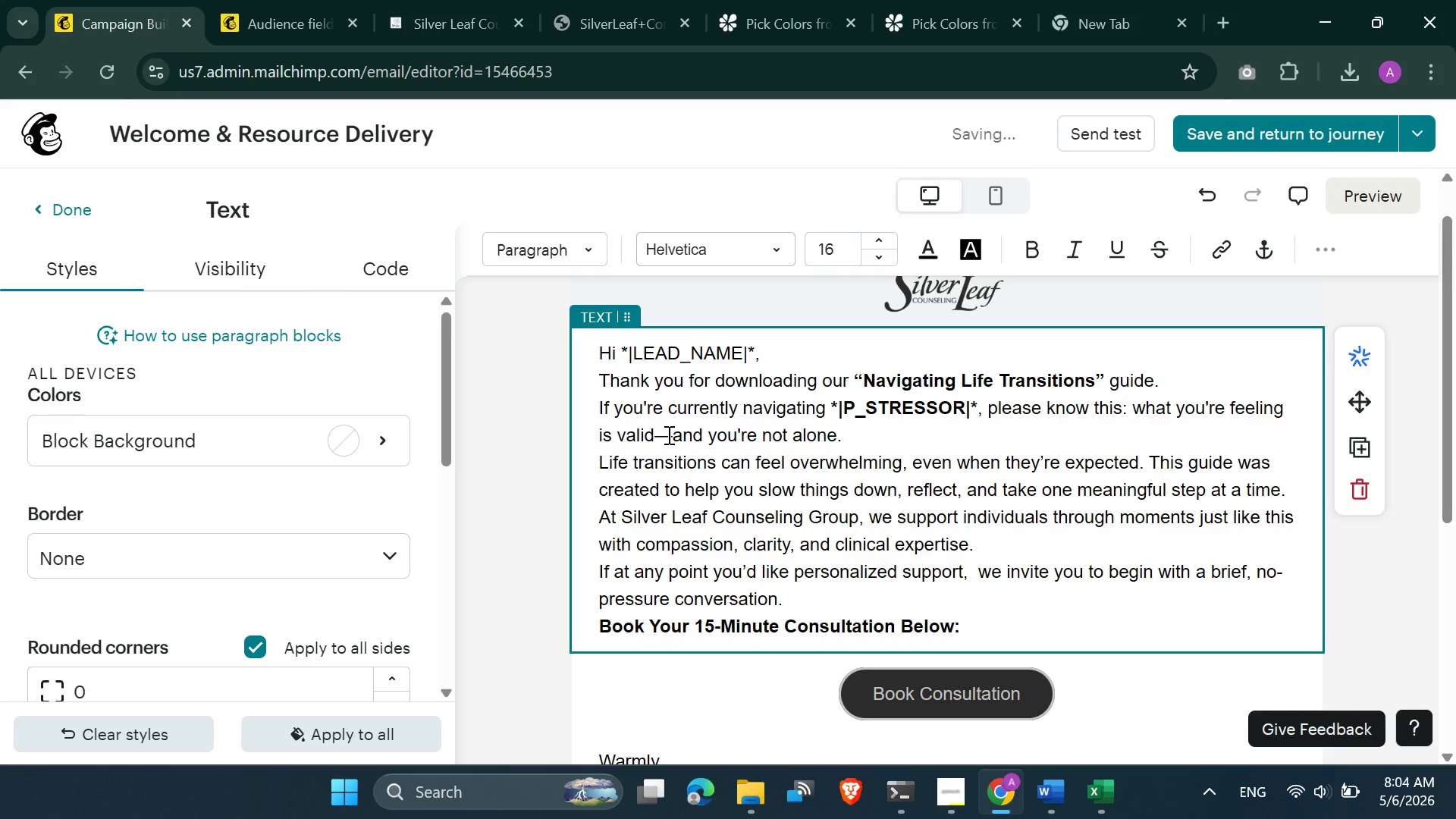 
key(Backspace)
 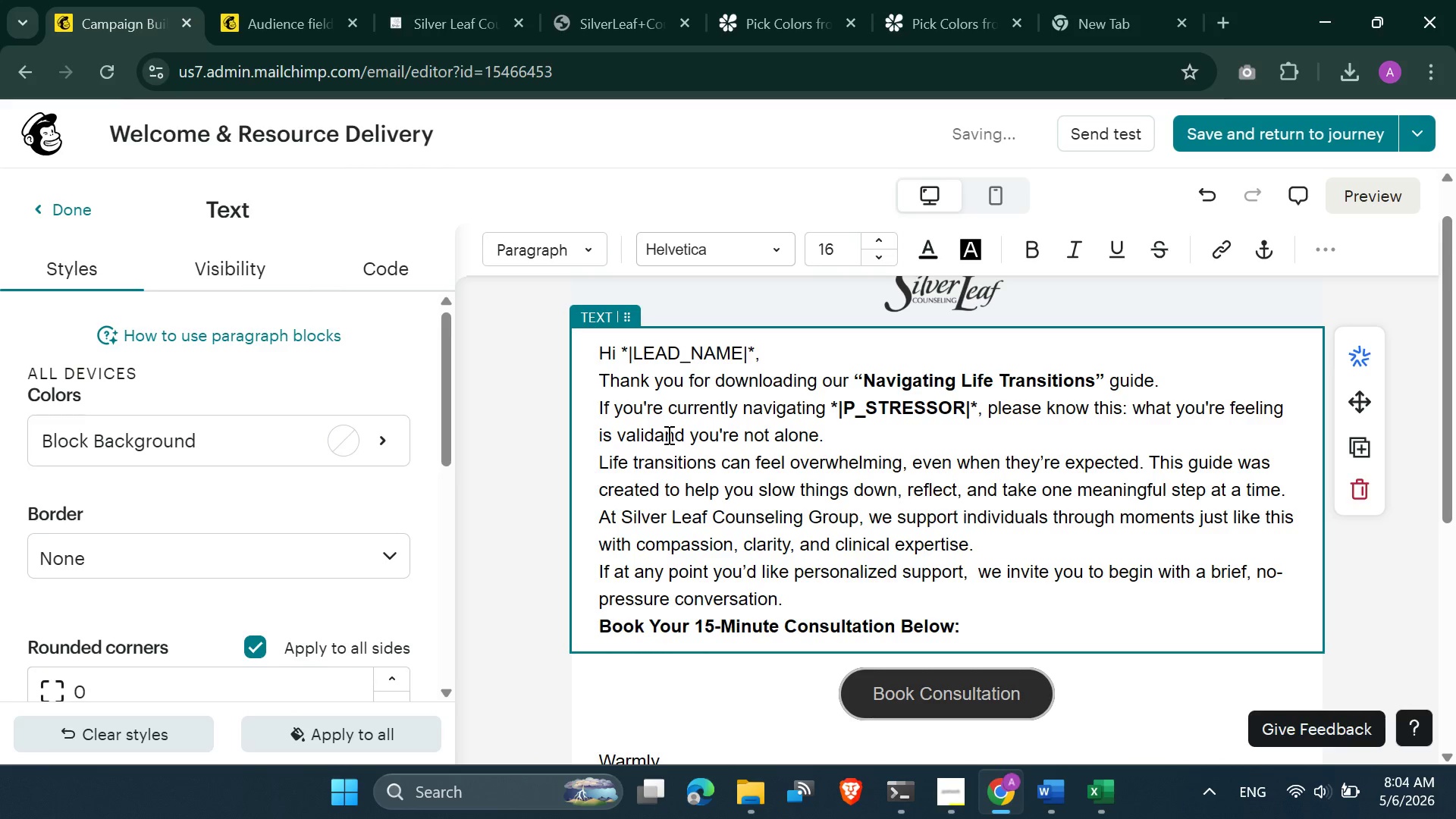 
key(Space)
 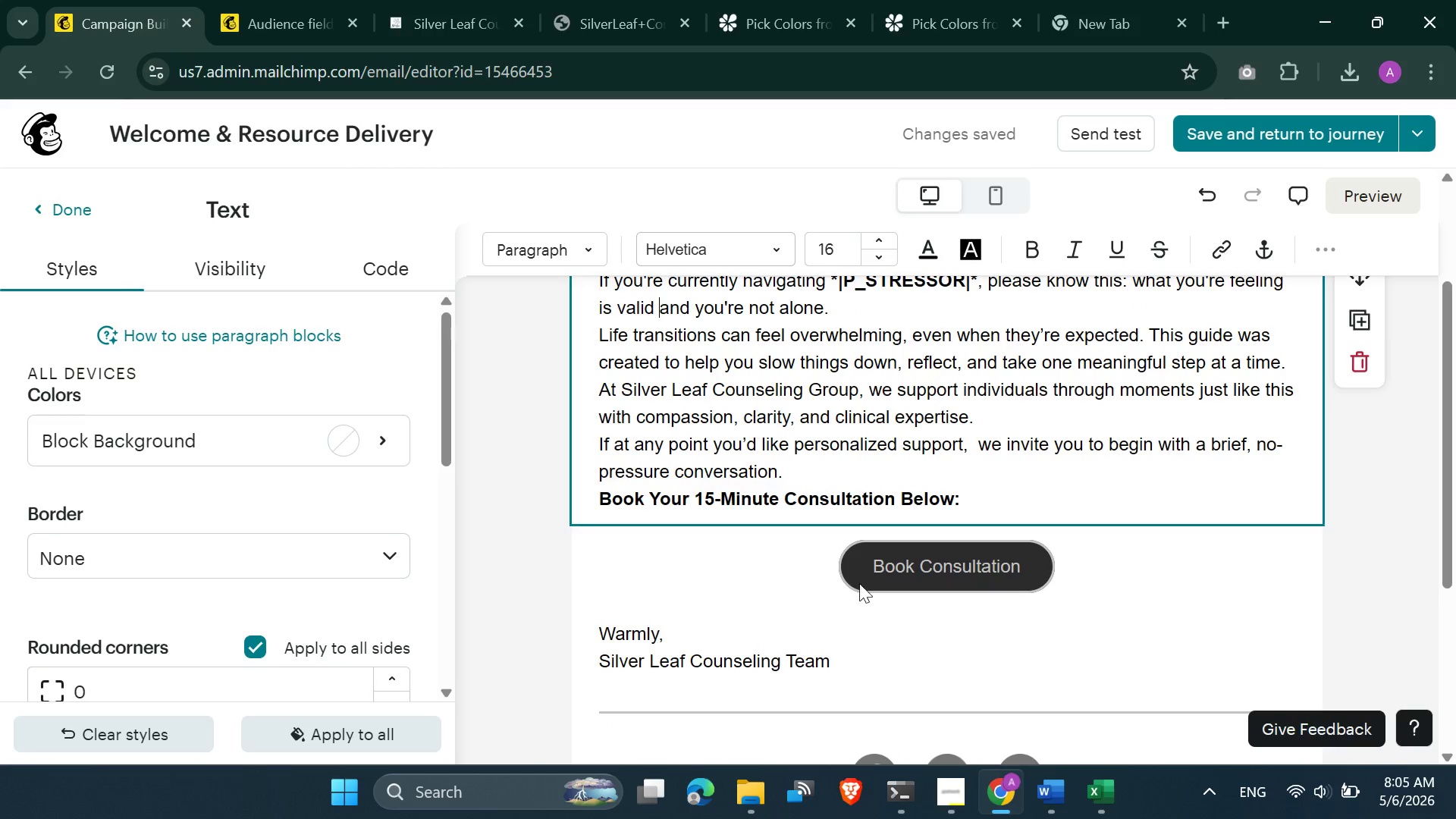 
wait(5.89)
 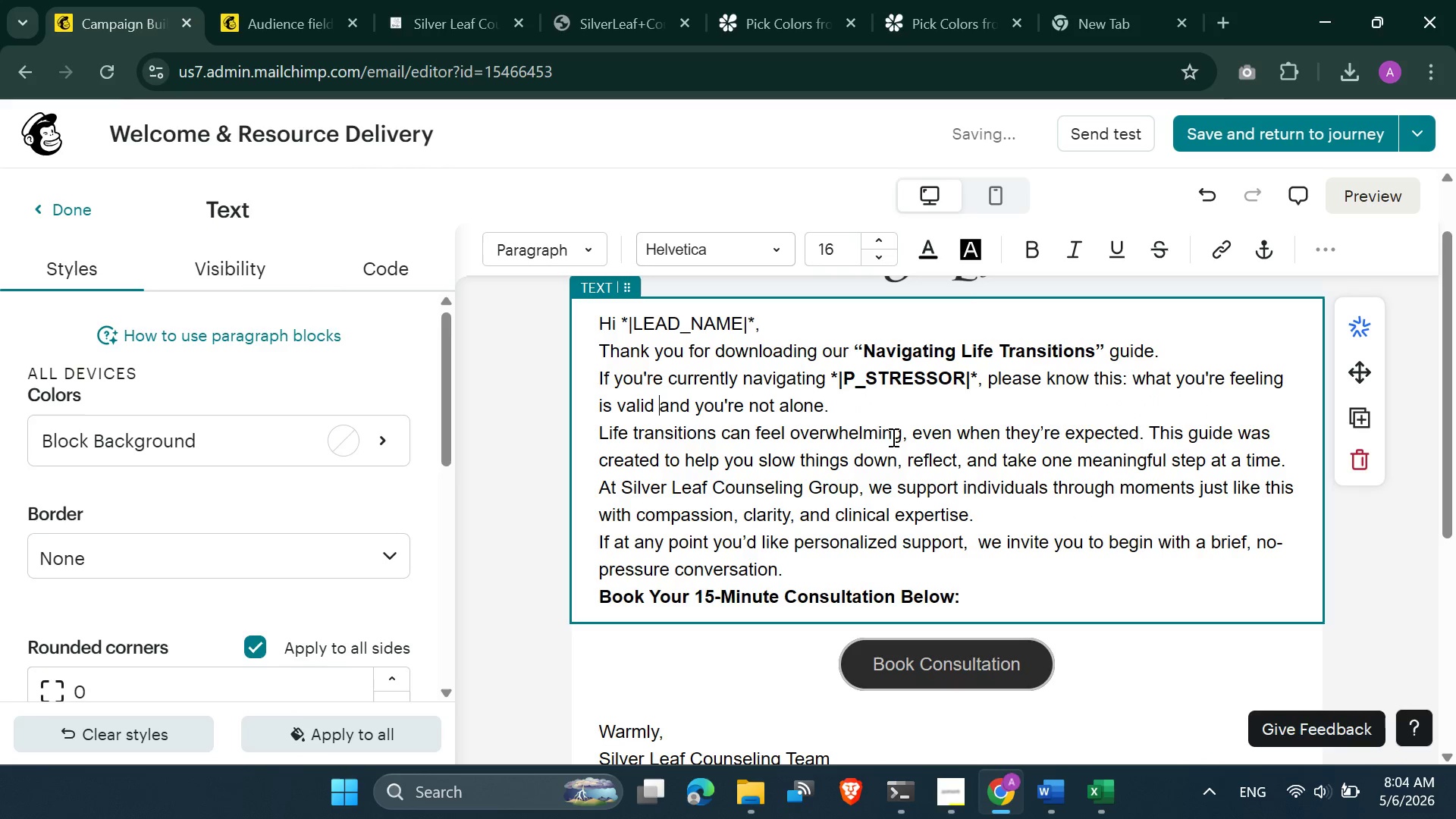 
left_click([841, 555])
 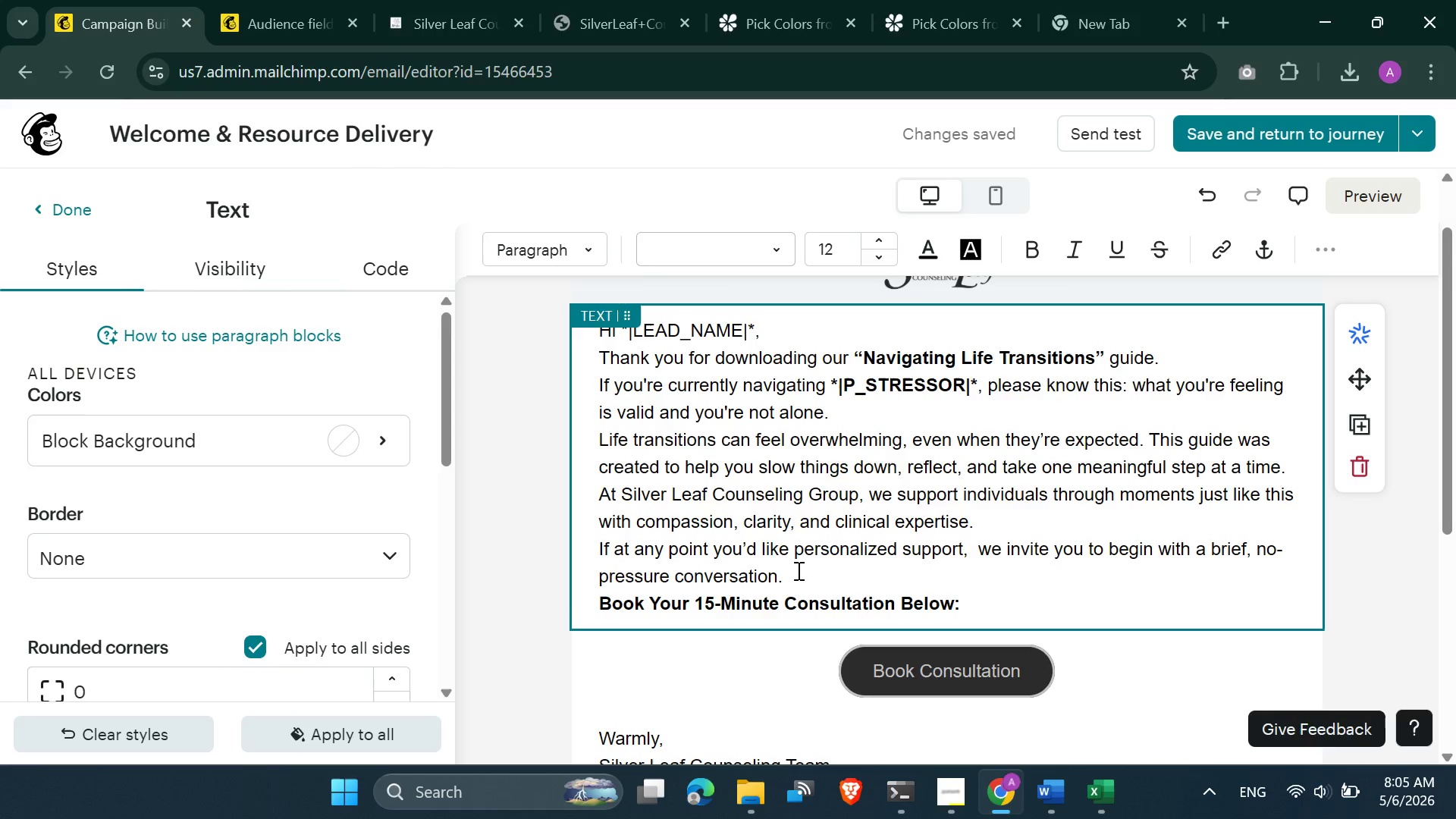 
key(Control+A)
 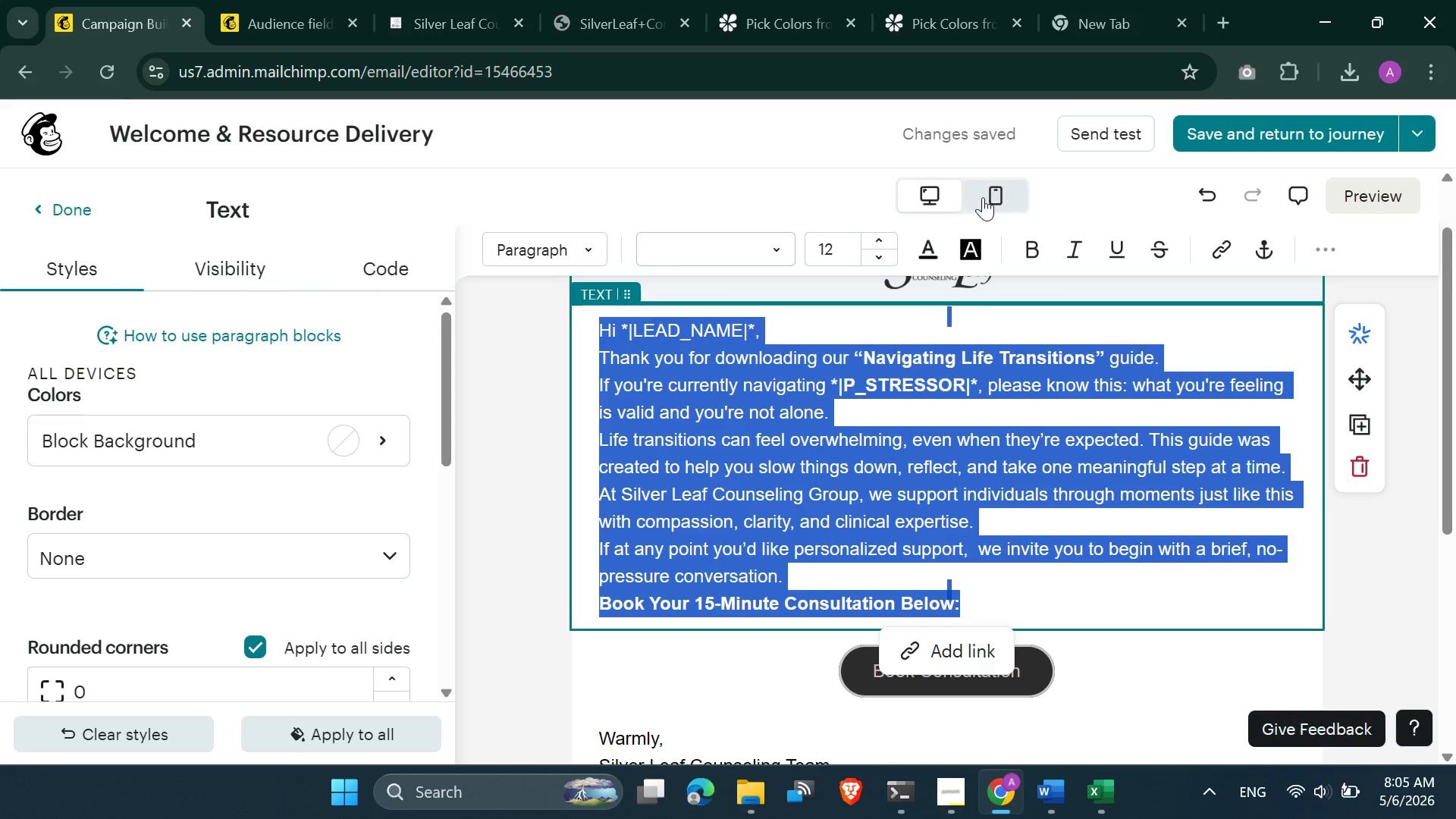 
left_click([984, 188])
 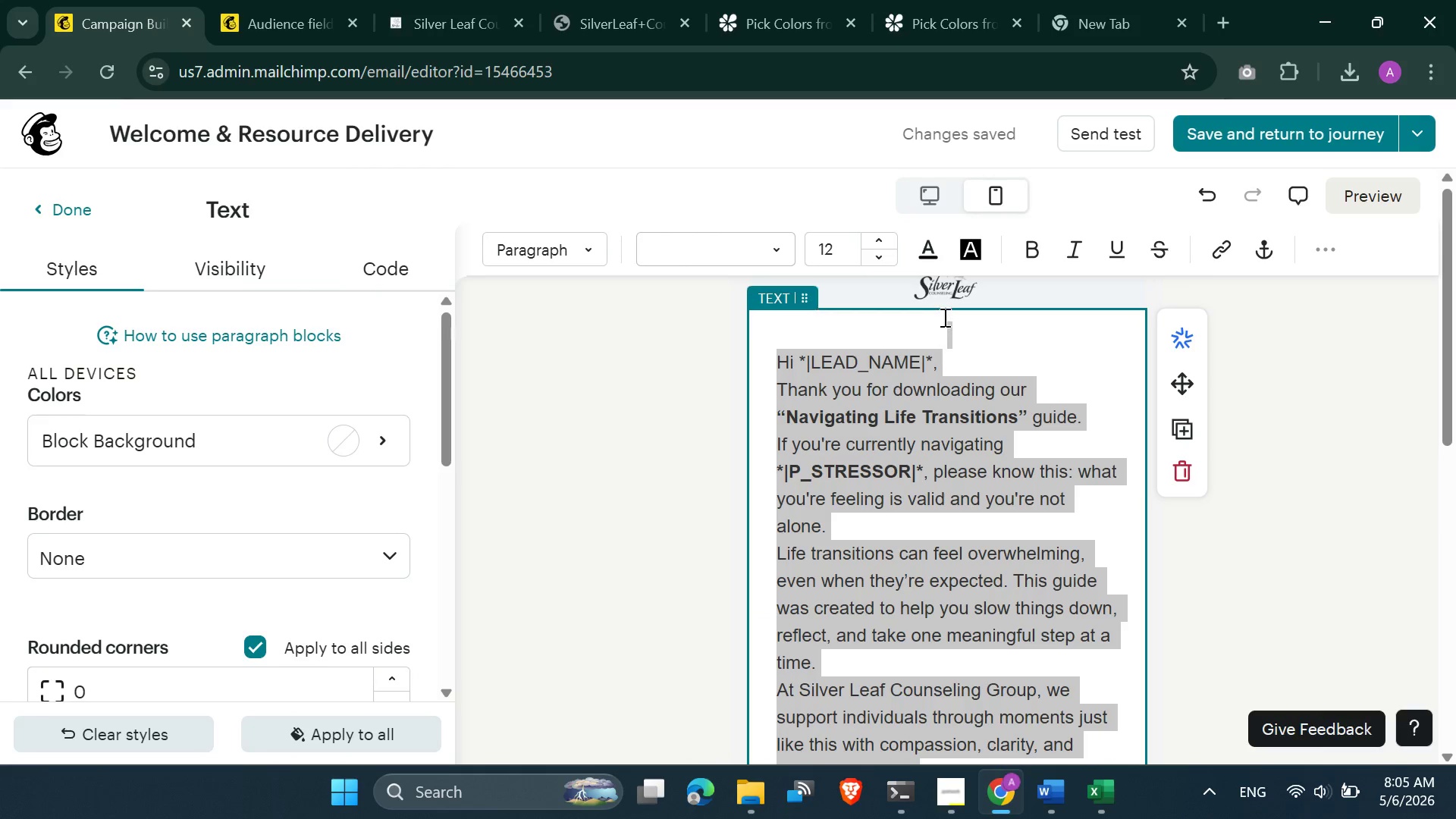 
left_click([948, 323])
 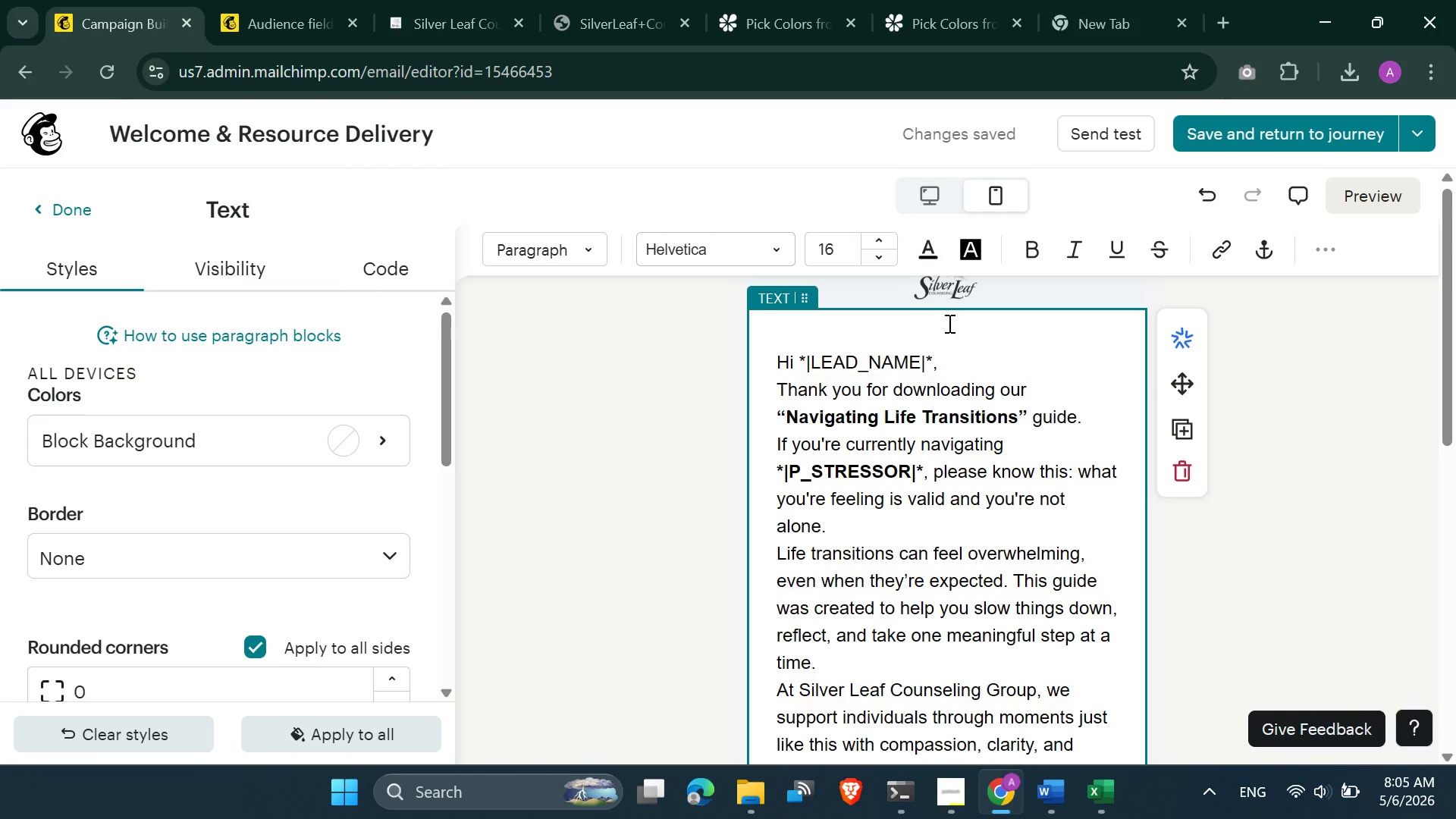 
key(Delete)
 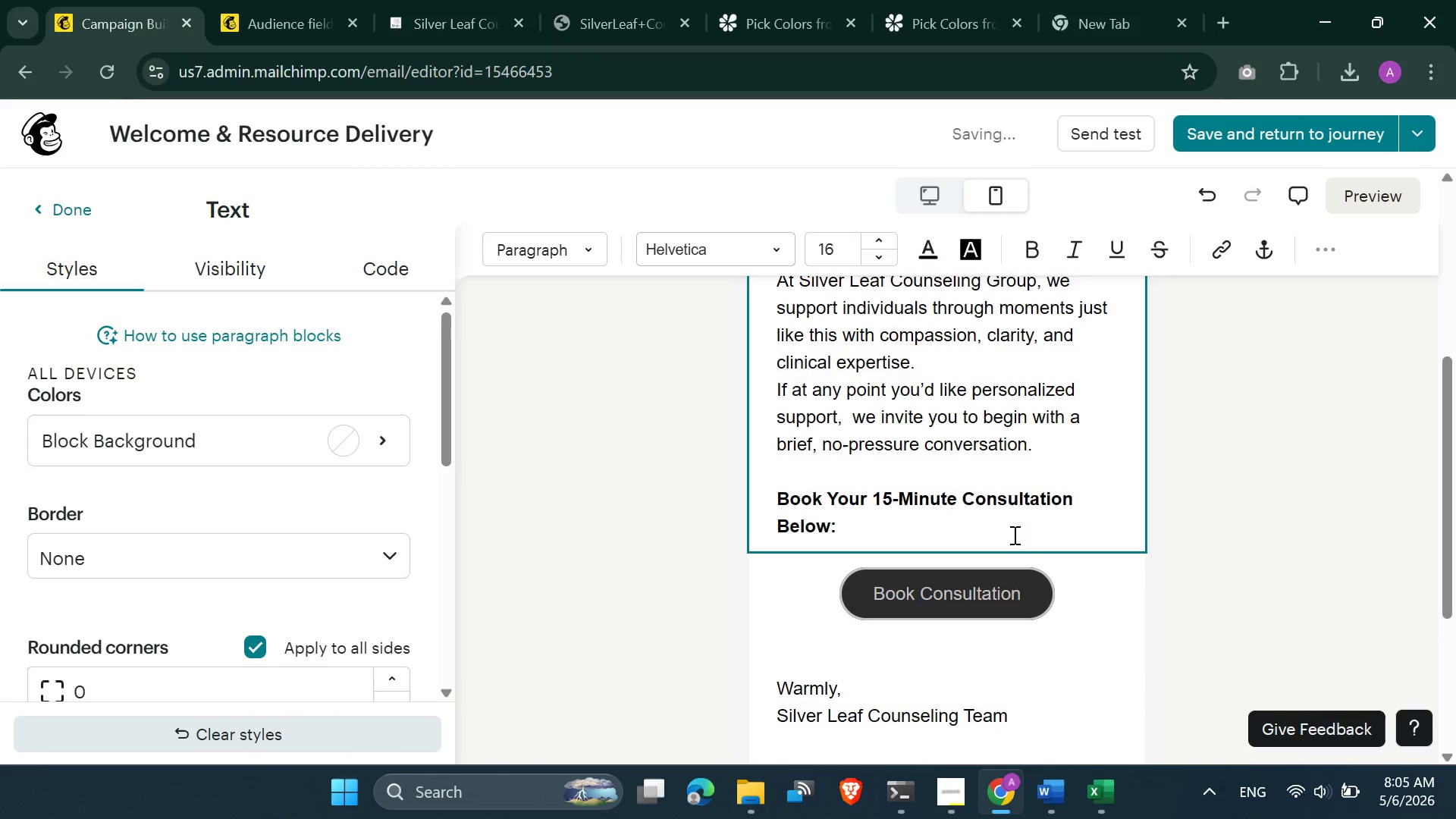 
left_click([929, 466])
 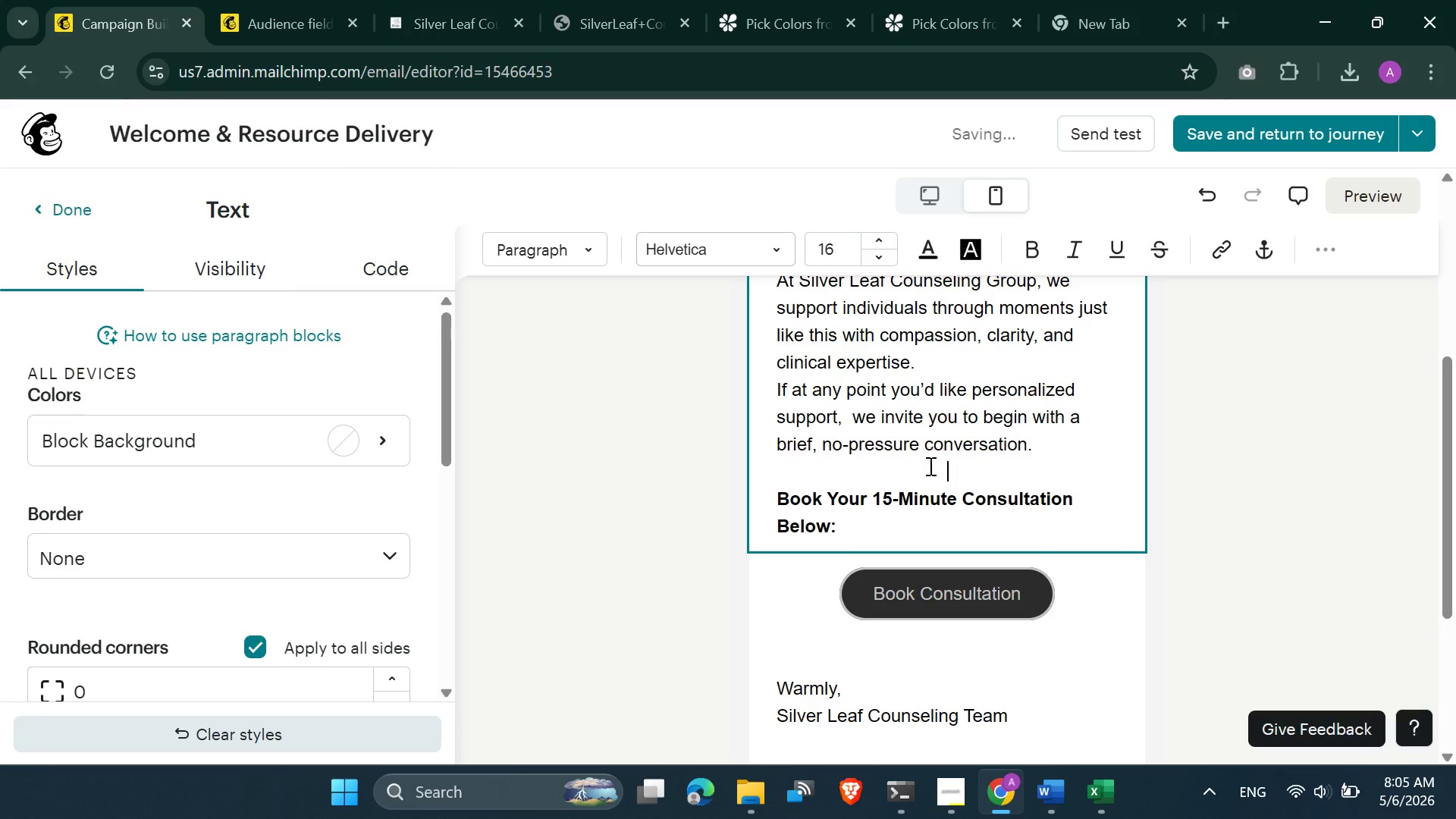 
hold_key(key=ControlLeft, duration=0.81)
 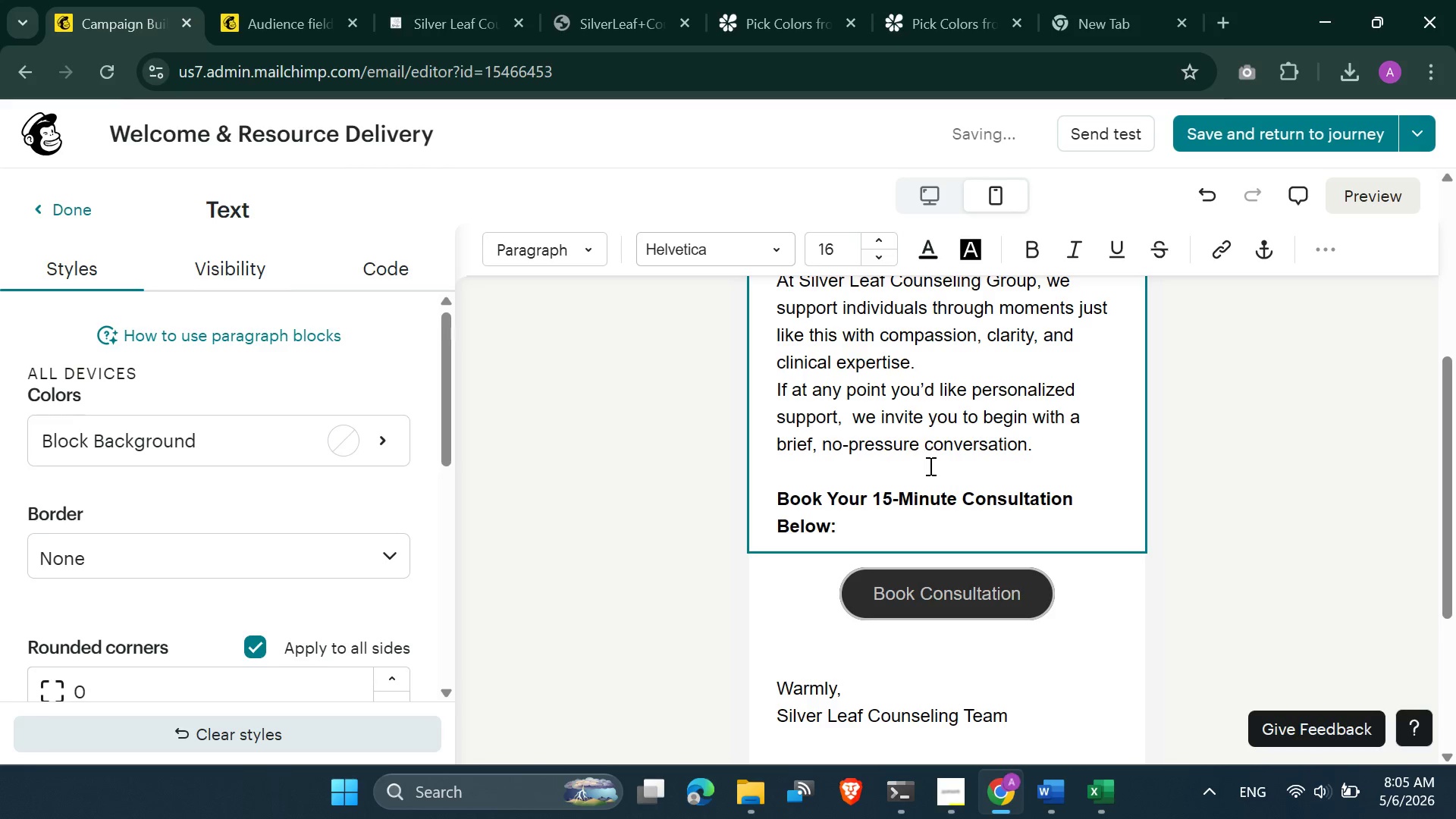 
key(Control+A)
 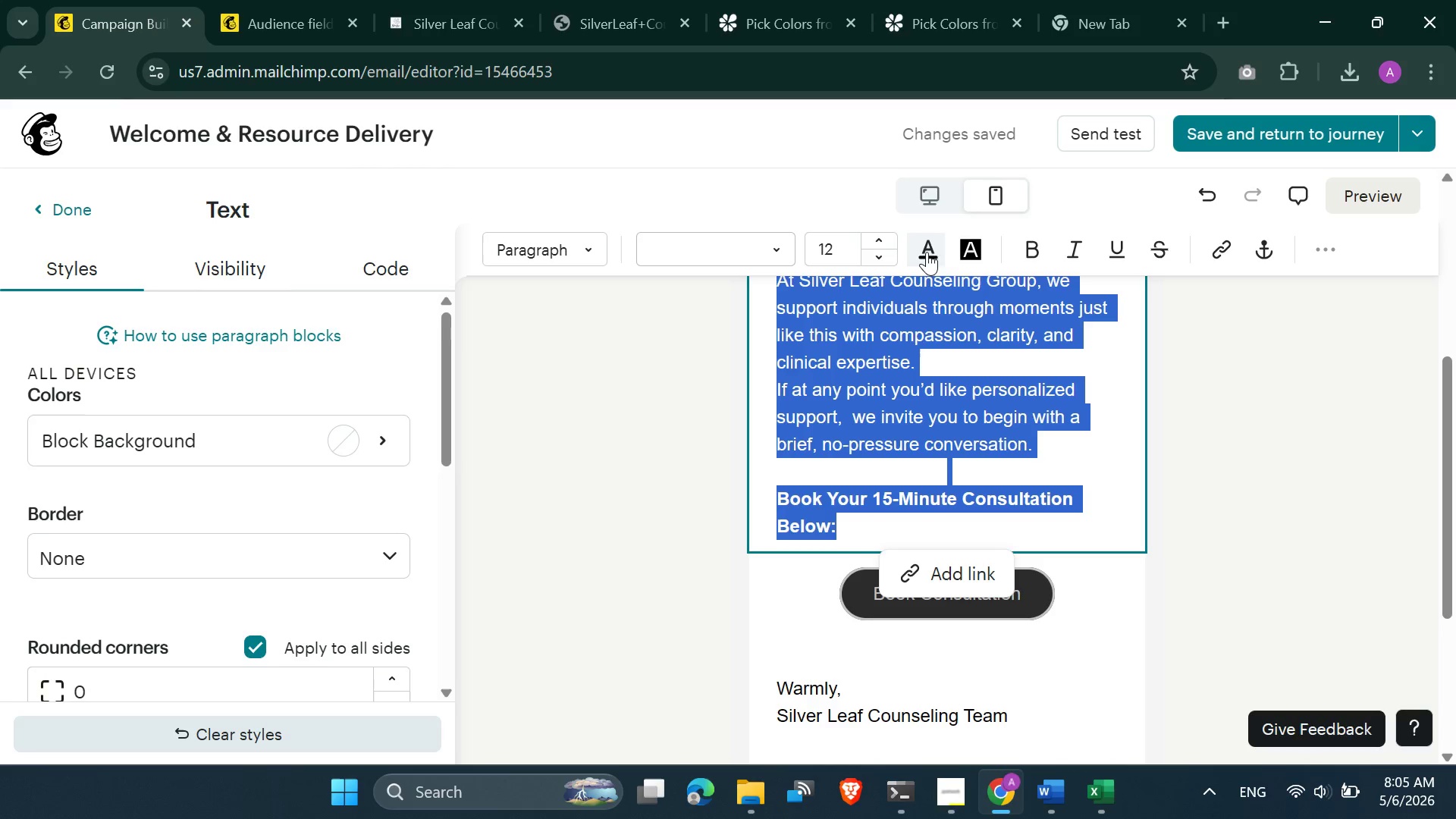 
left_click([927, 247])
 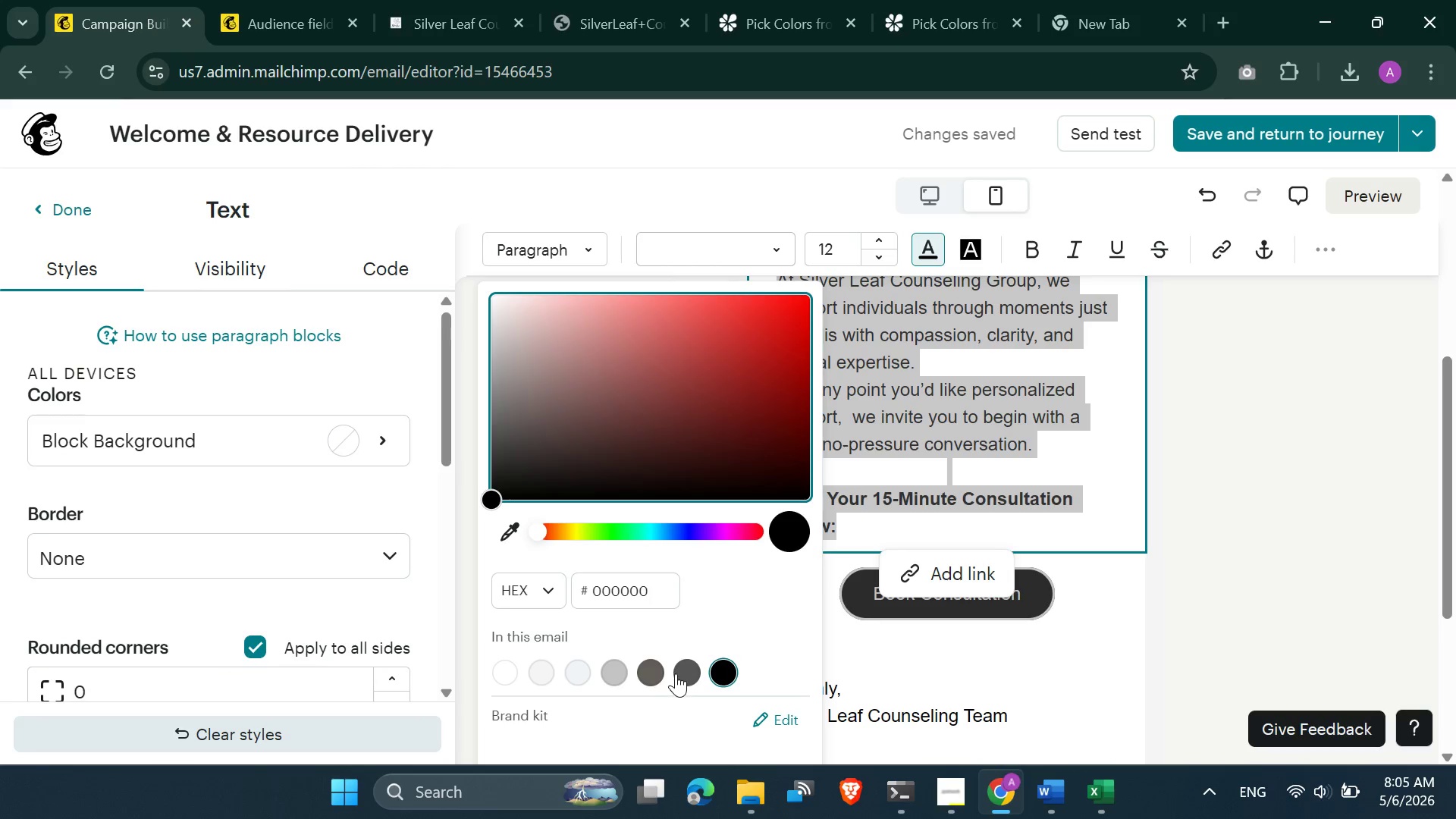 
left_click([682, 674])
 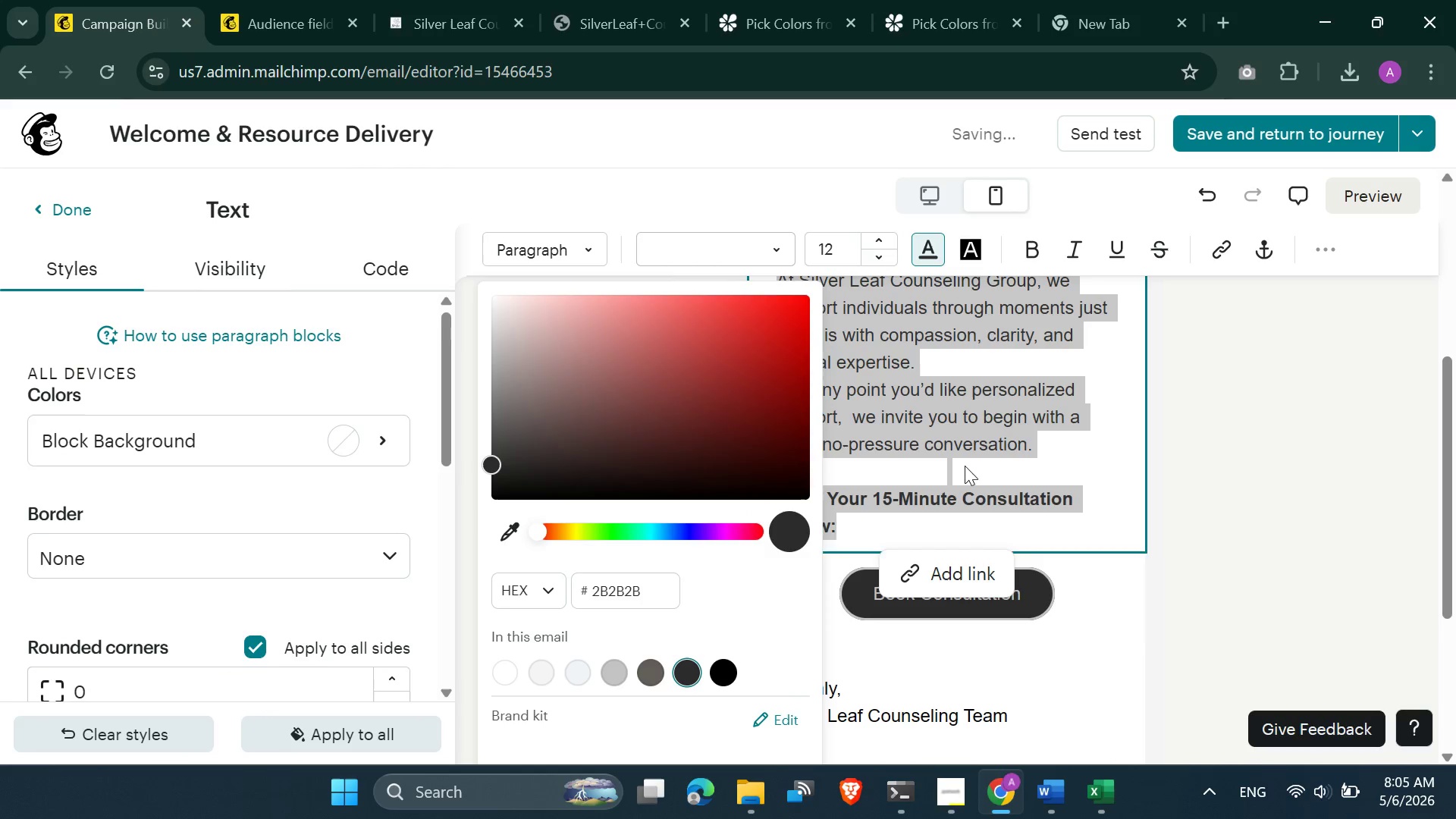 
left_click([971, 453])
 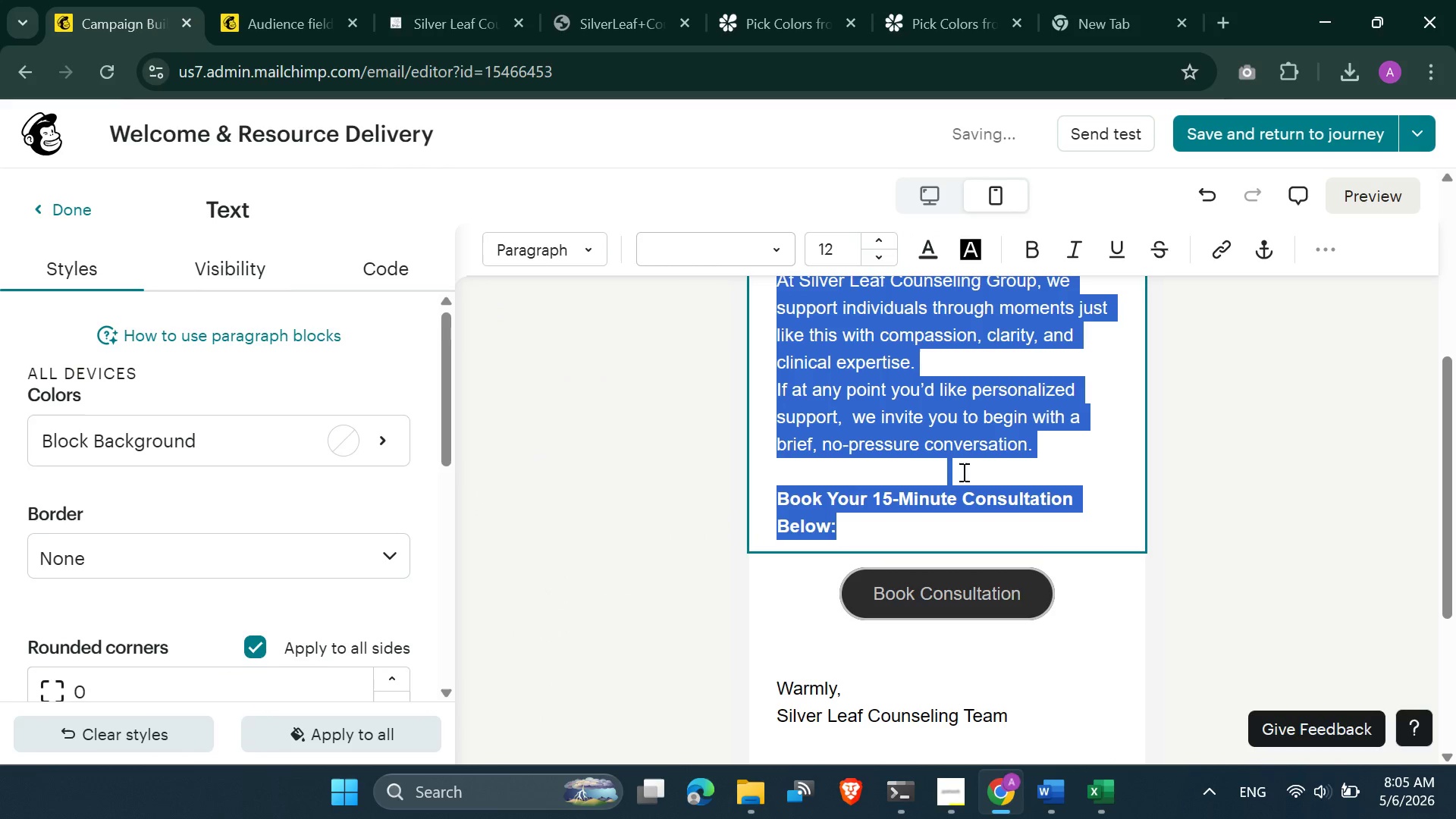 
left_click([961, 474])
 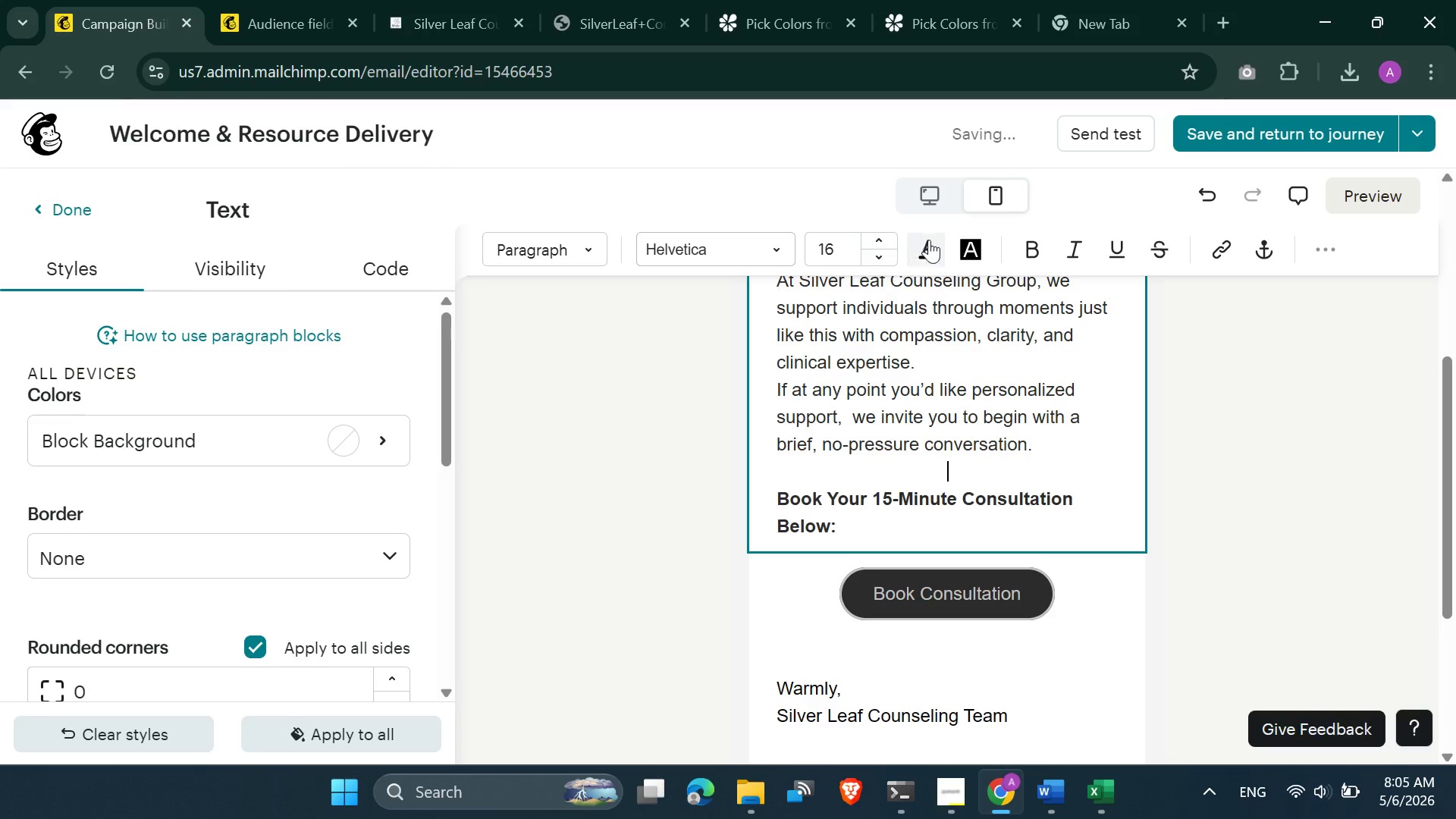 
left_click([934, 202])
 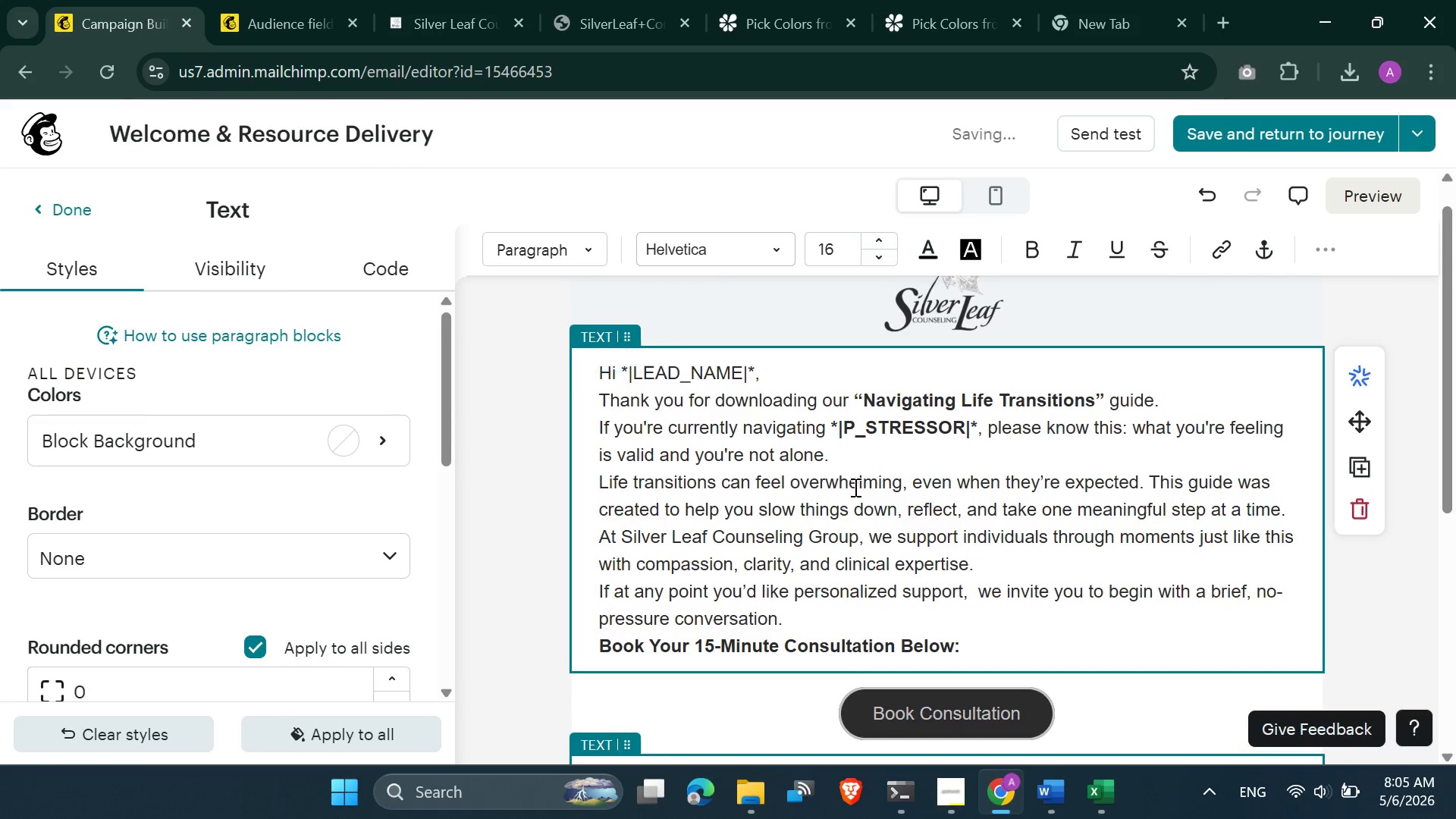 
left_click([855, 519])
 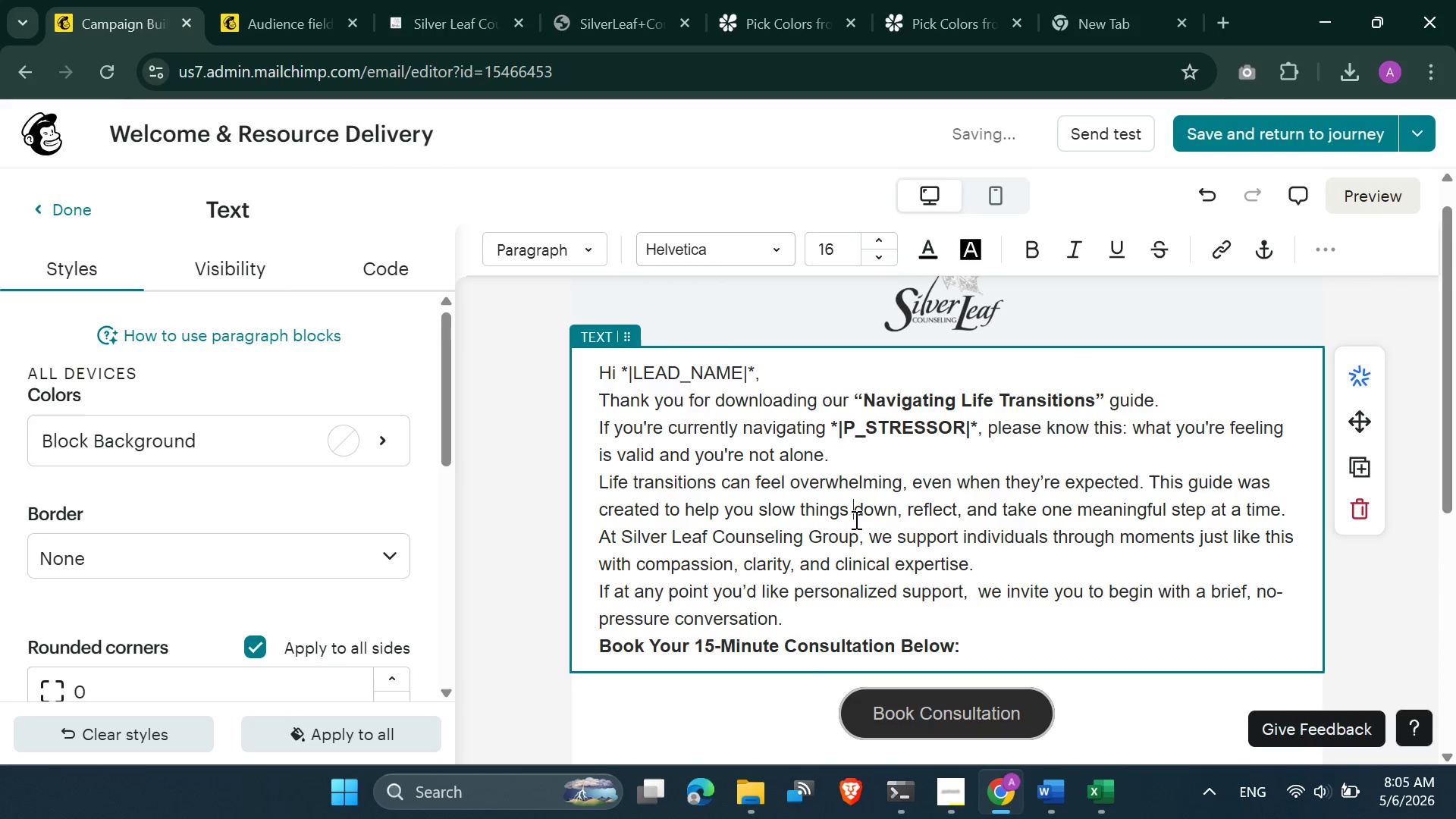 
key(Control+A)
 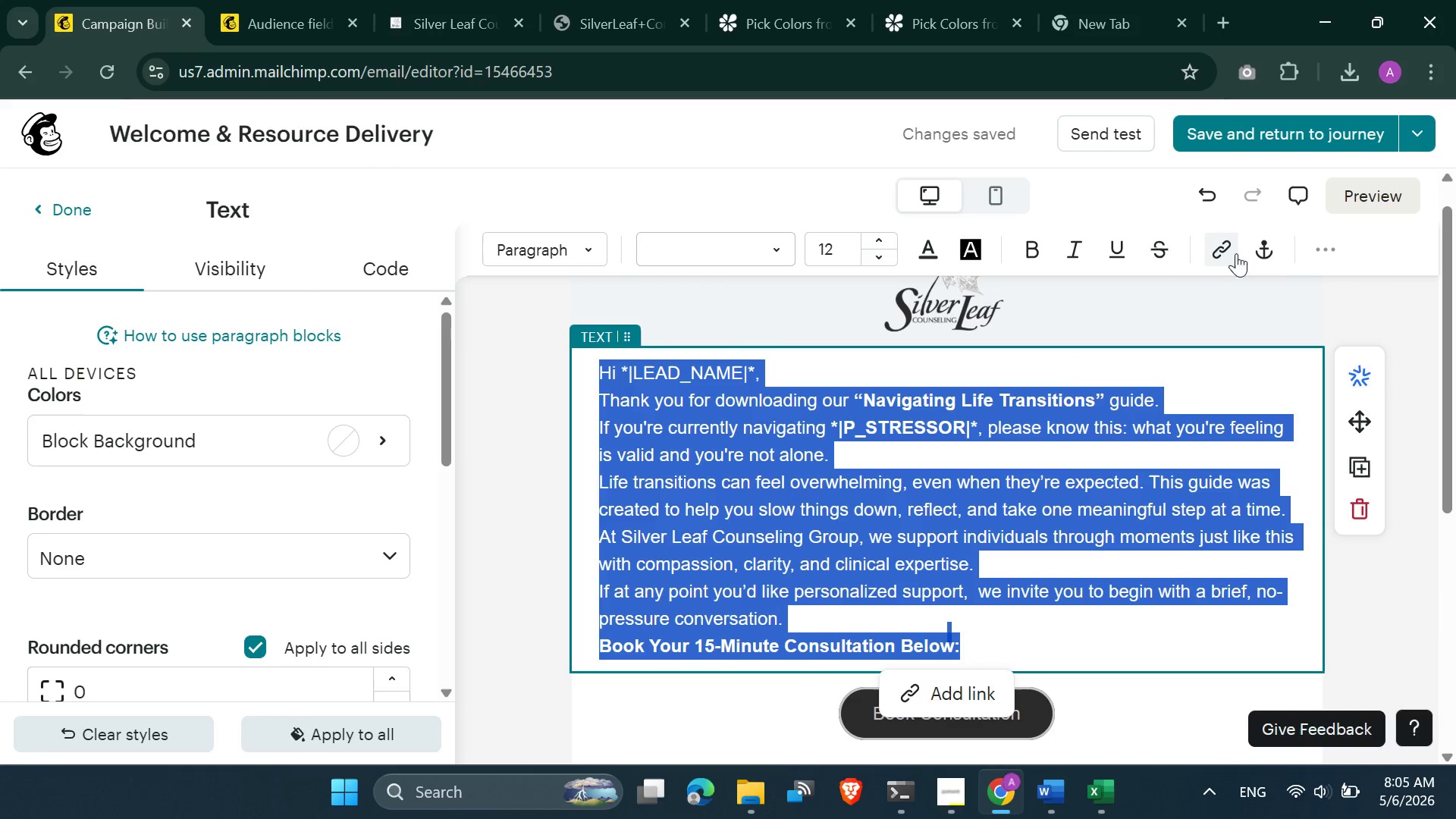 
left_click([1334, 248])
 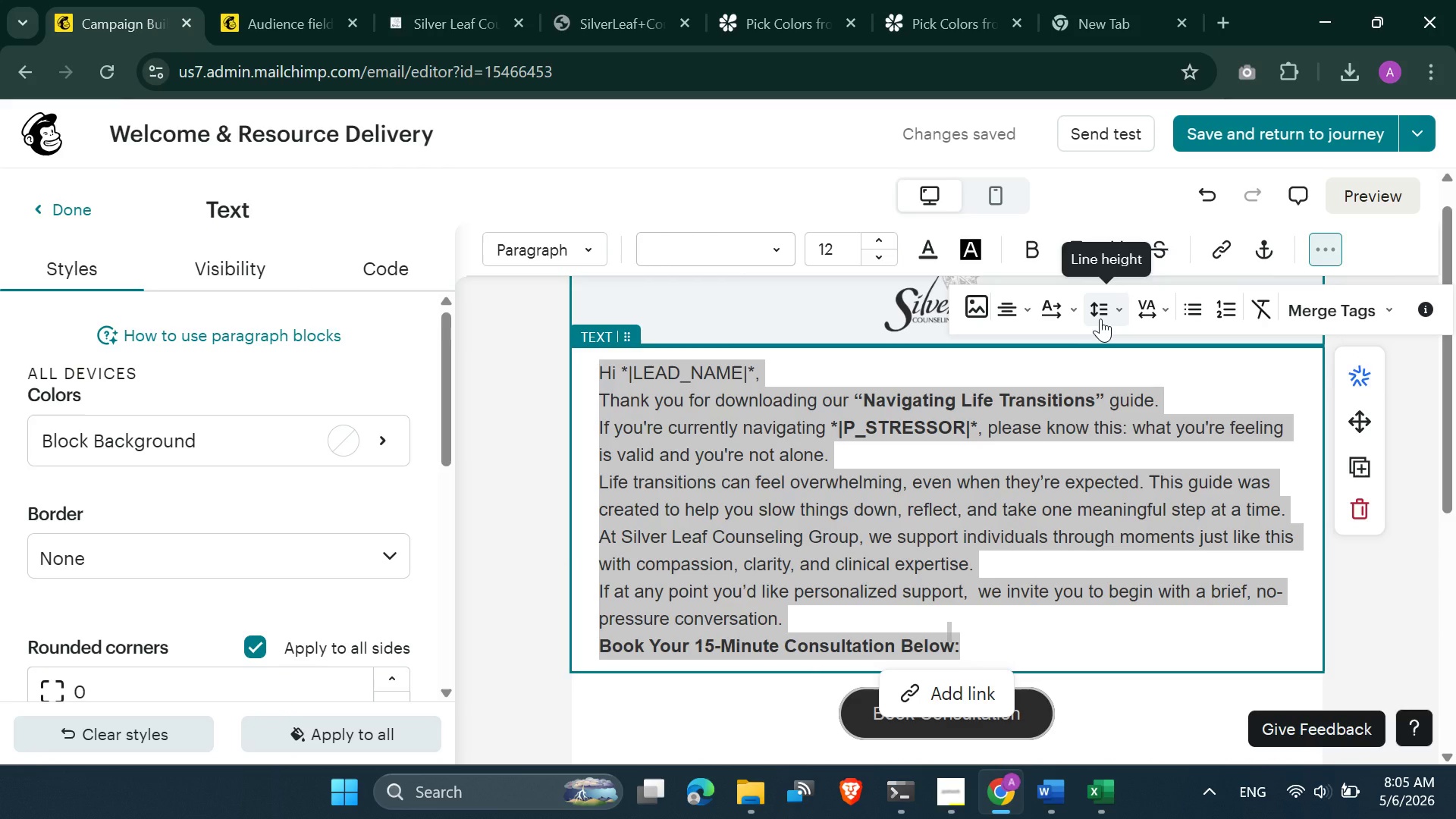 
left_click([1100, 318])
 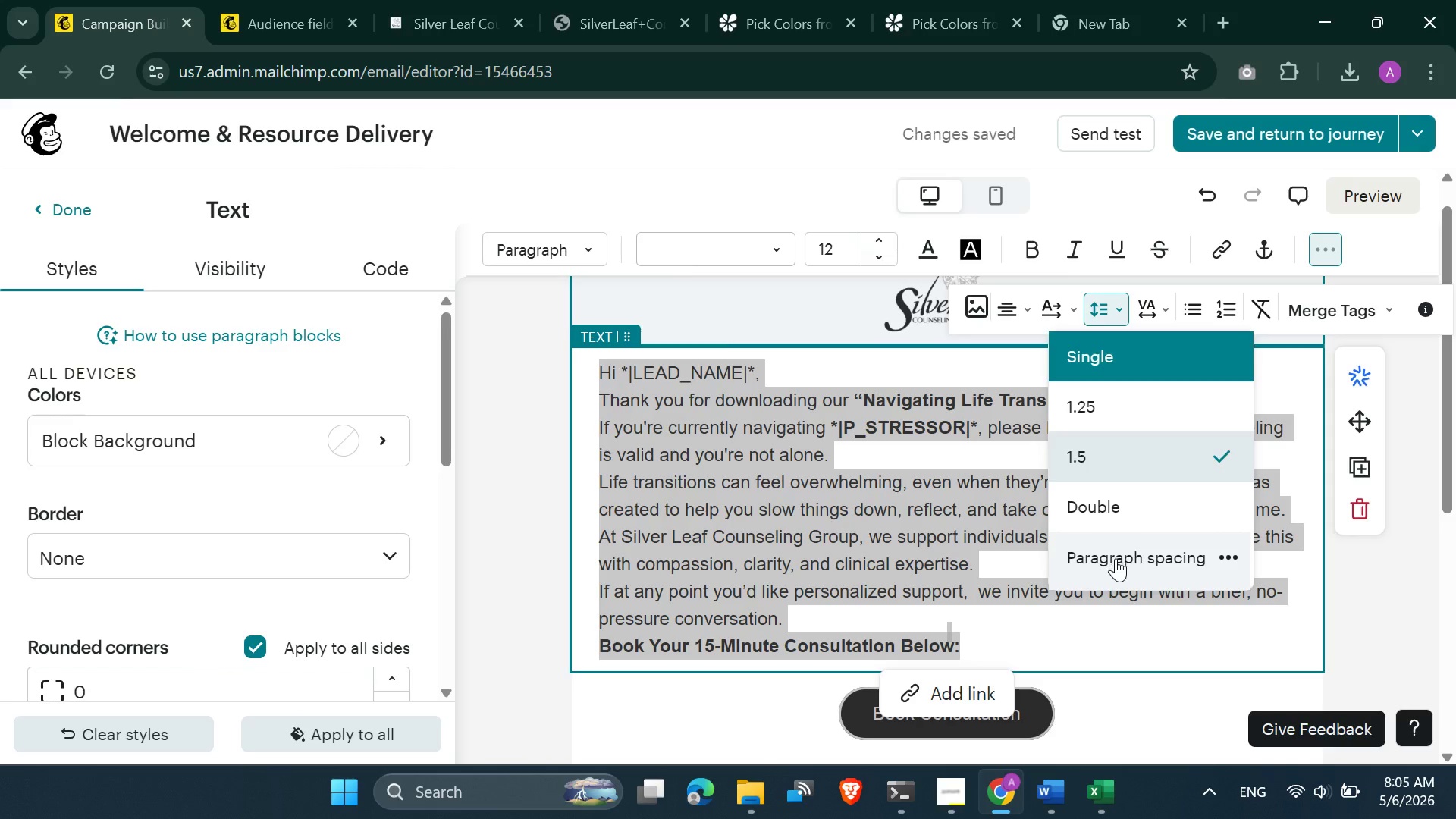 
left_click([1116, 560])
 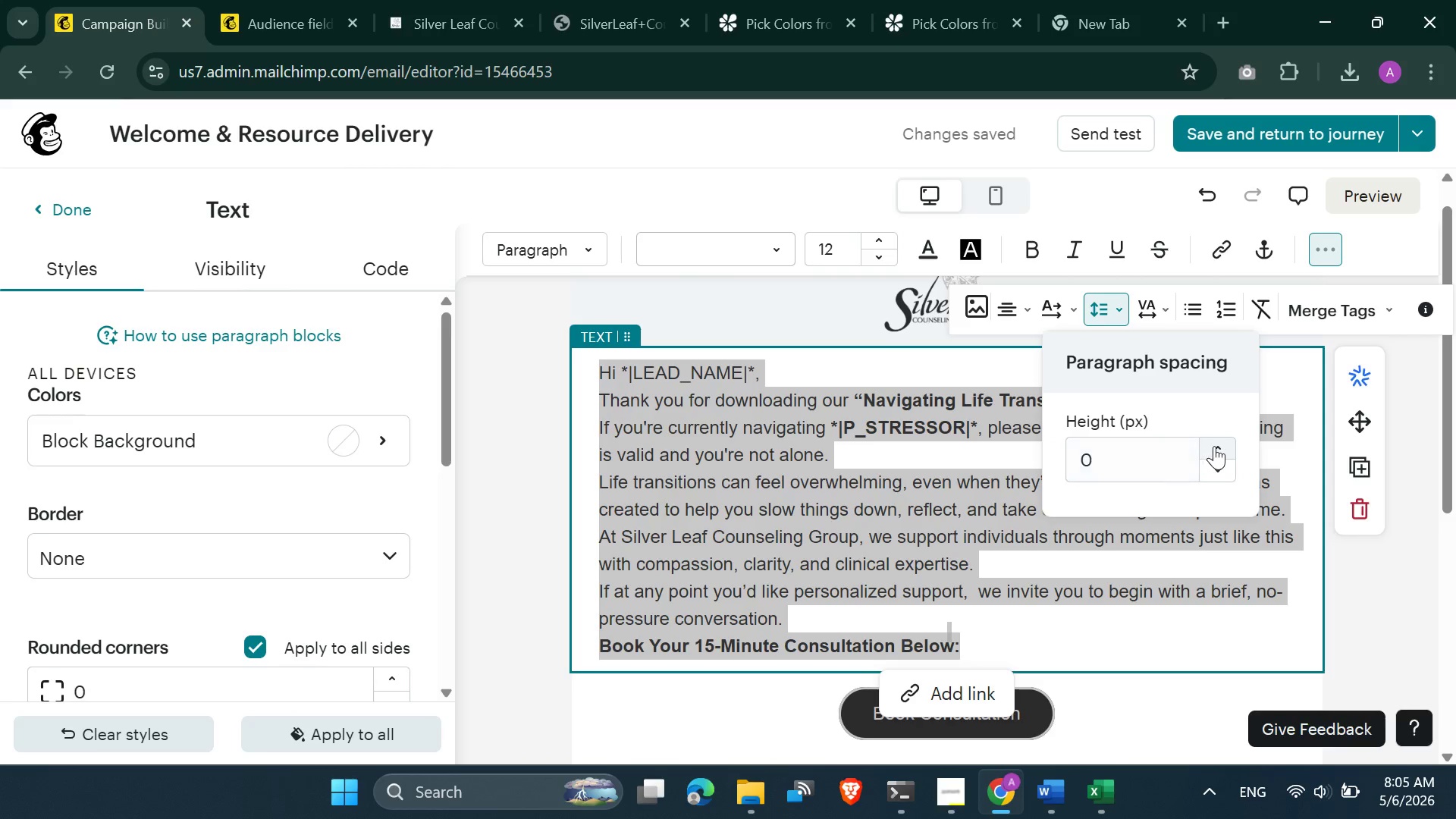 
double_click([1216, 444])
 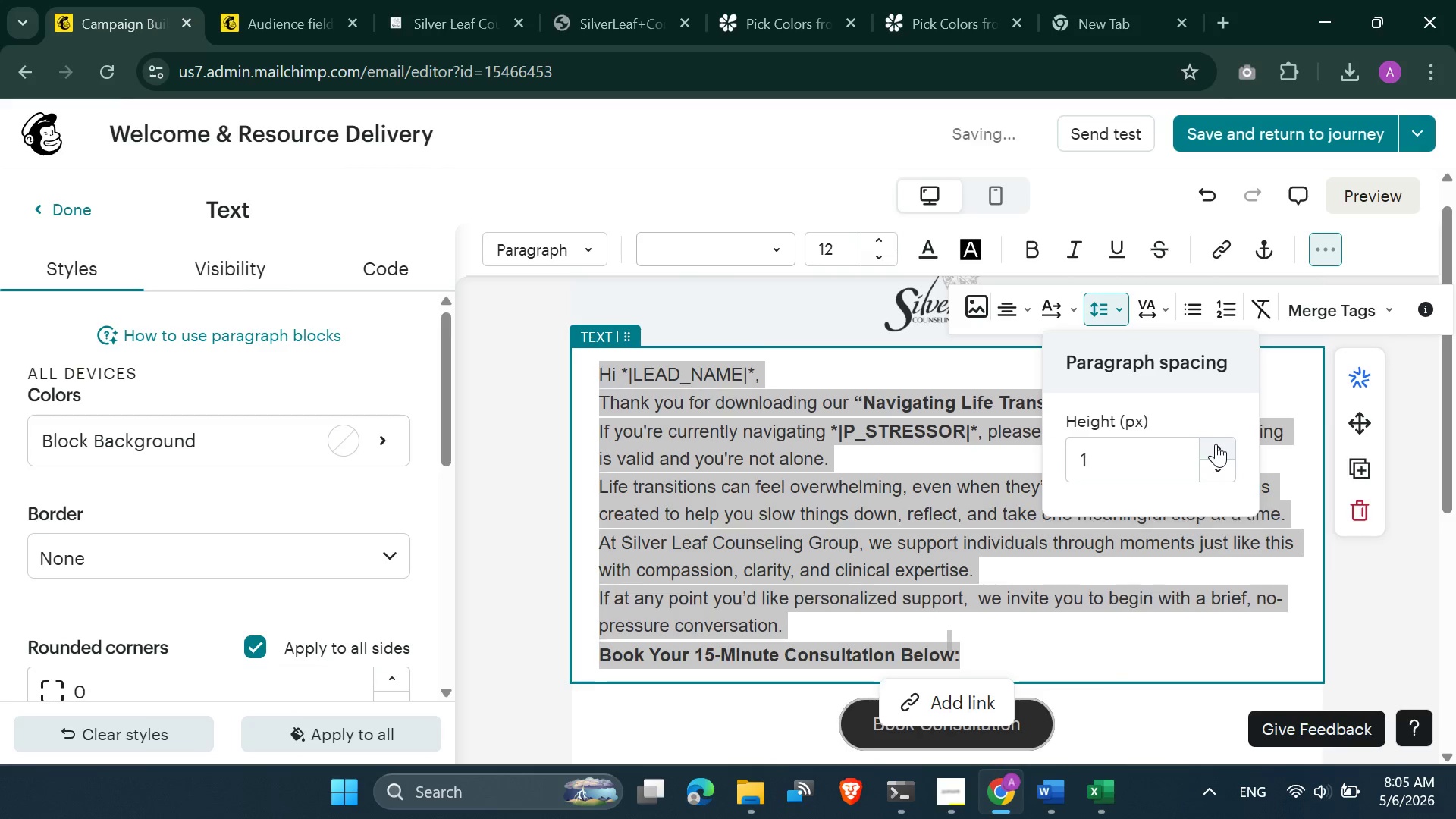 
triple_click([1216, 444])
 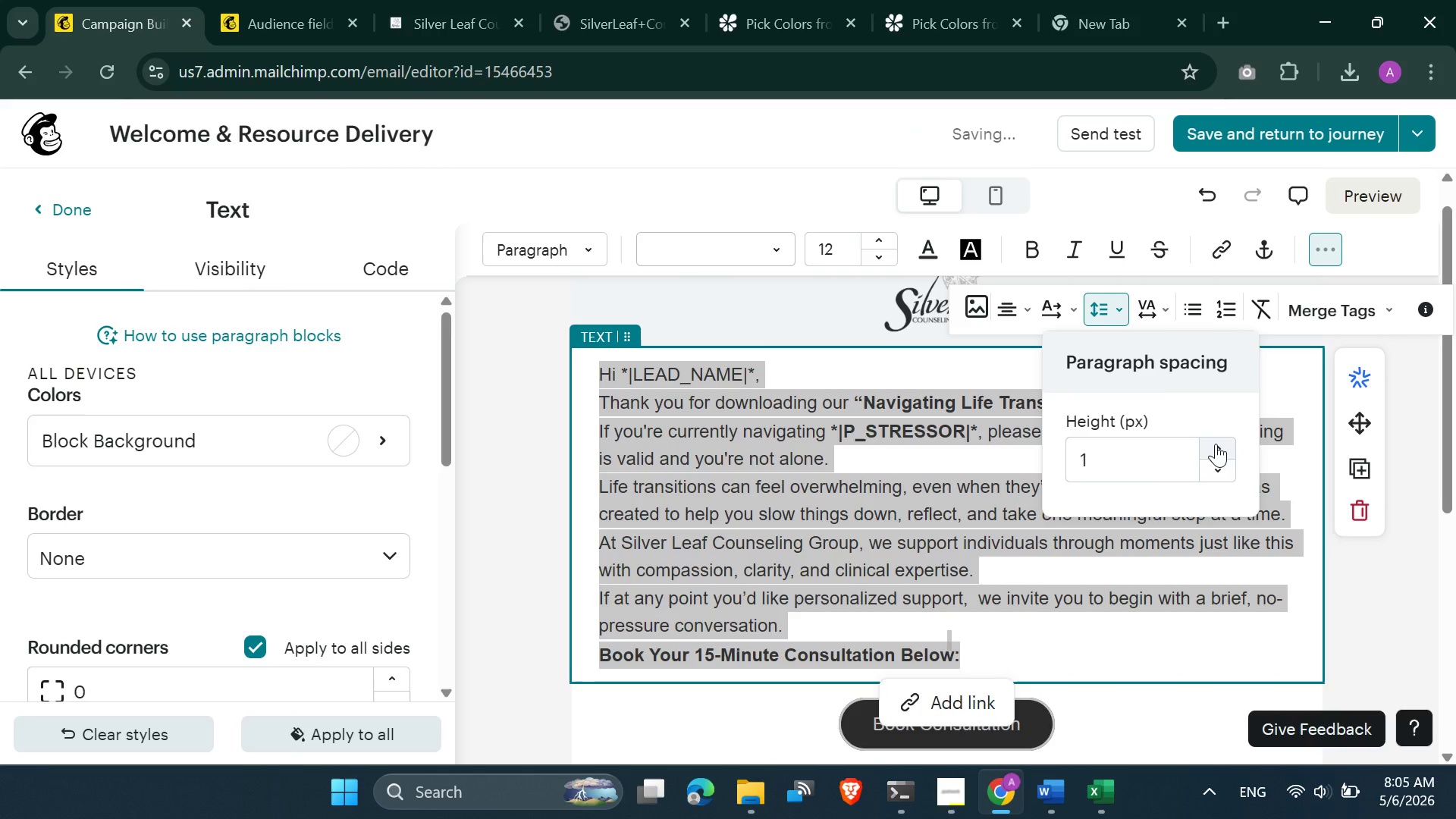 
triple_click([1216, 444])
 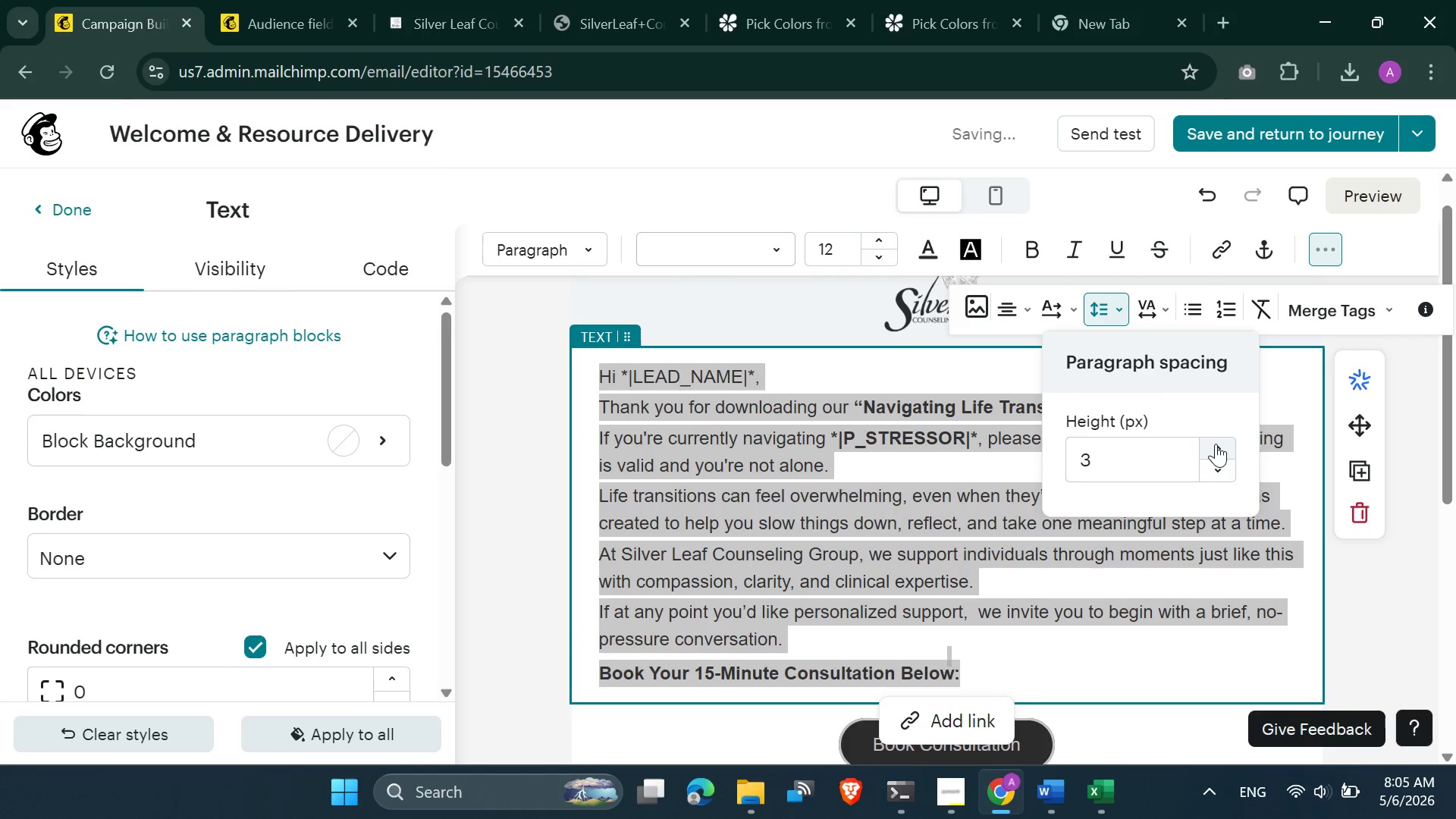 
triple_click([1216, 444])
 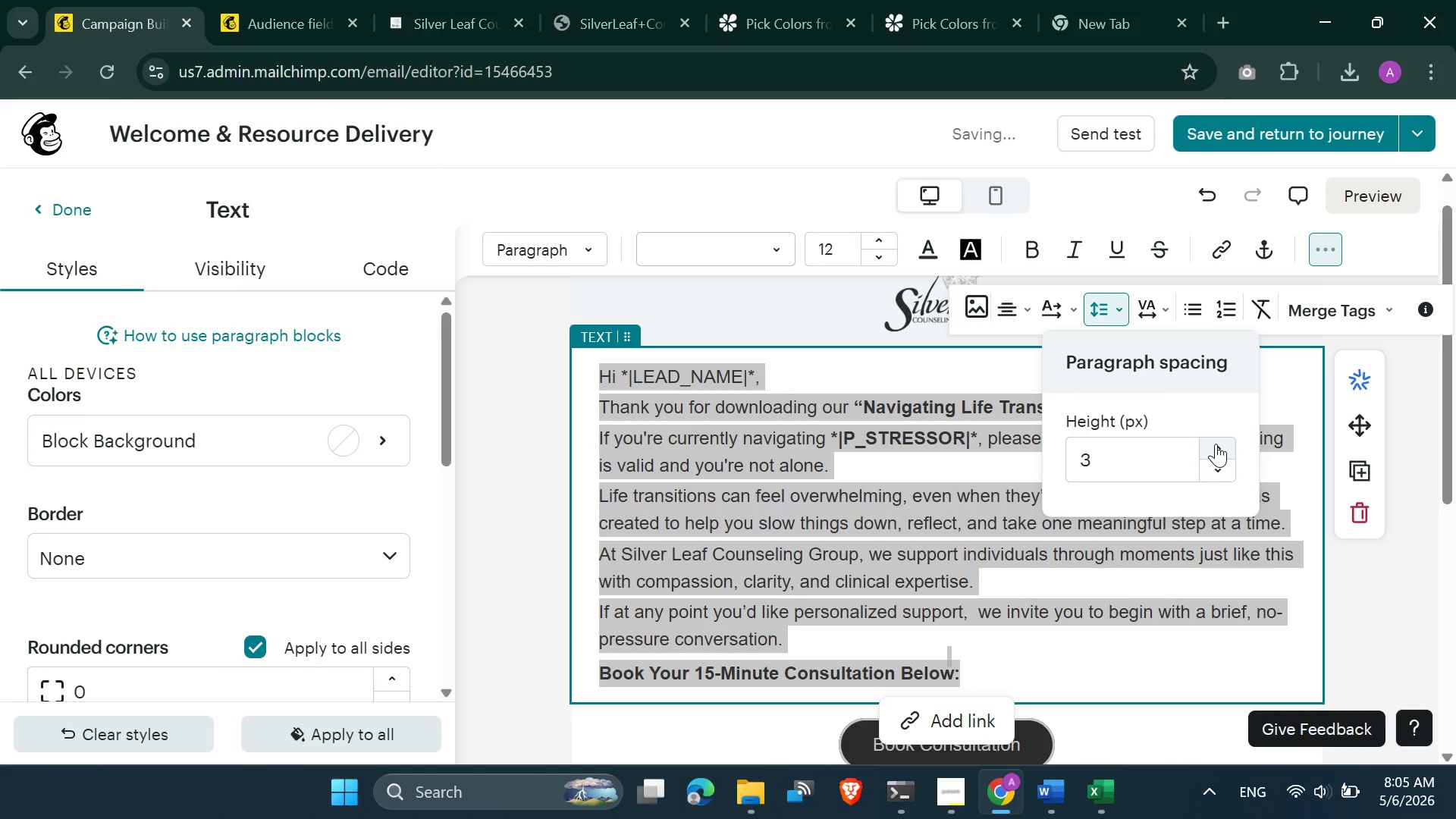 
triple_click([1216, 444])
 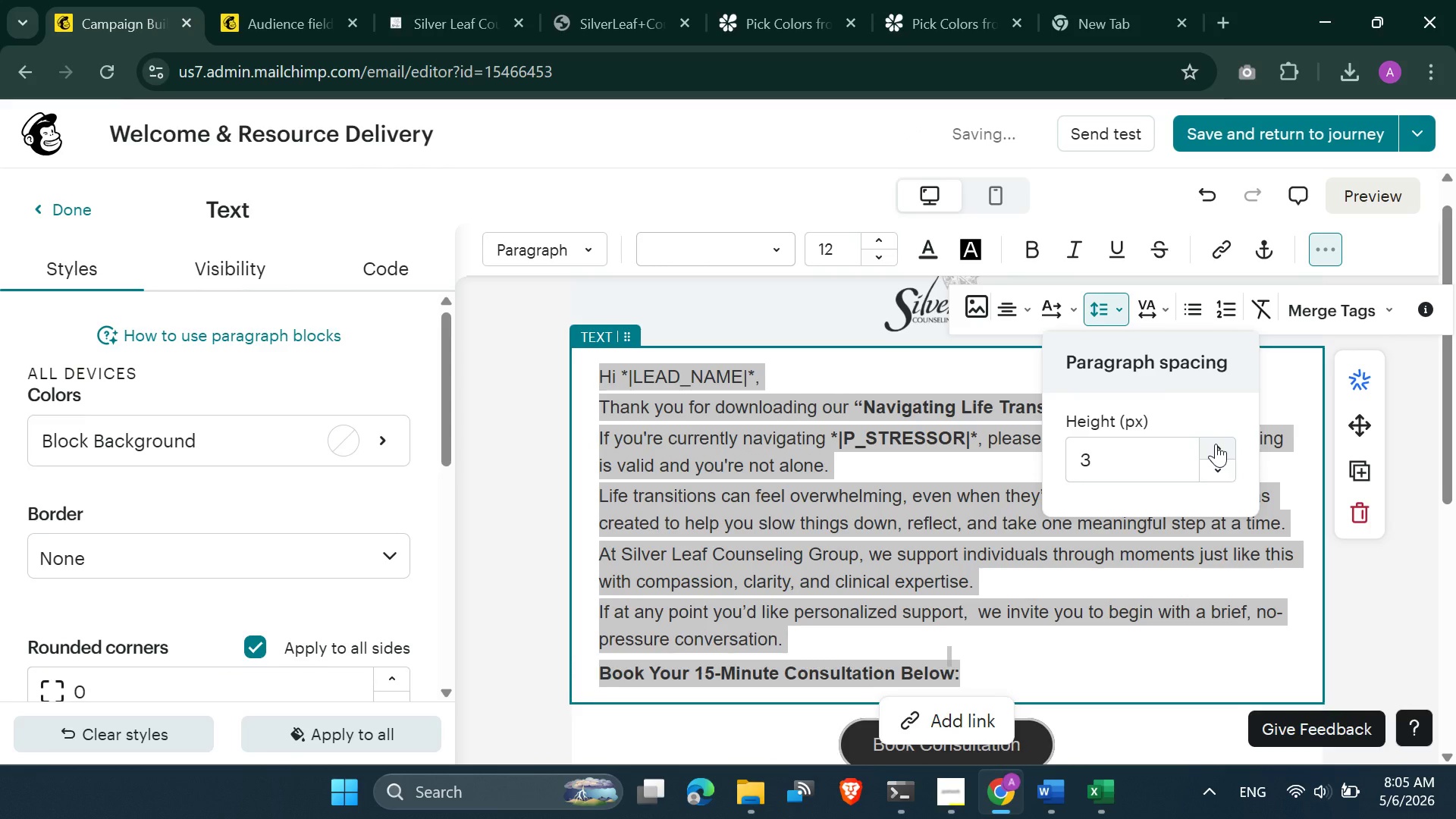 
triple_click([1216, 444])
 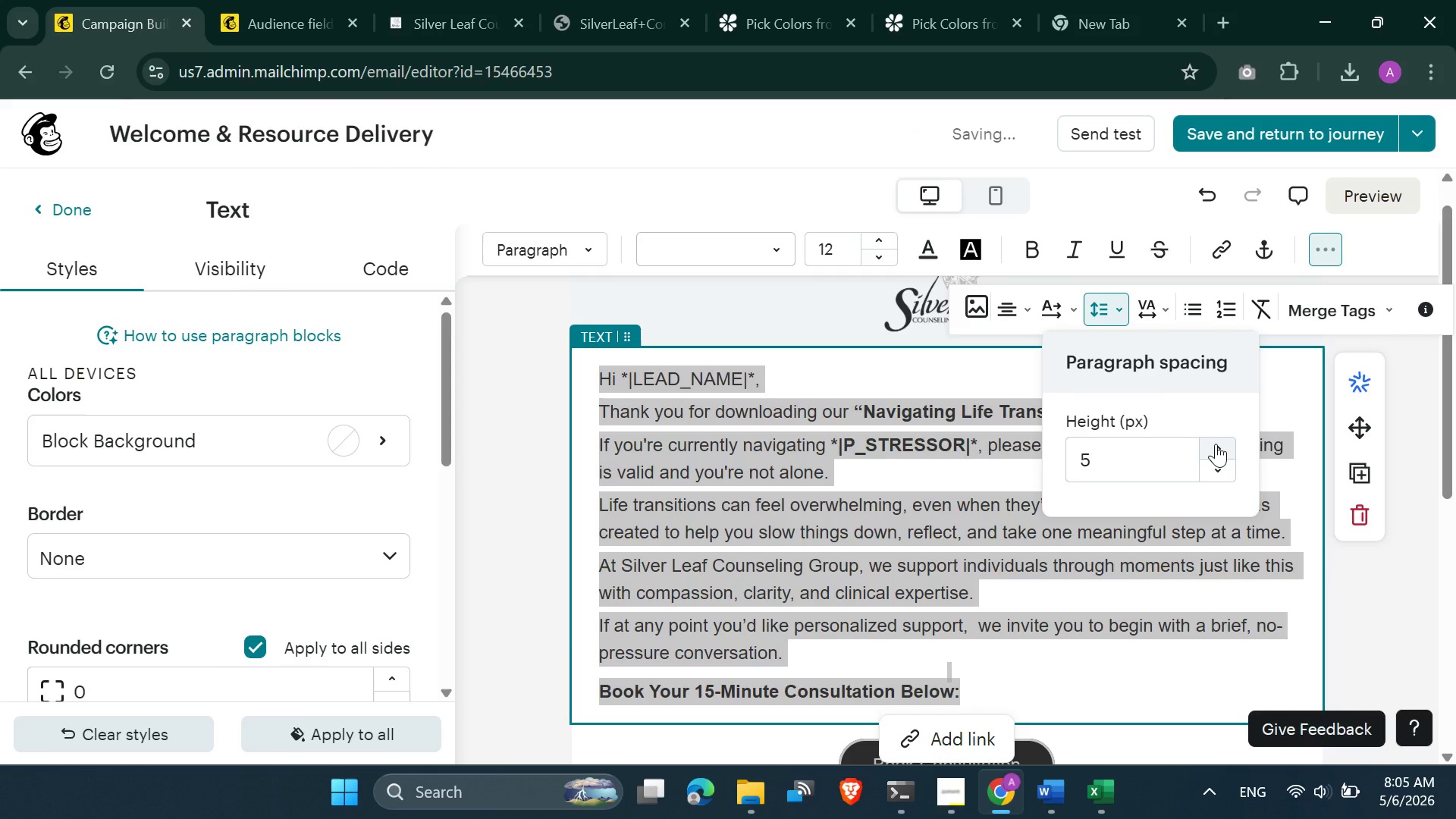 
triple_click([1216, 444])
 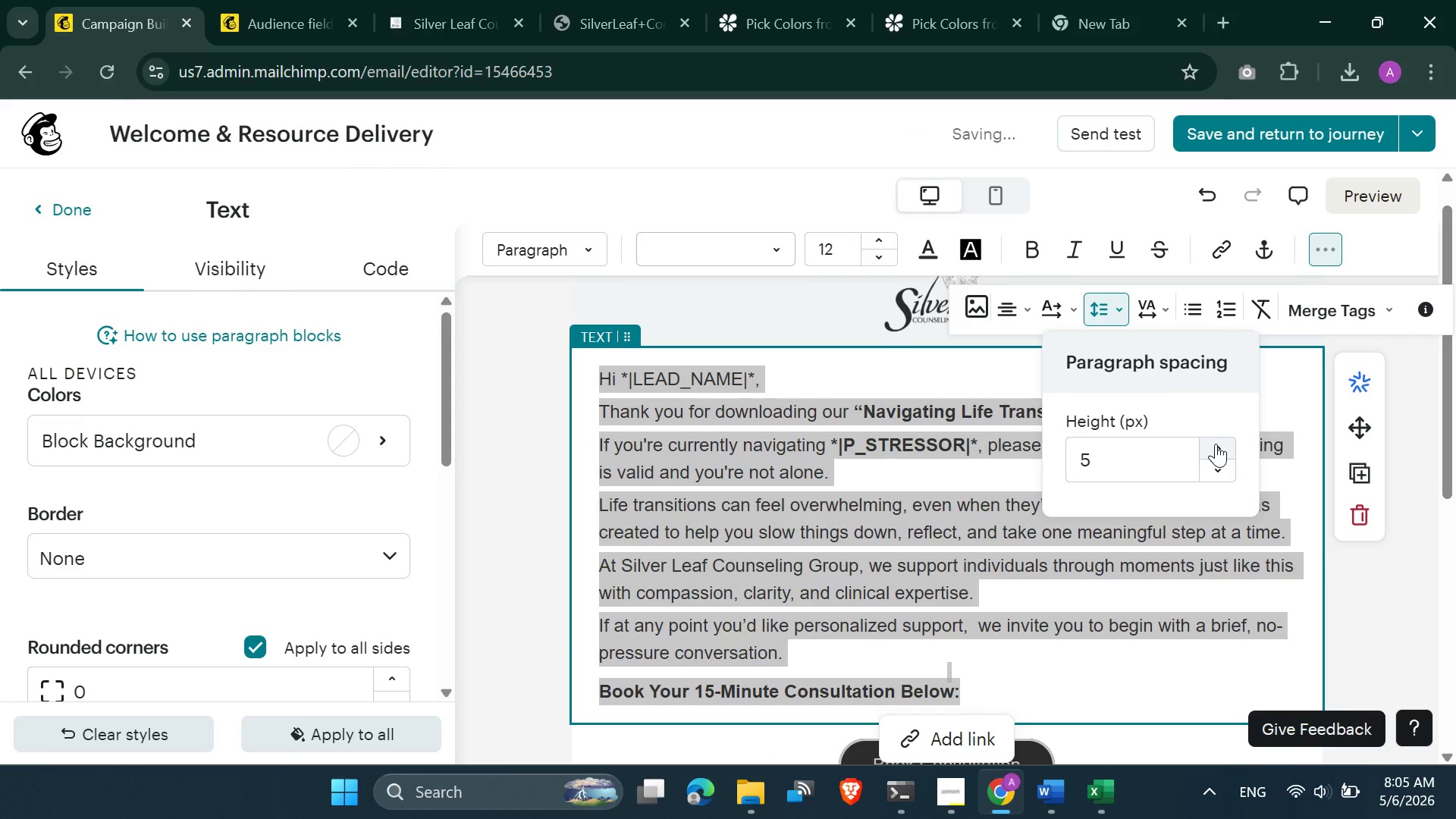 
triple_click([1216, 444])
 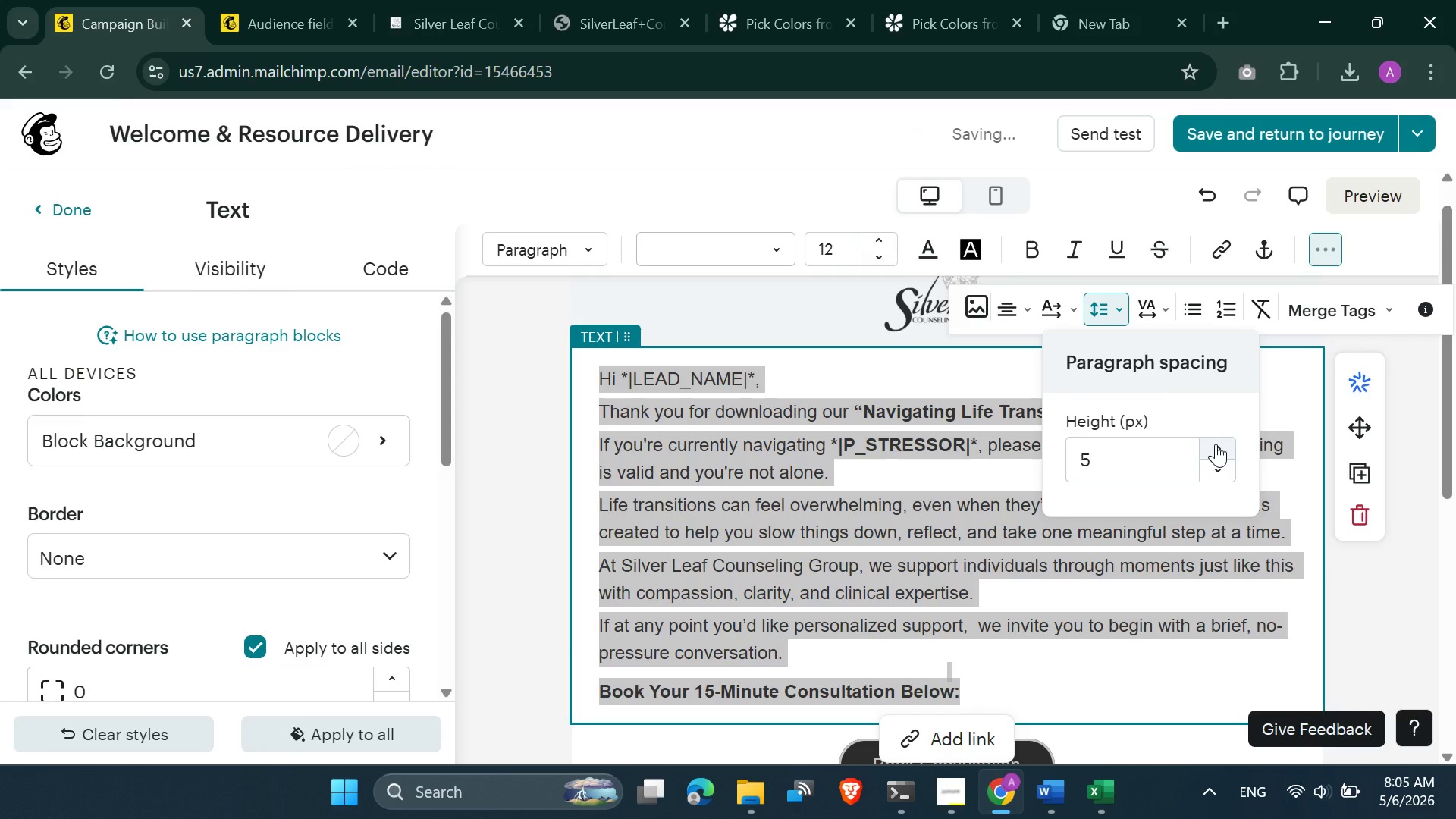 
triple_click([1216, 444])
 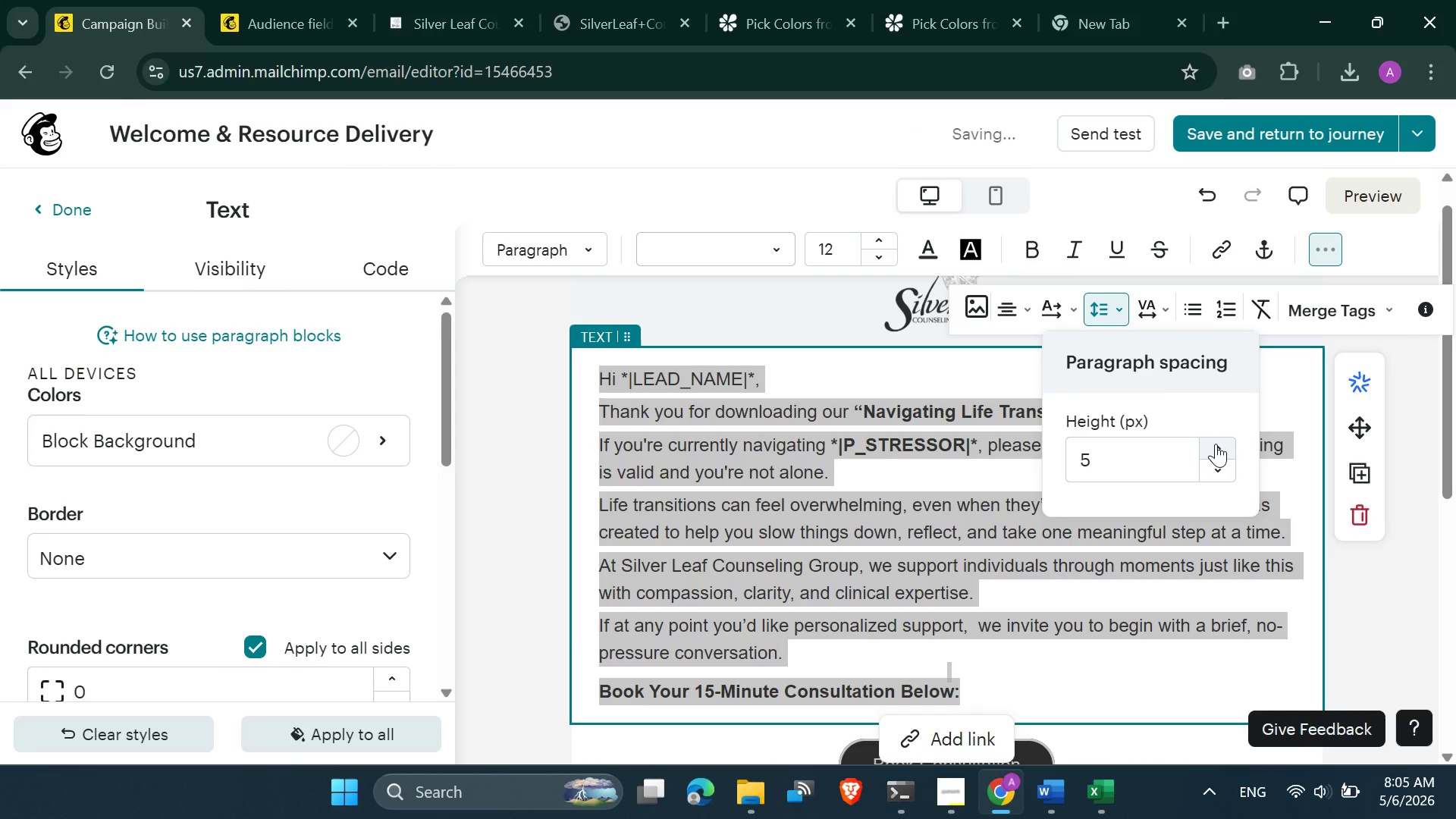 
triple_click([1216, 444])
 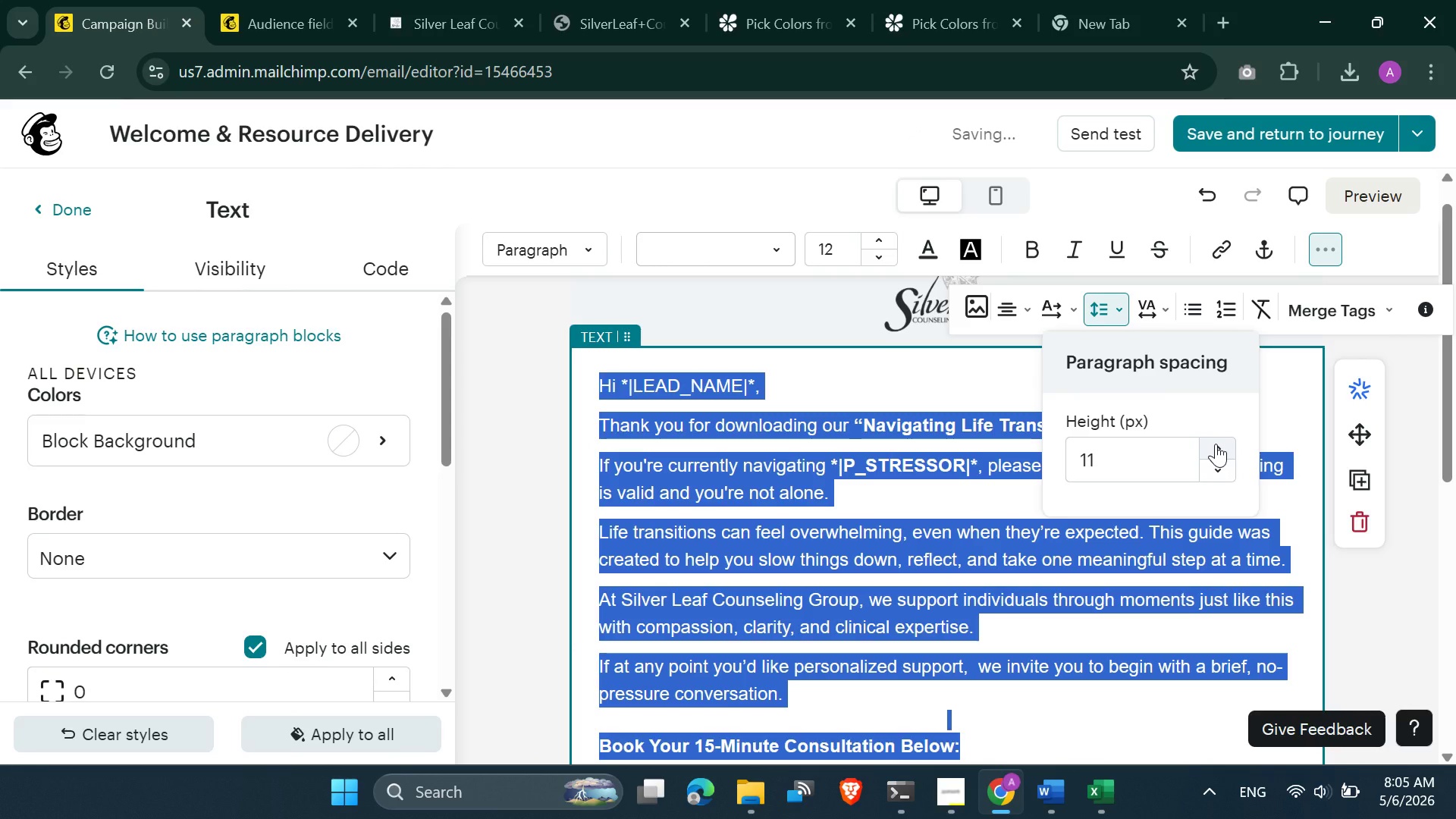 
left_click([1216, 444])
 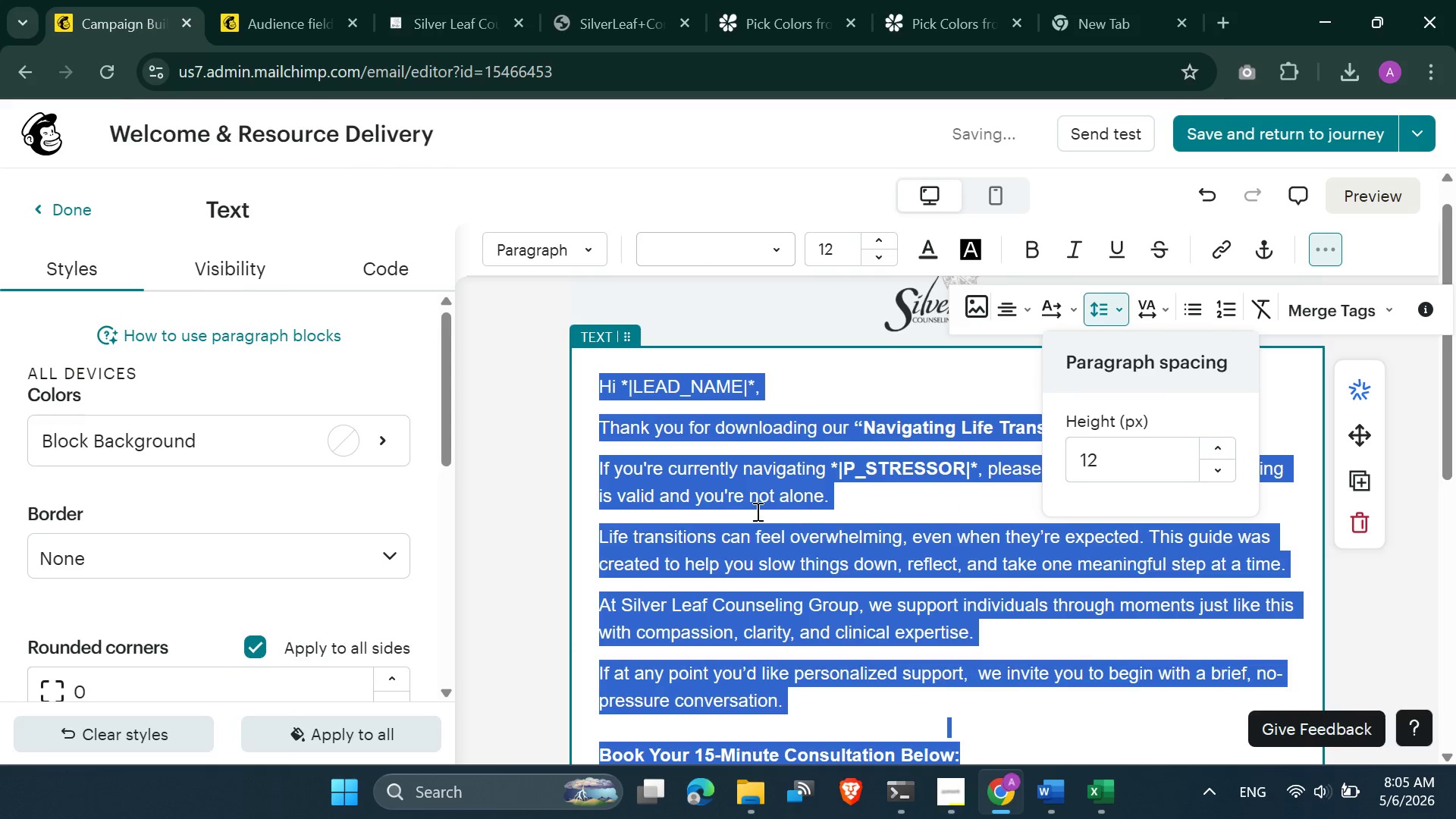 
left_click([733, 510])
 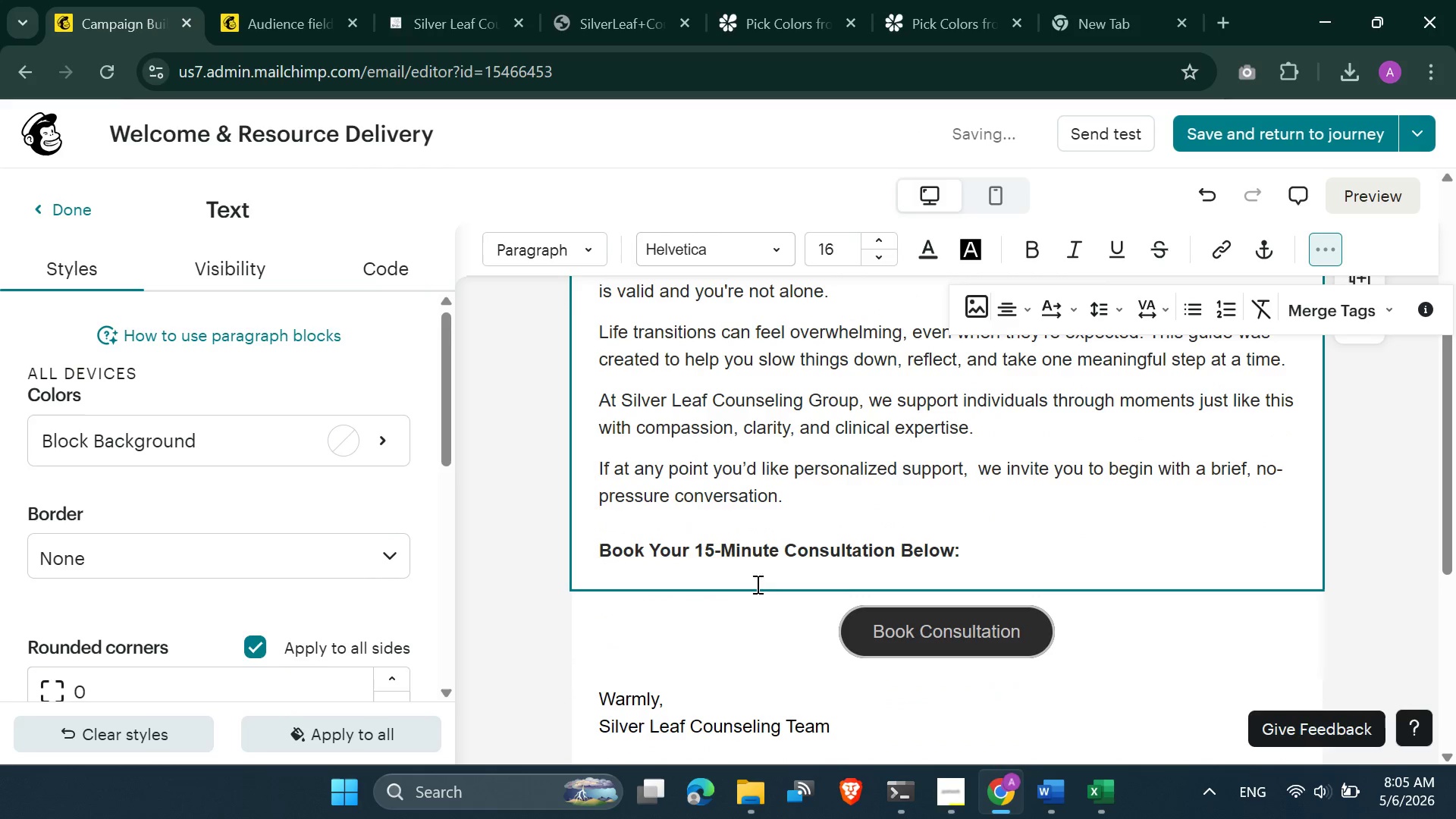 
left_click([885, 580])
 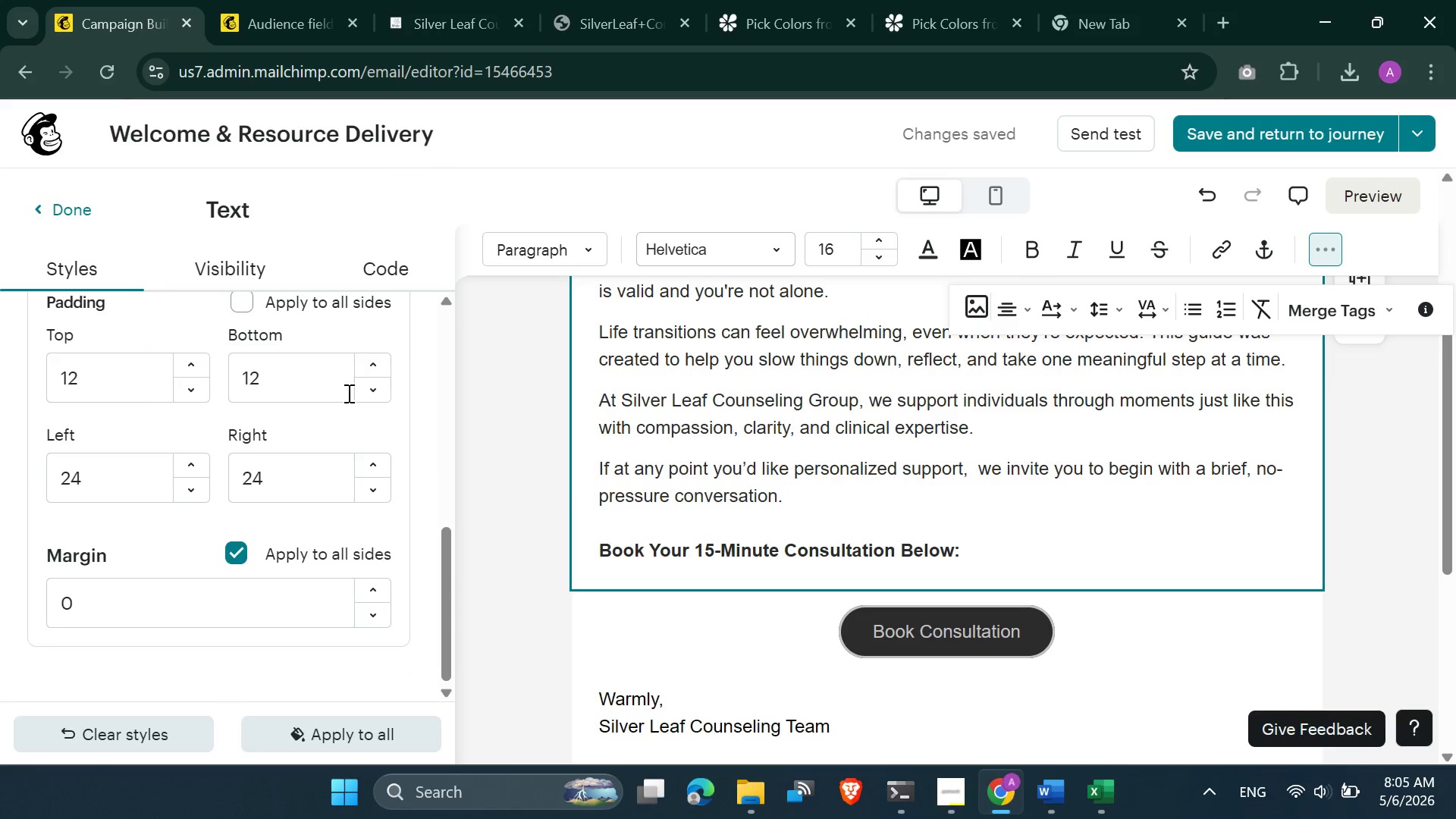 
left_click_drag(start_coordinate=[306, 374], to_coordinate=[239, 374])
 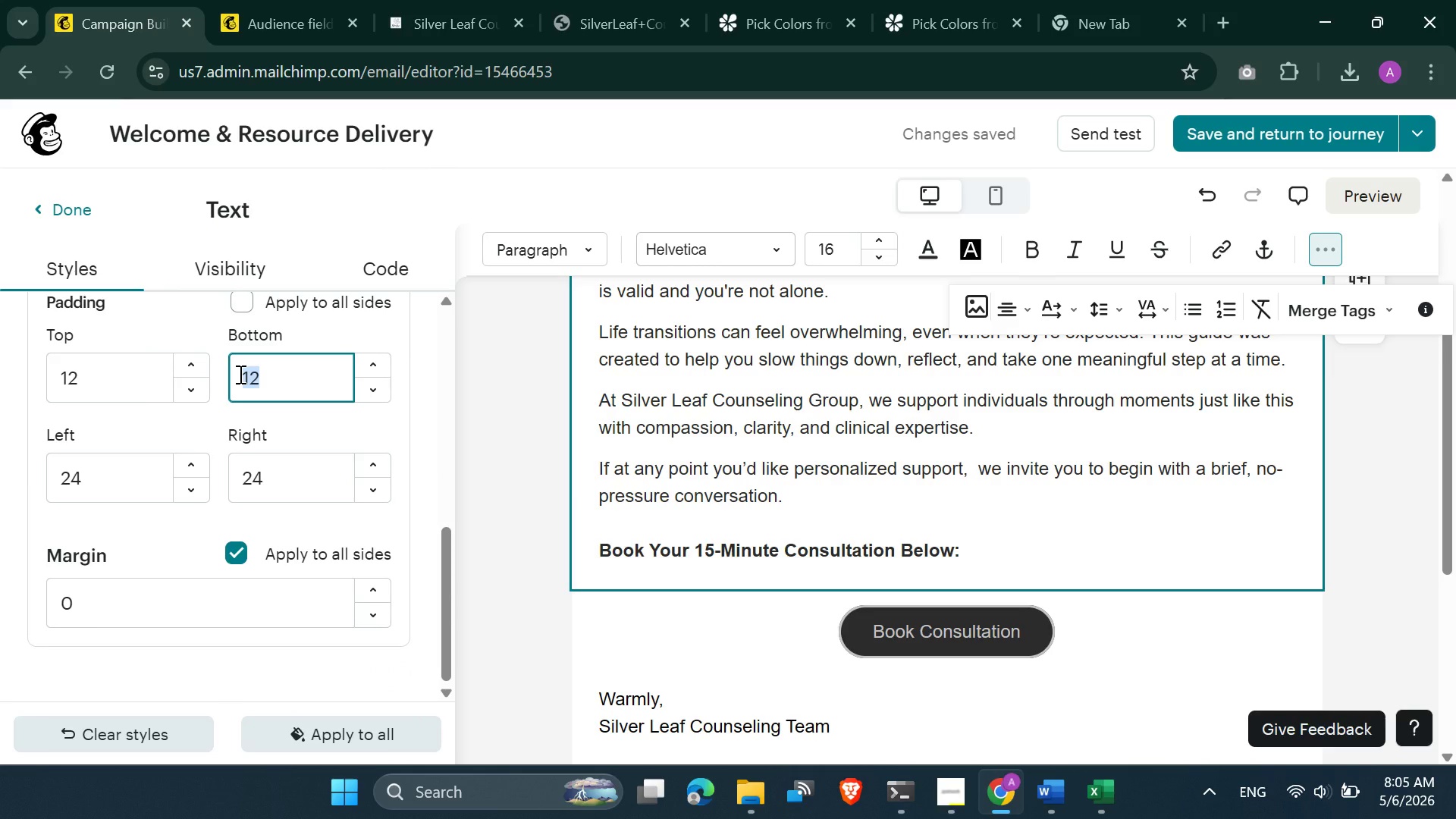 
key(5)
 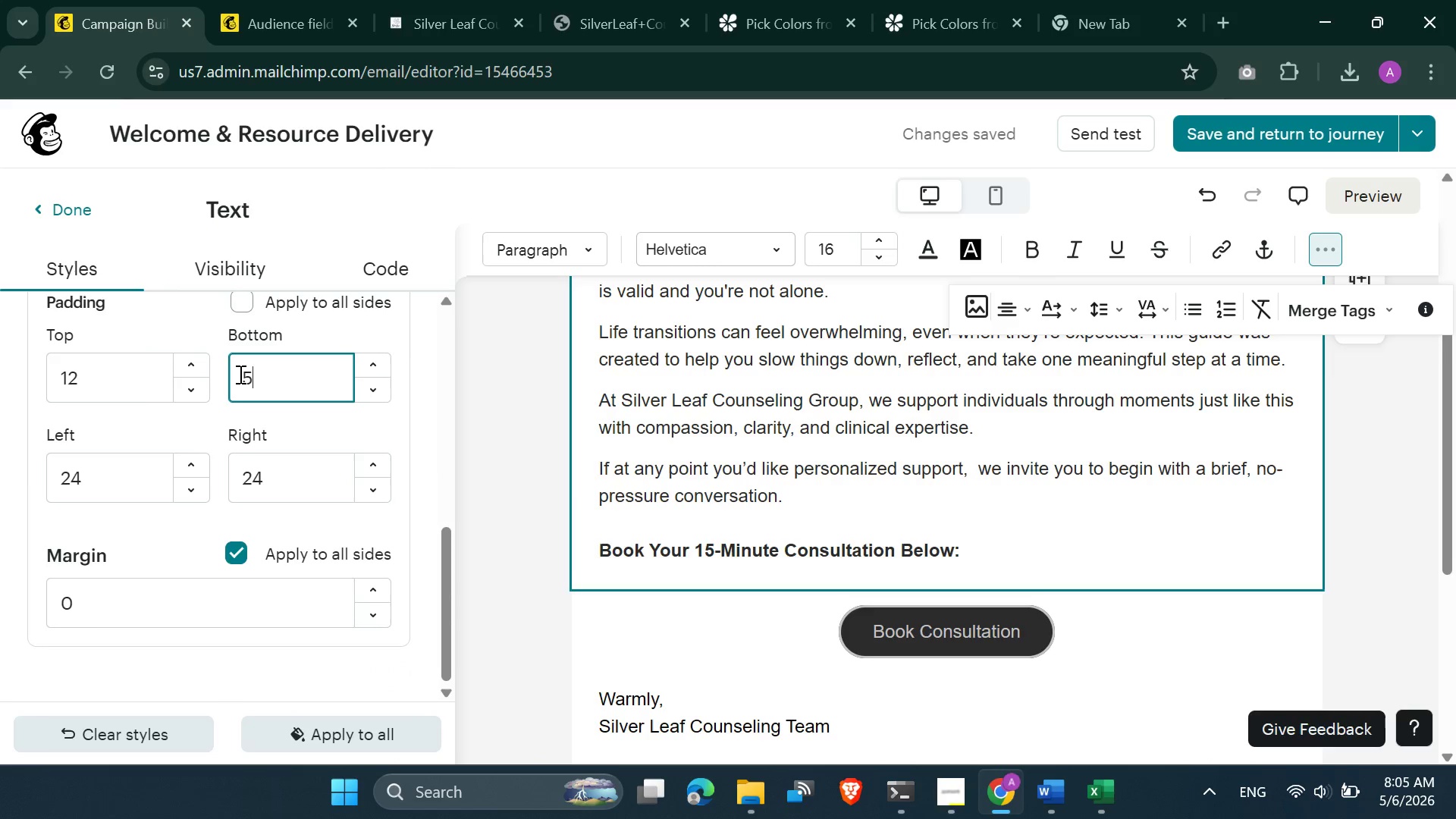 
key(Enter)
 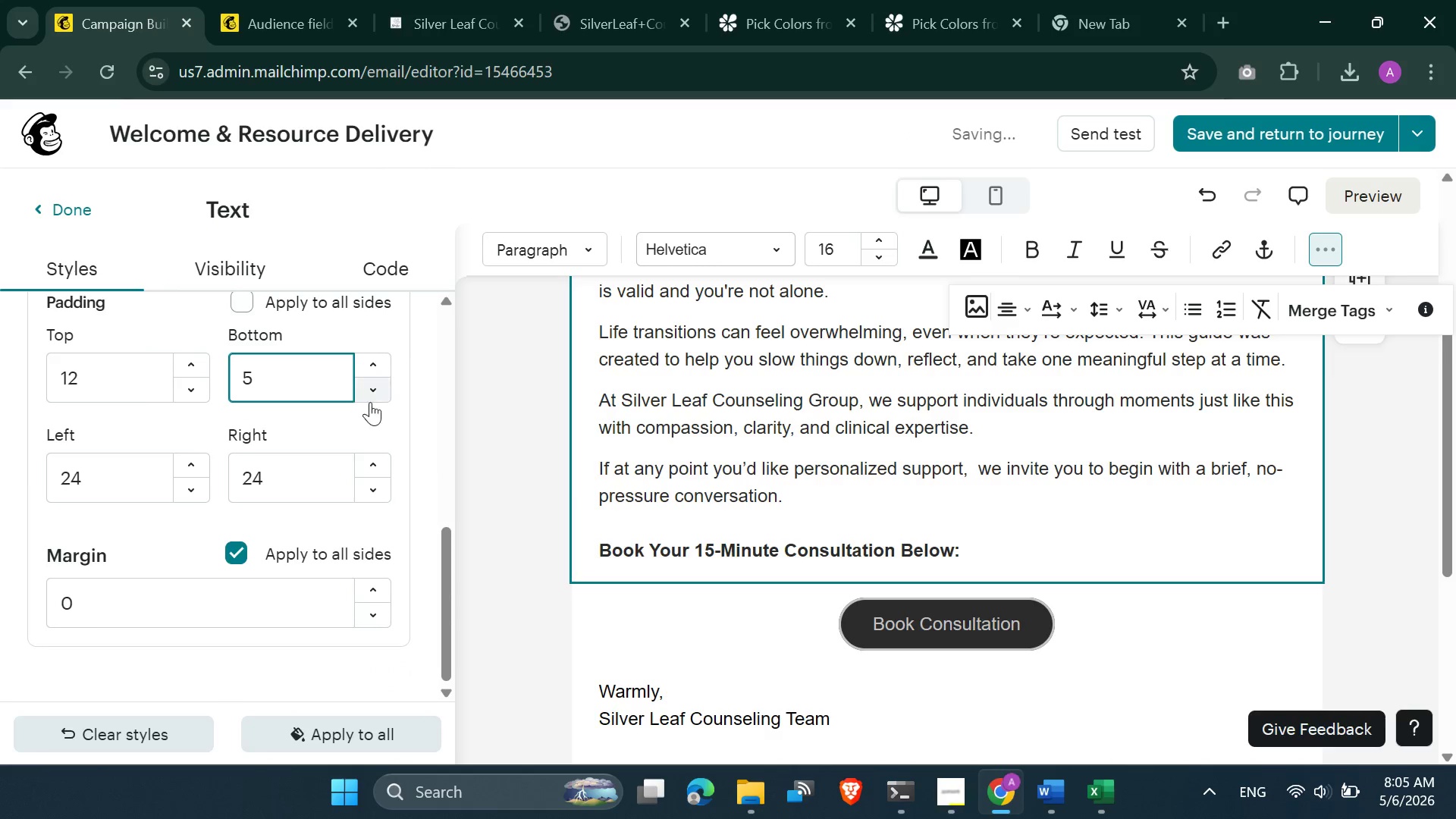 
left_click([410, 414])
 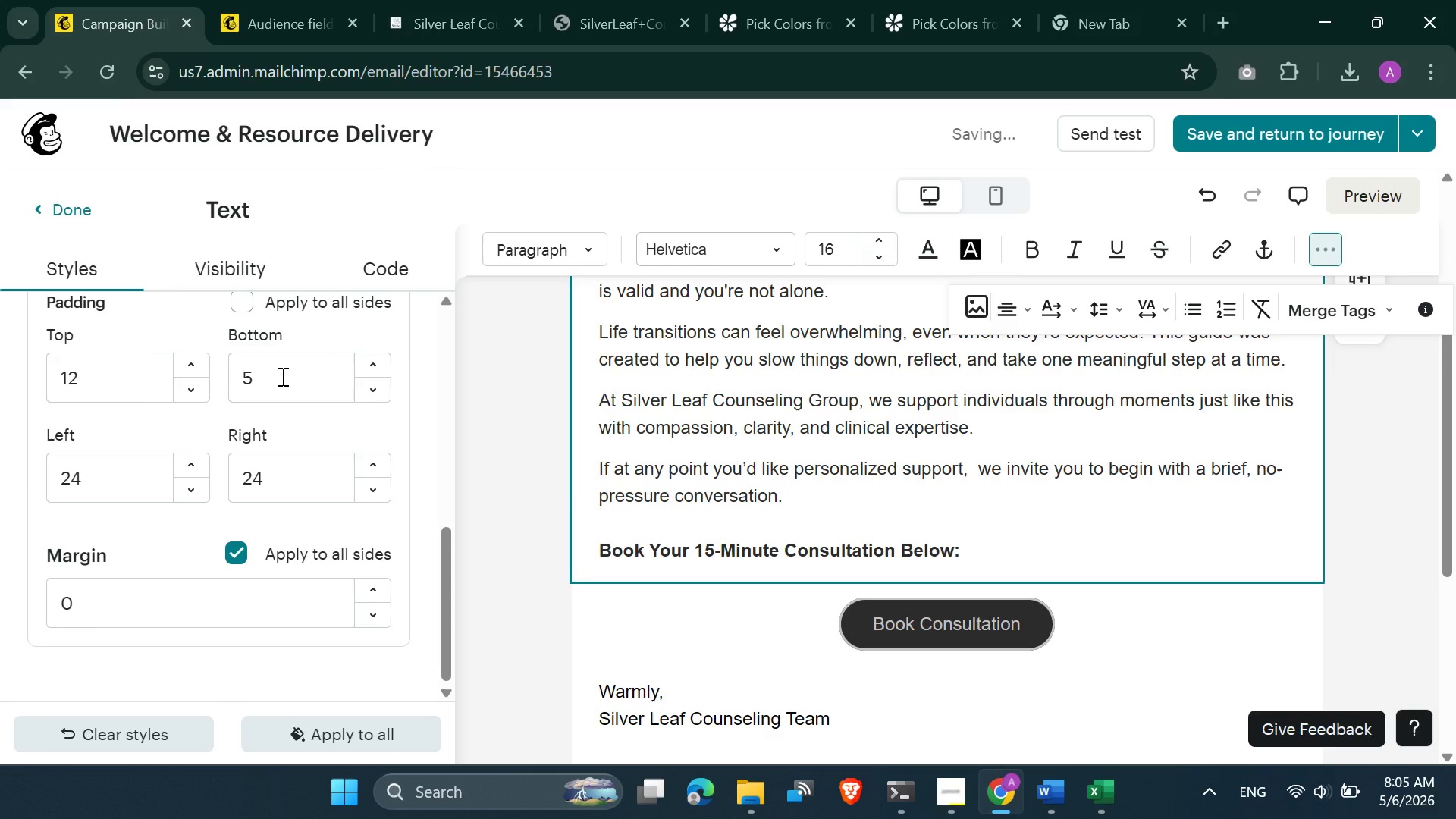 
left_click_drag(start_coordinate=[281, 376], to_coordinate=[243, 372])
 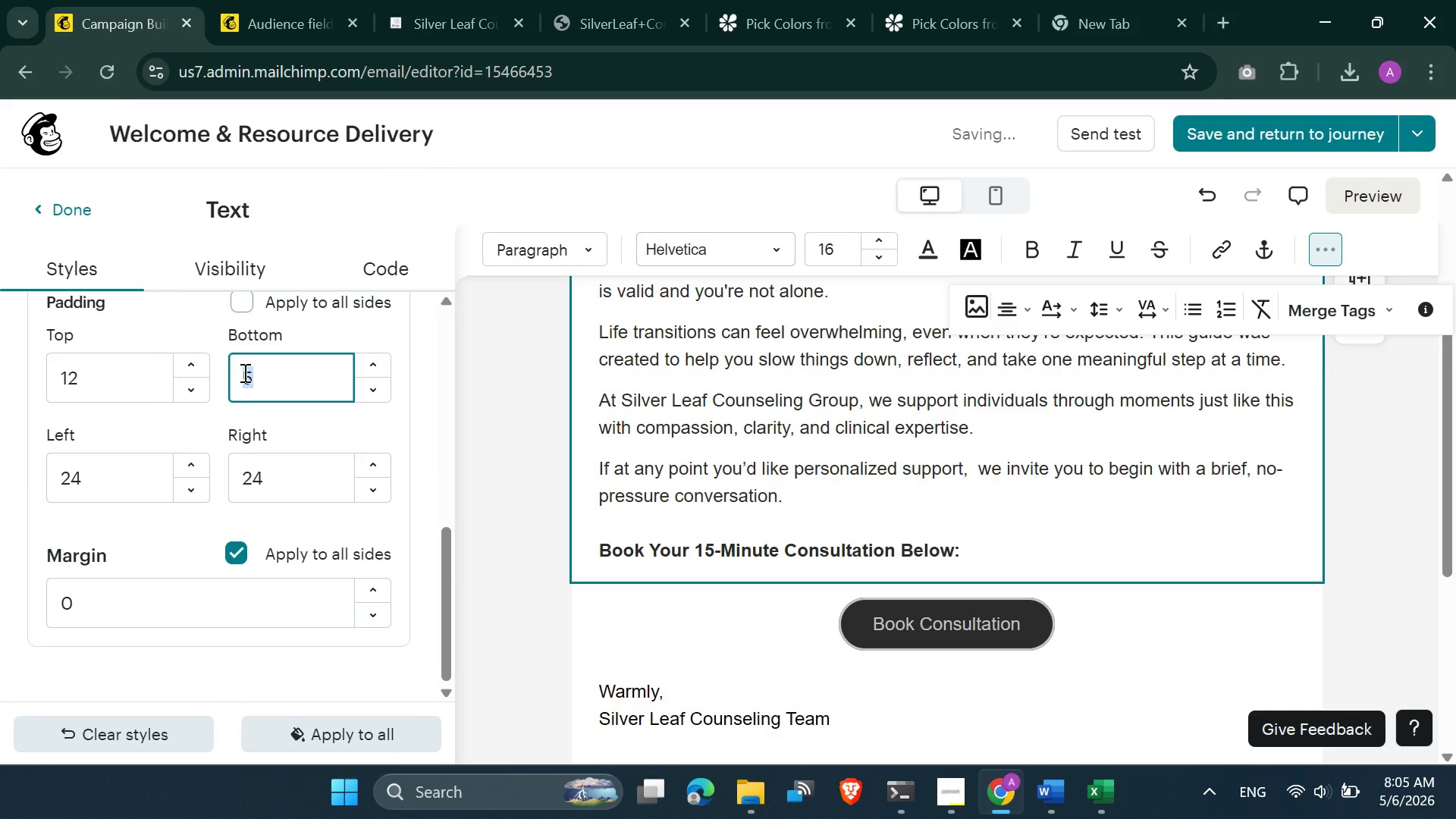 
key(0)
 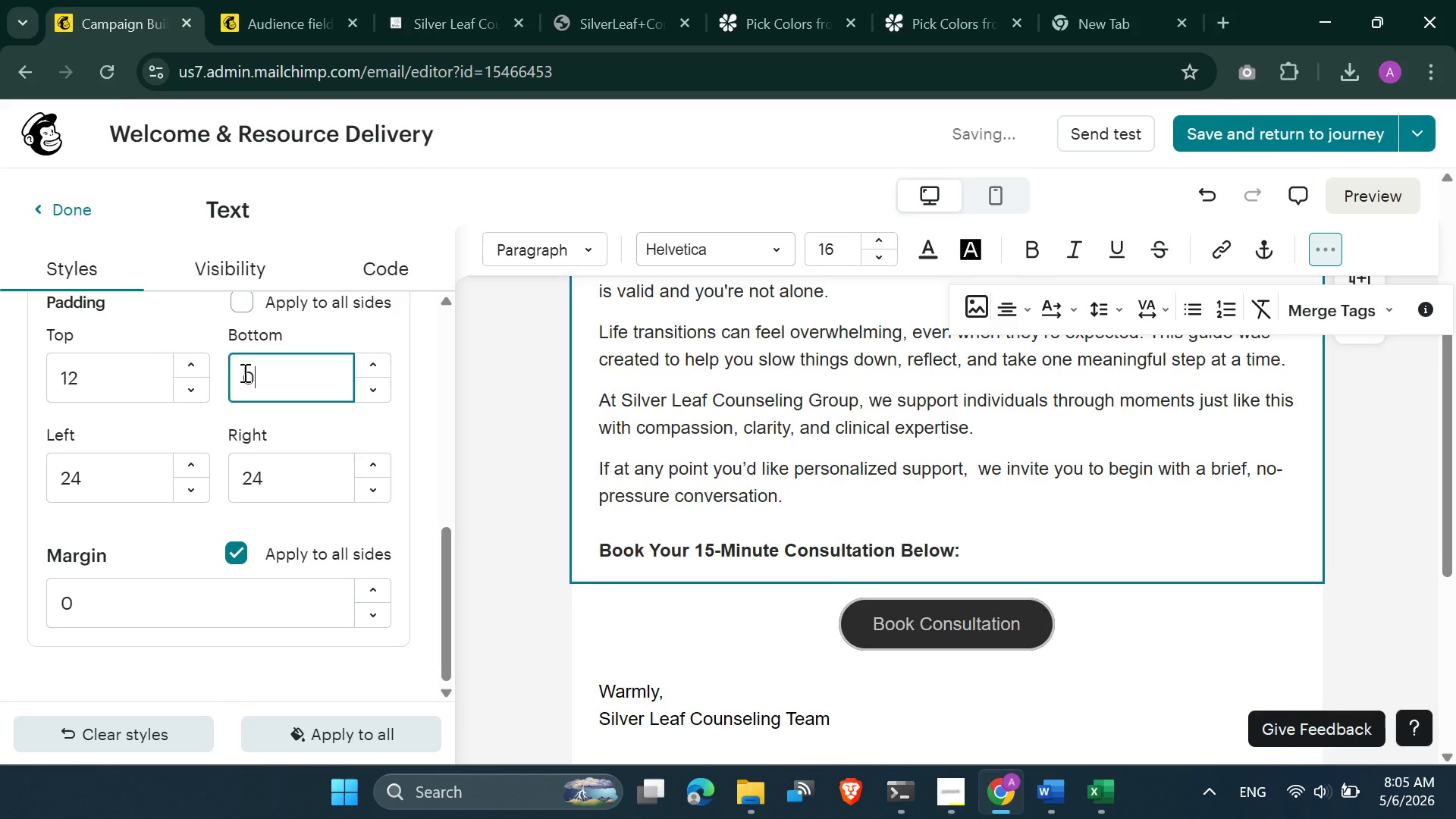 
key(Enter)
 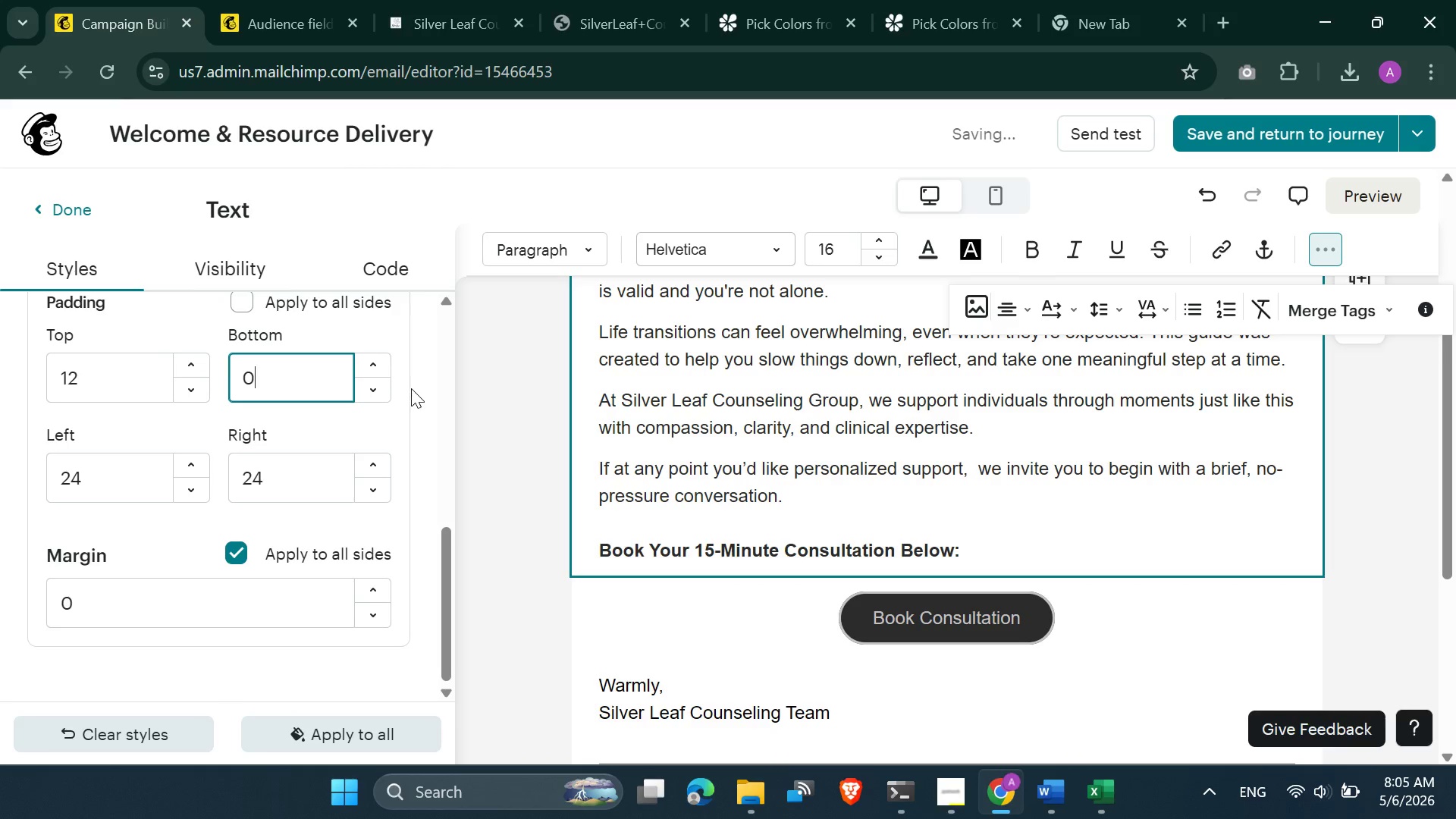 
left_click([418, 388])
 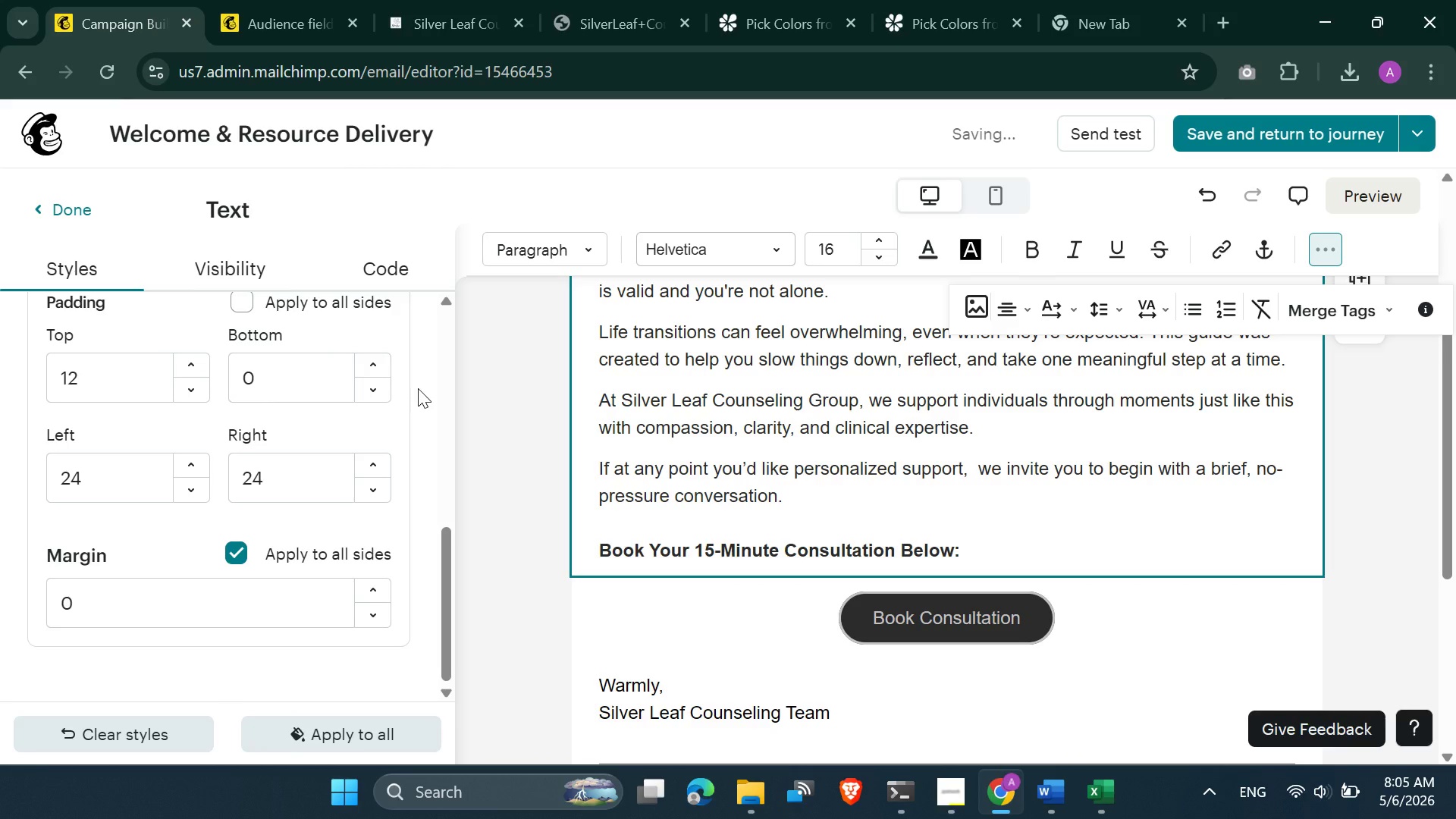 
mouse_move([400, 399])
 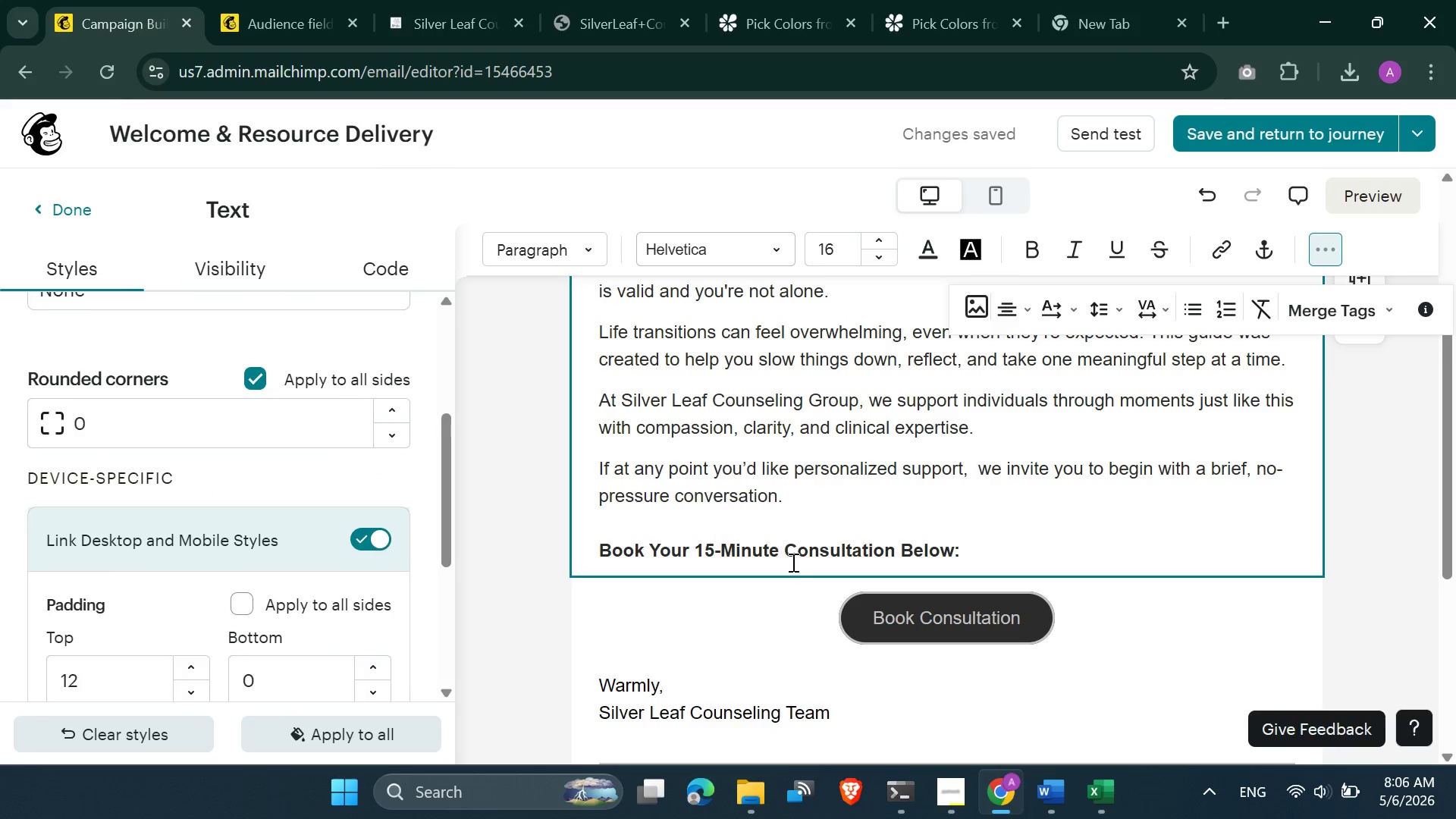 
left_click([799, 610])
 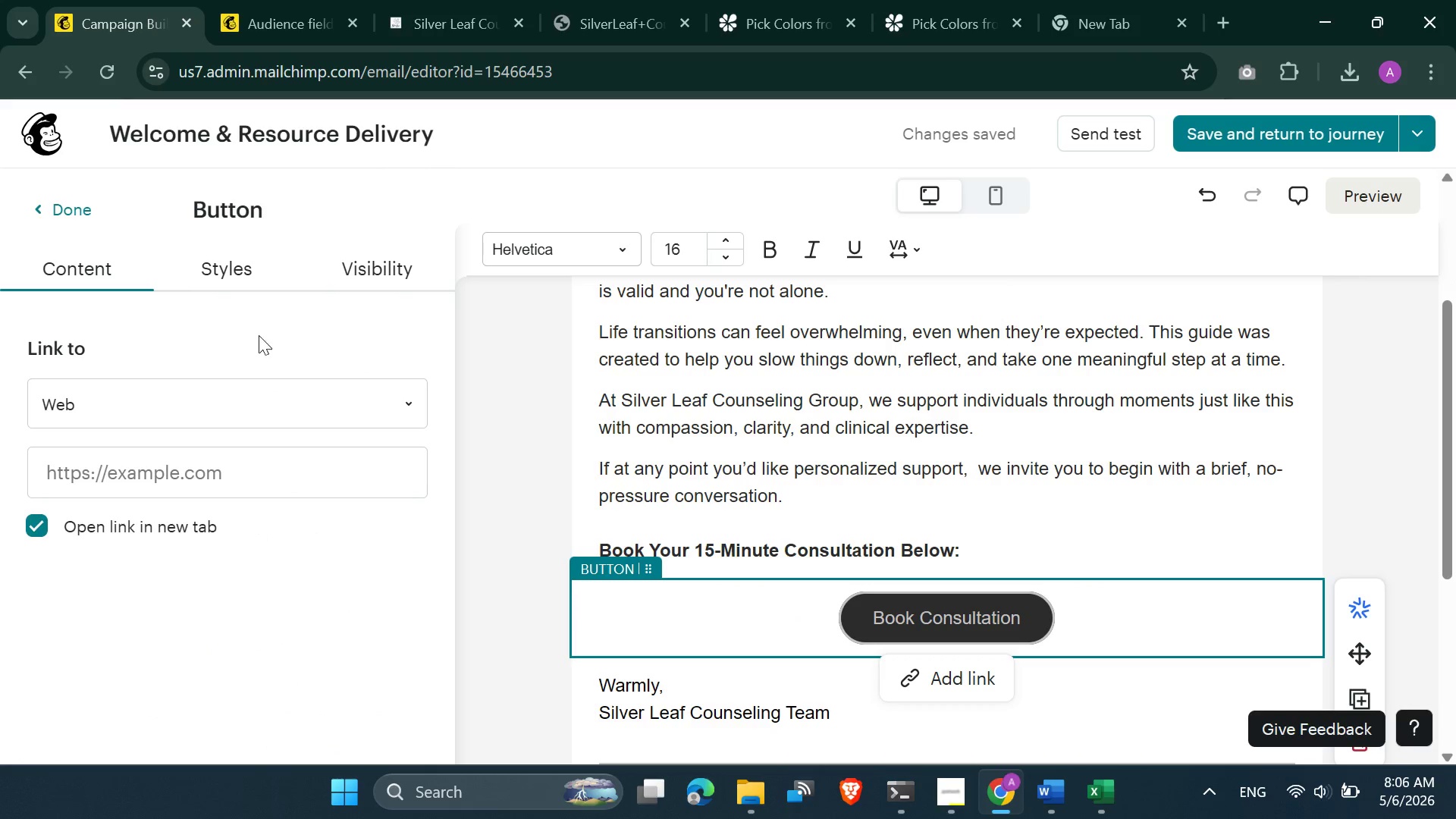 
left_click([248, 268])
 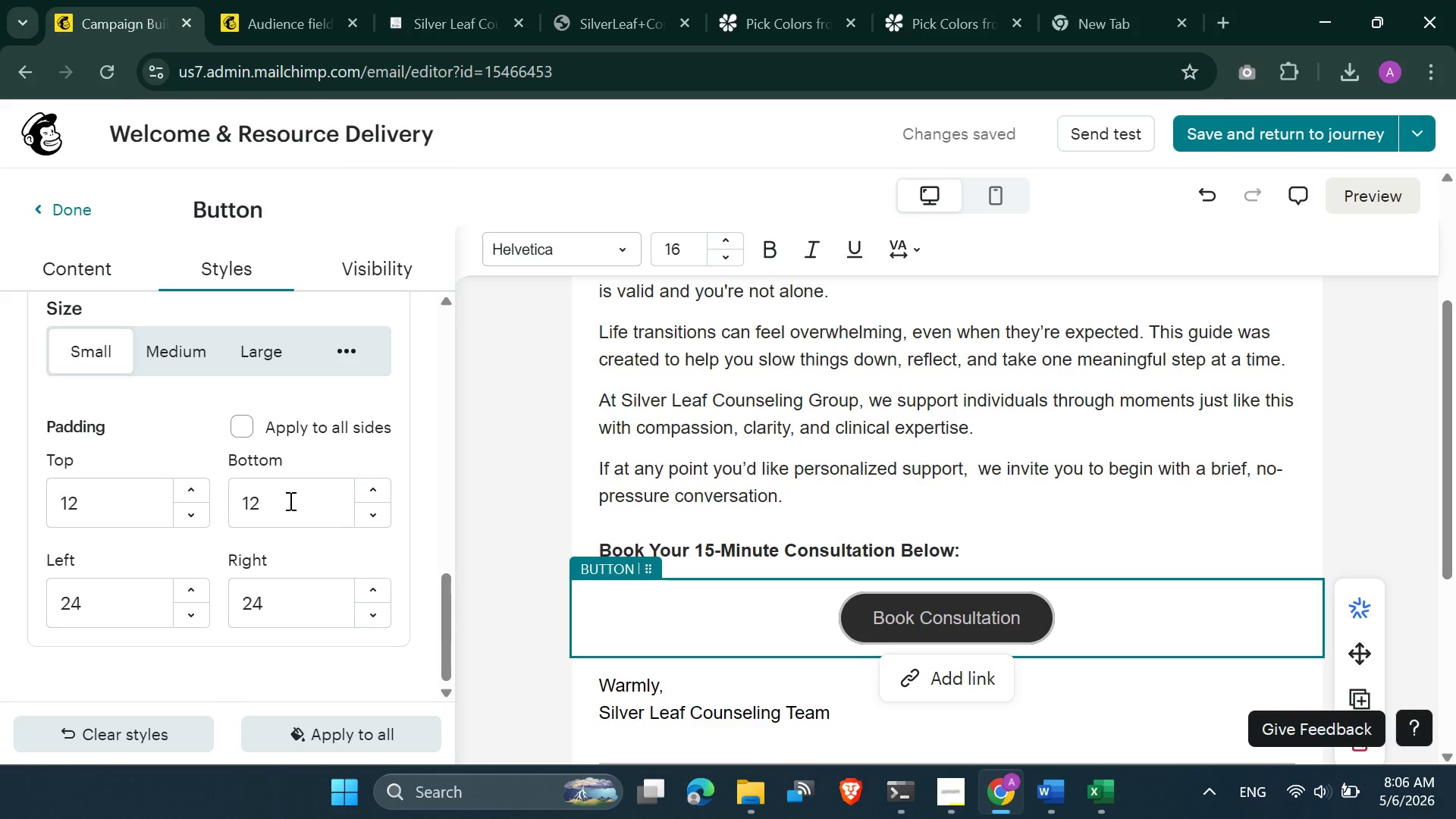 
left_click_drag(start_coordinate=[93, 502], to_coordinate=[64, 500])
 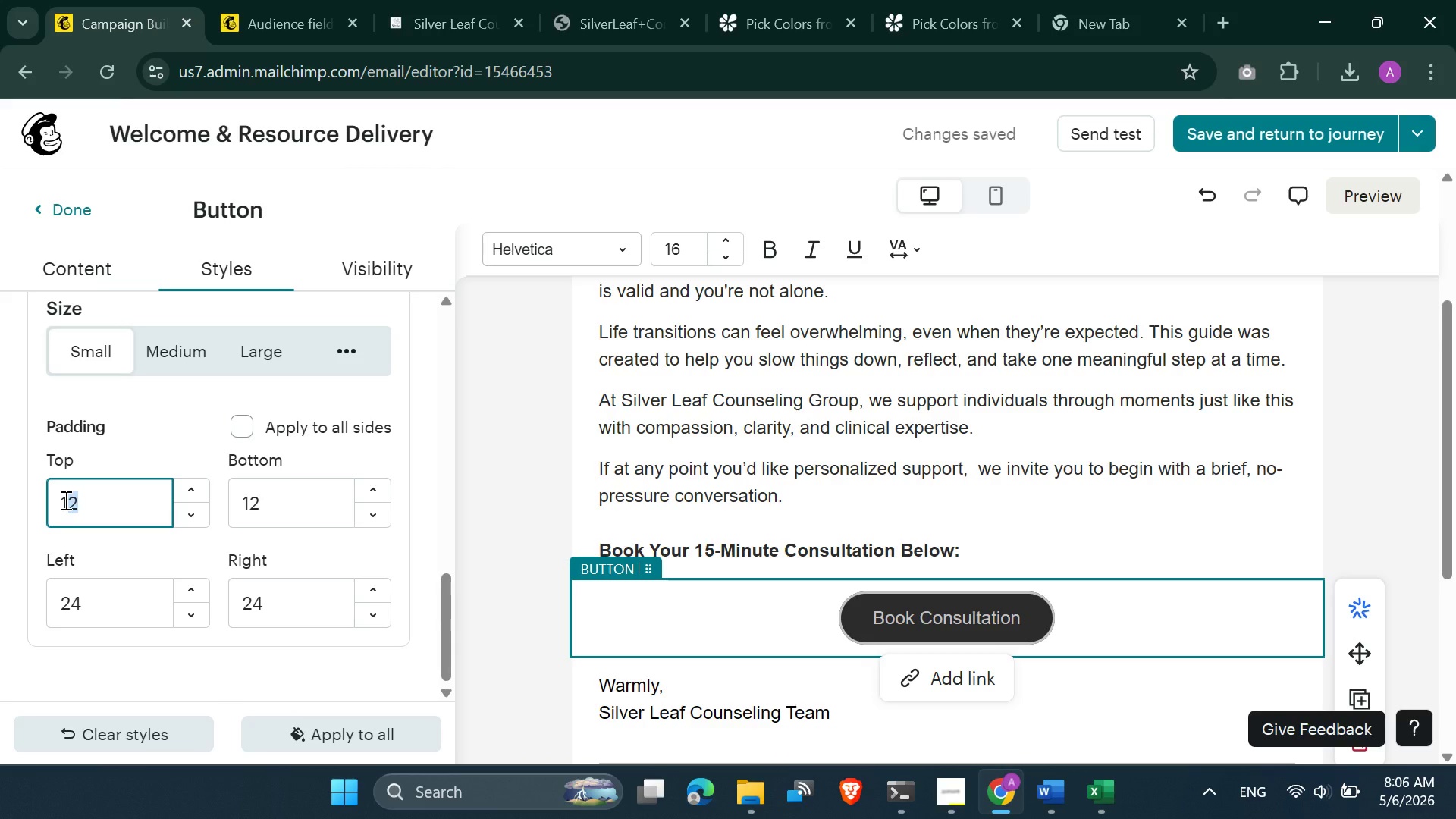 
key(Backspace)
 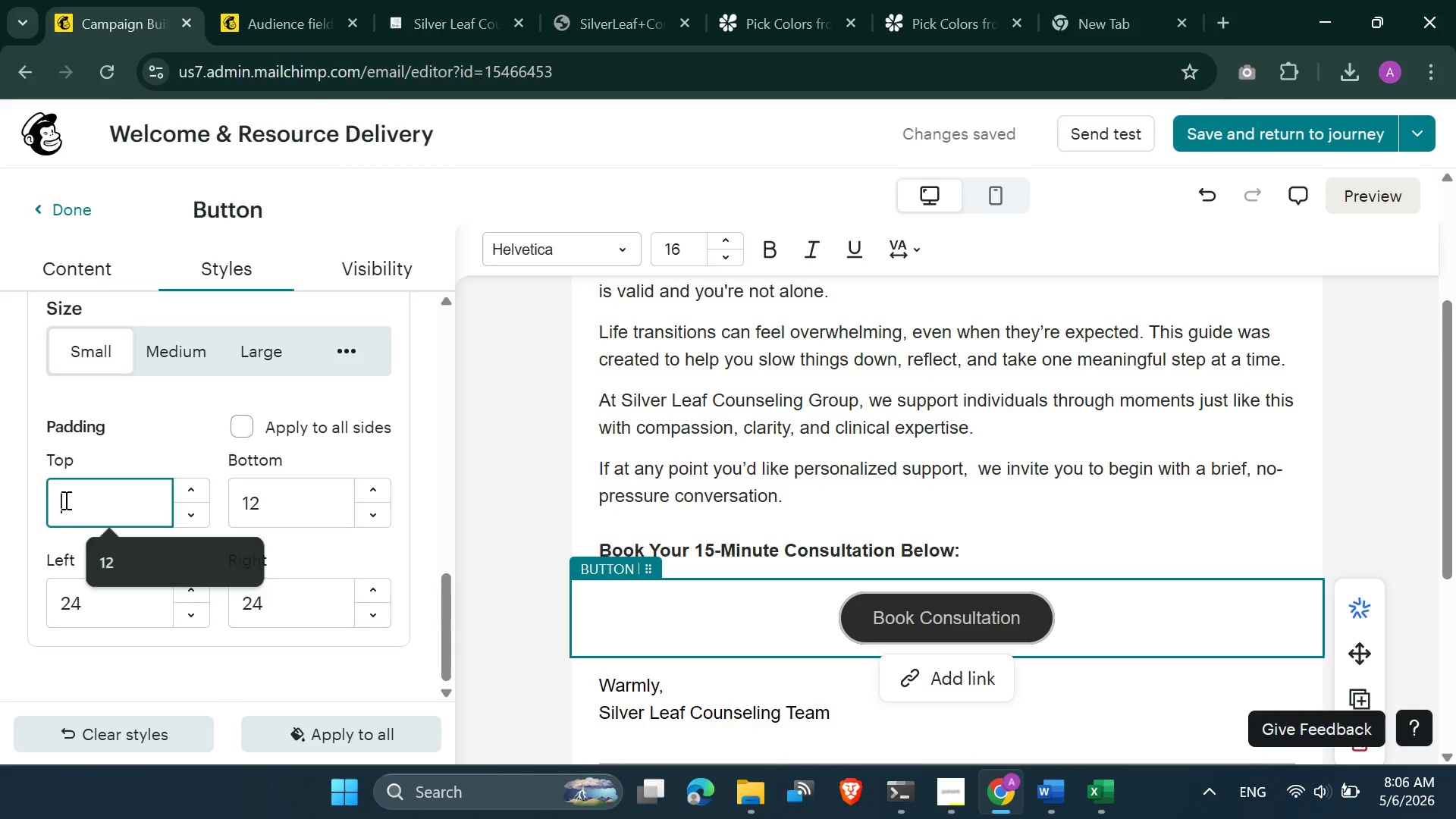 
key(Backspace)
 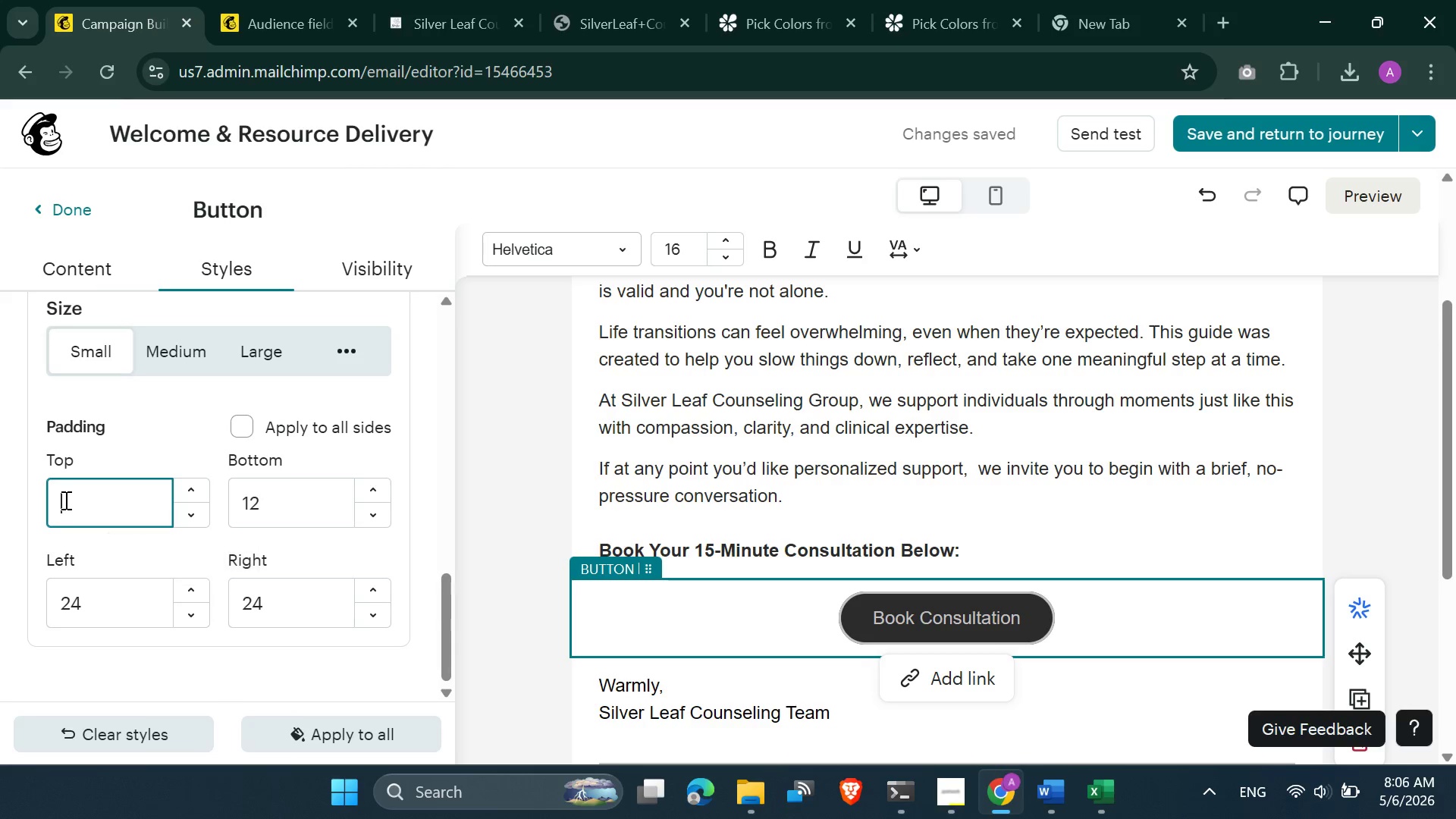 
key(0)
 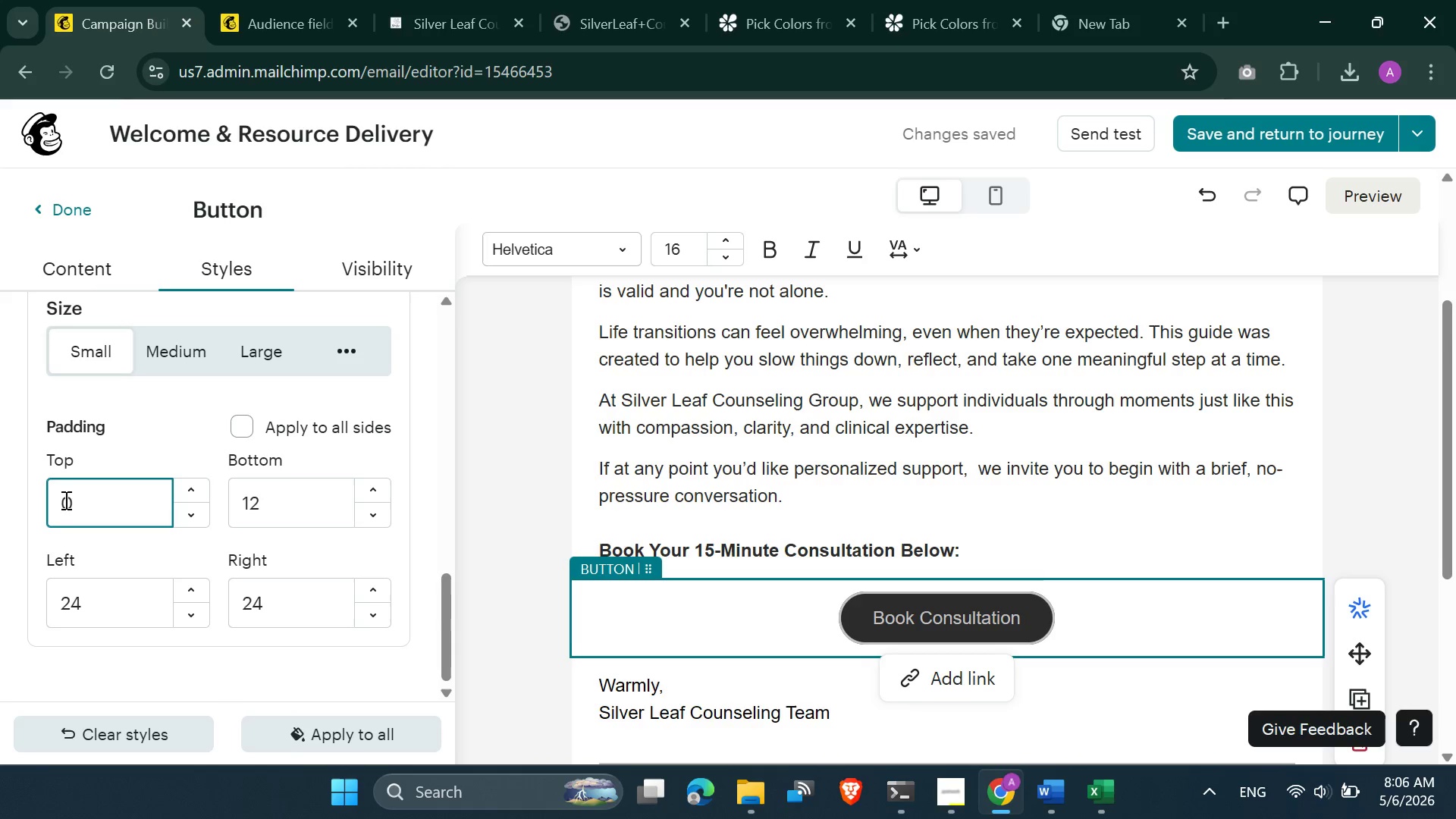 
key(Enter)
 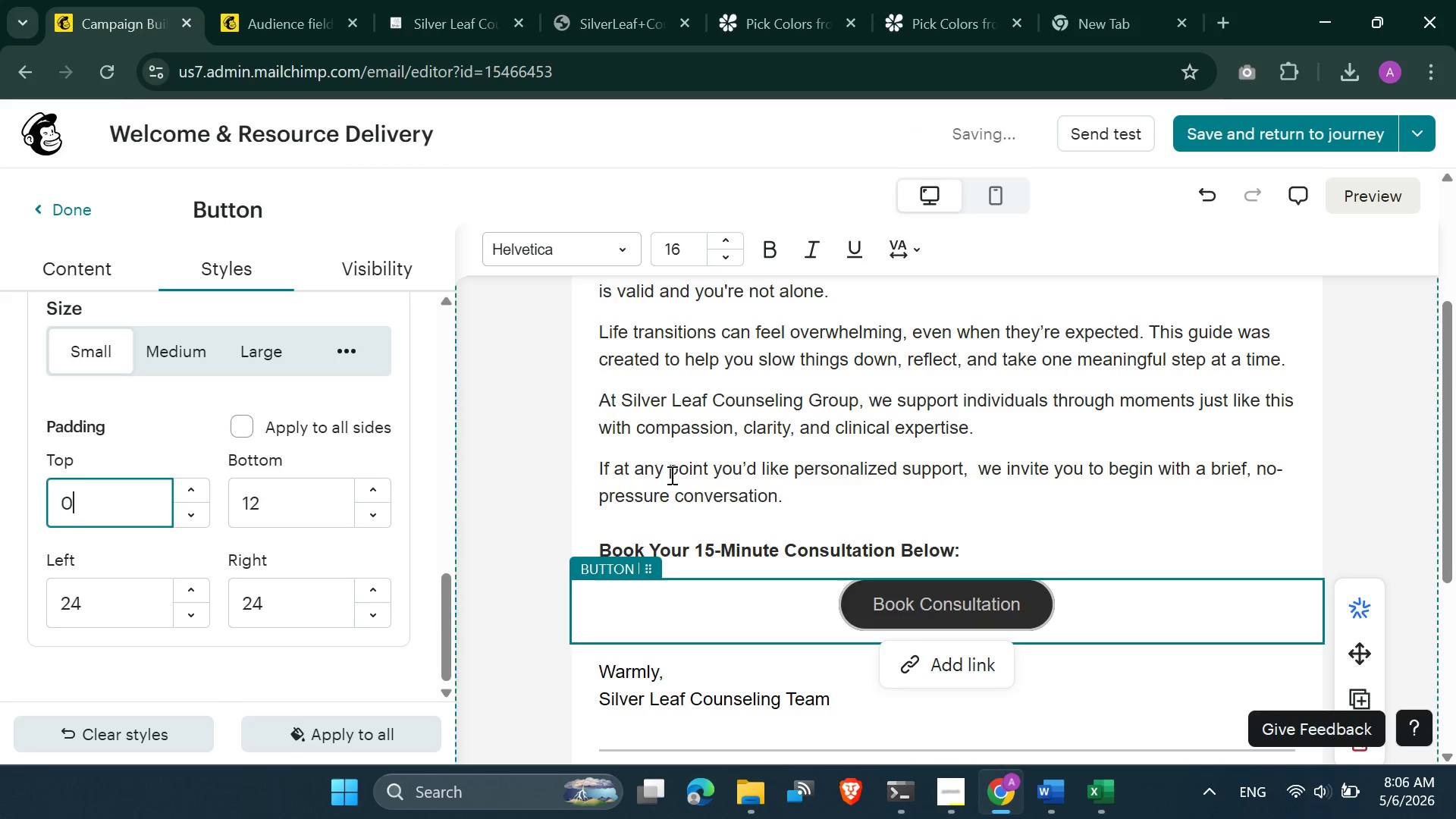 
left_click([716, 476])
 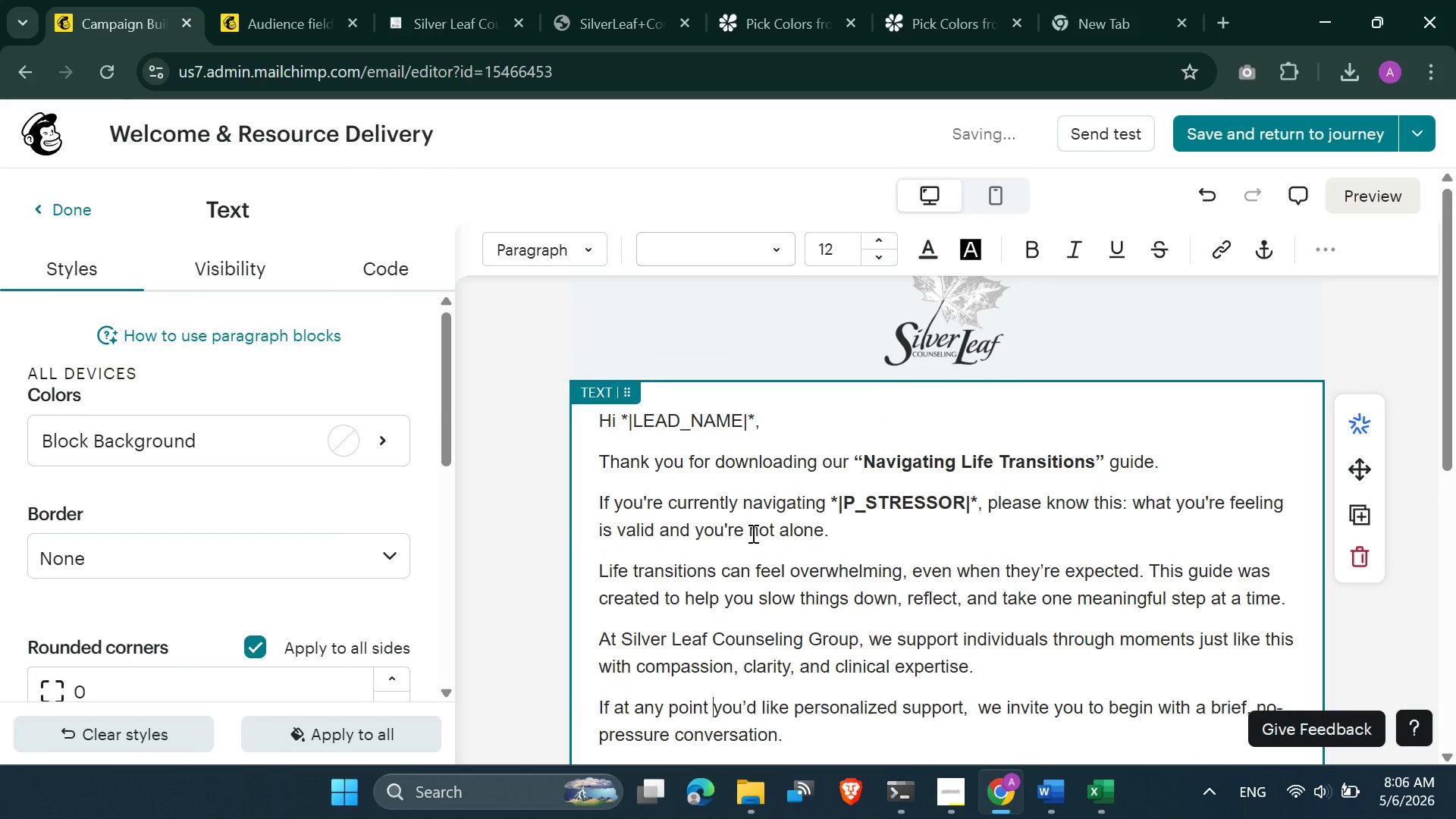 
left_click([903, 444])
 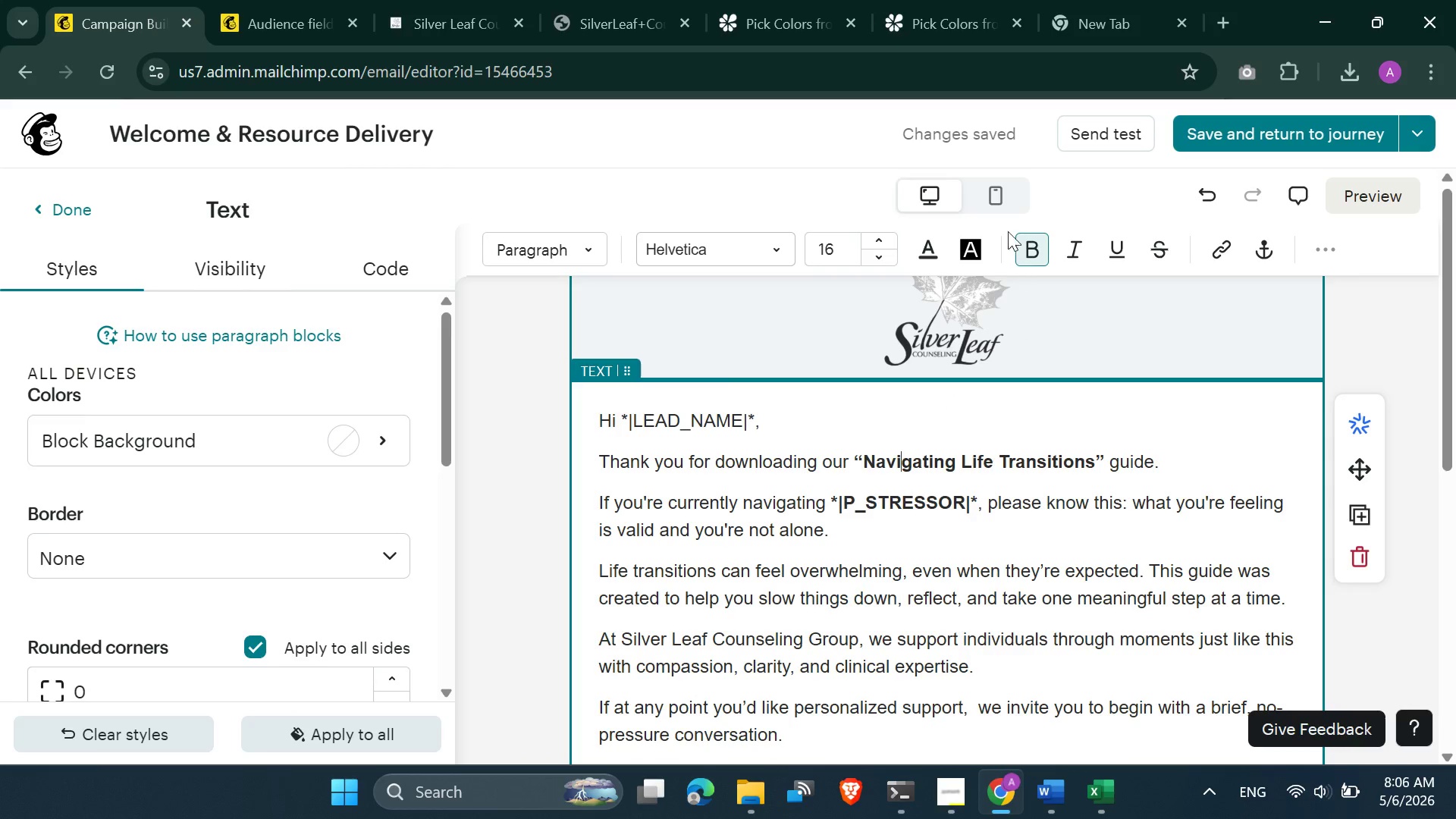 
left_click([1005, 196])
 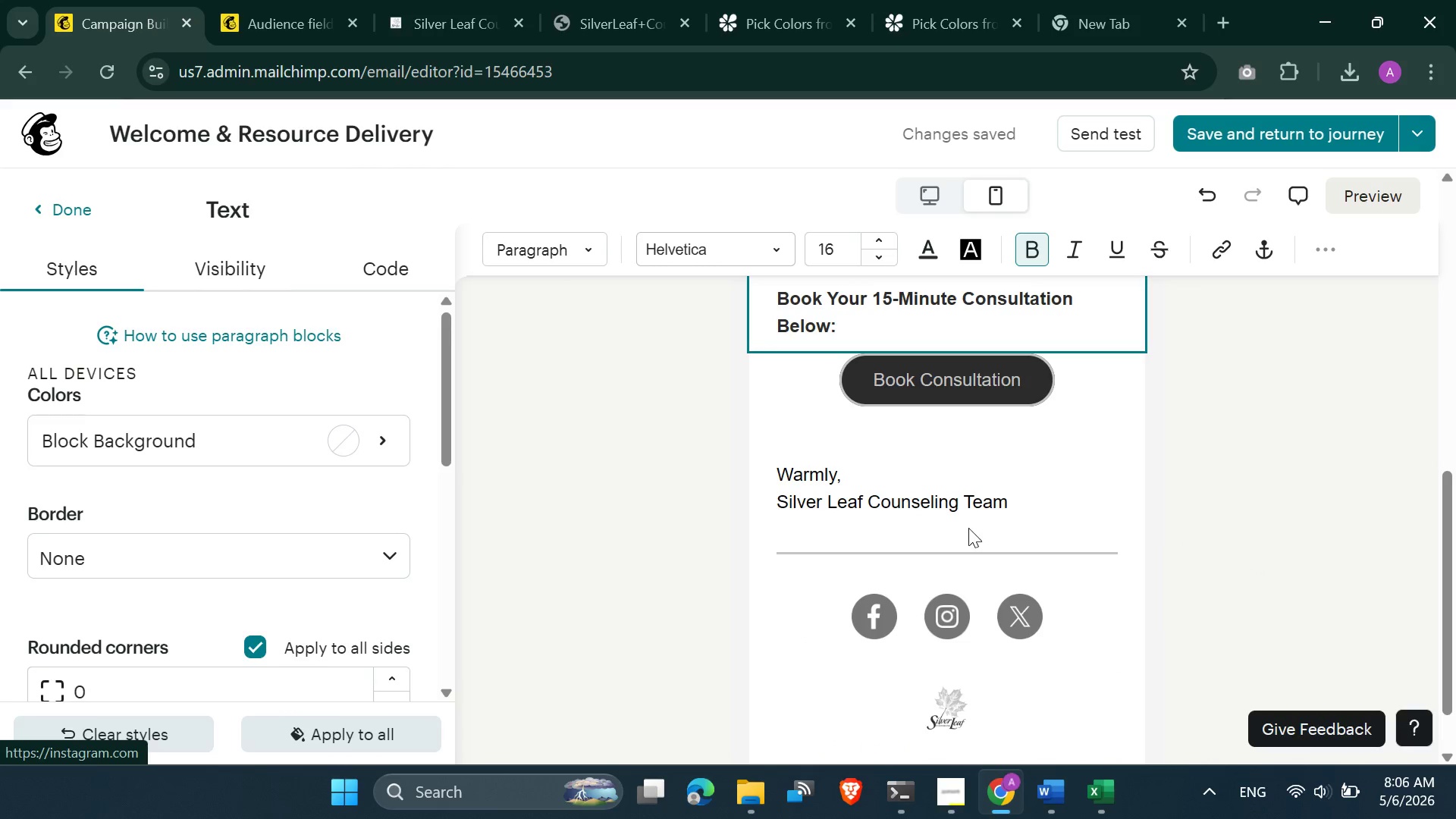 
wait(5.28)
 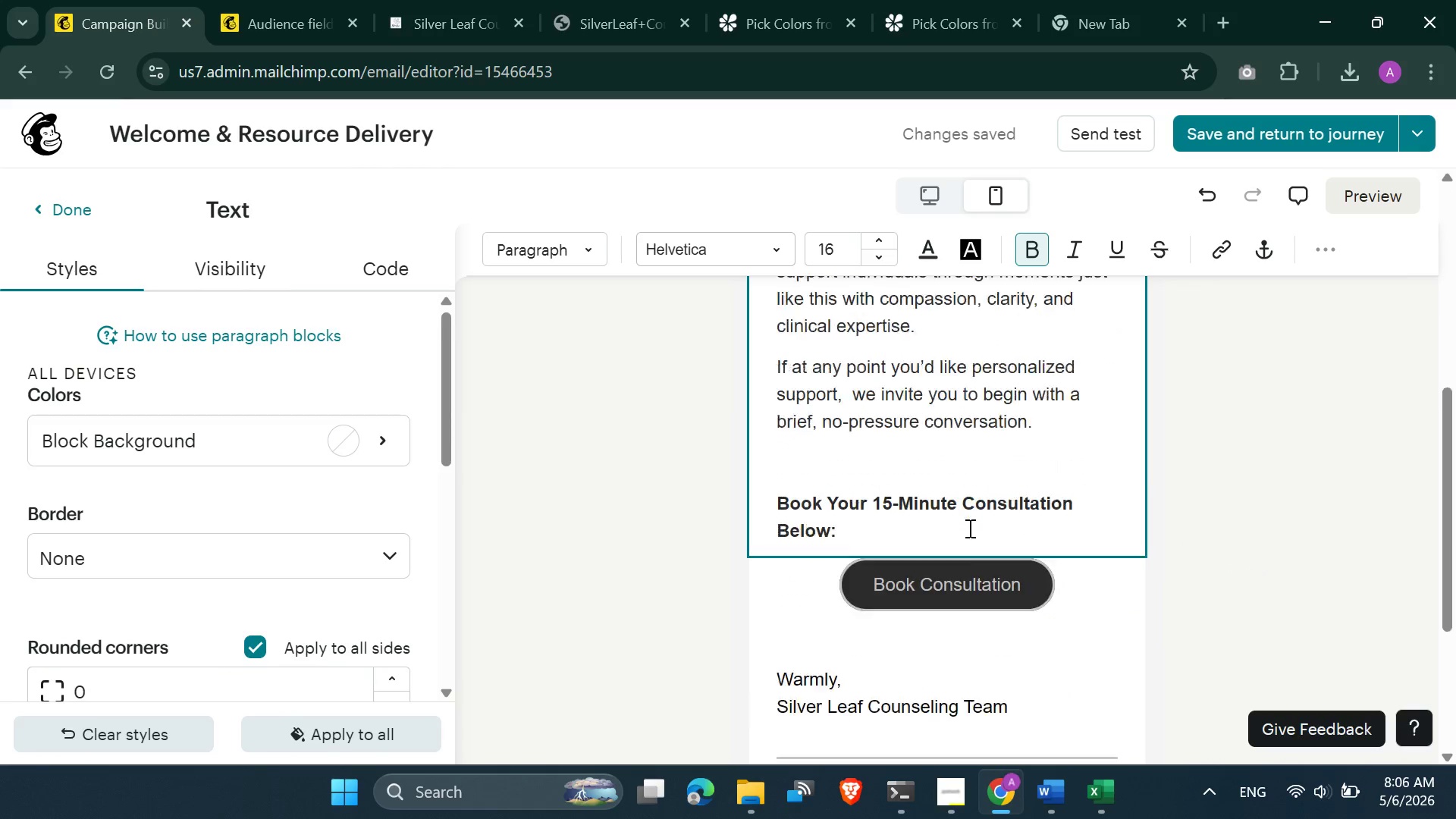 
left_click([957, 703])
 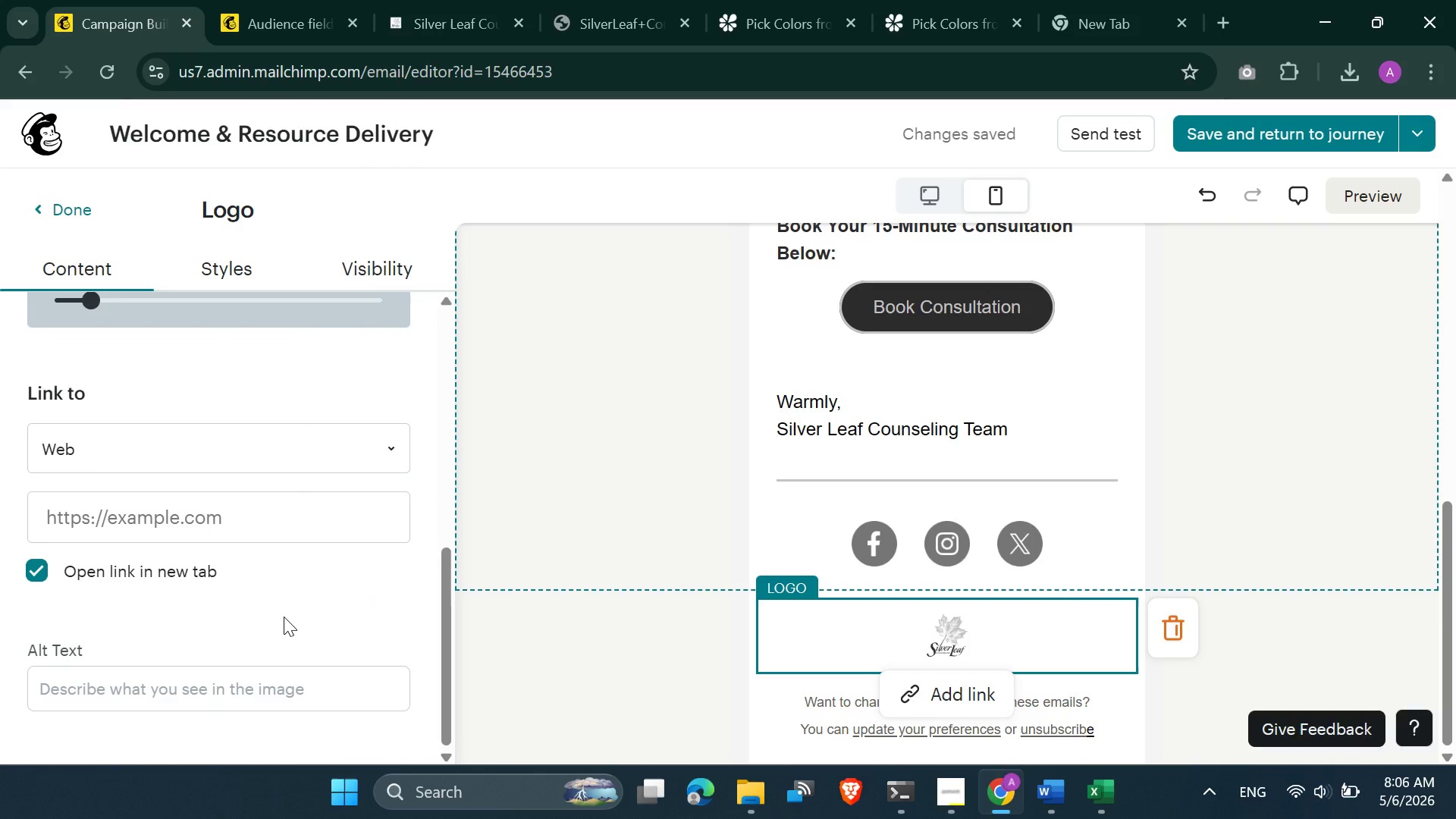 
left_click([237, 278])
 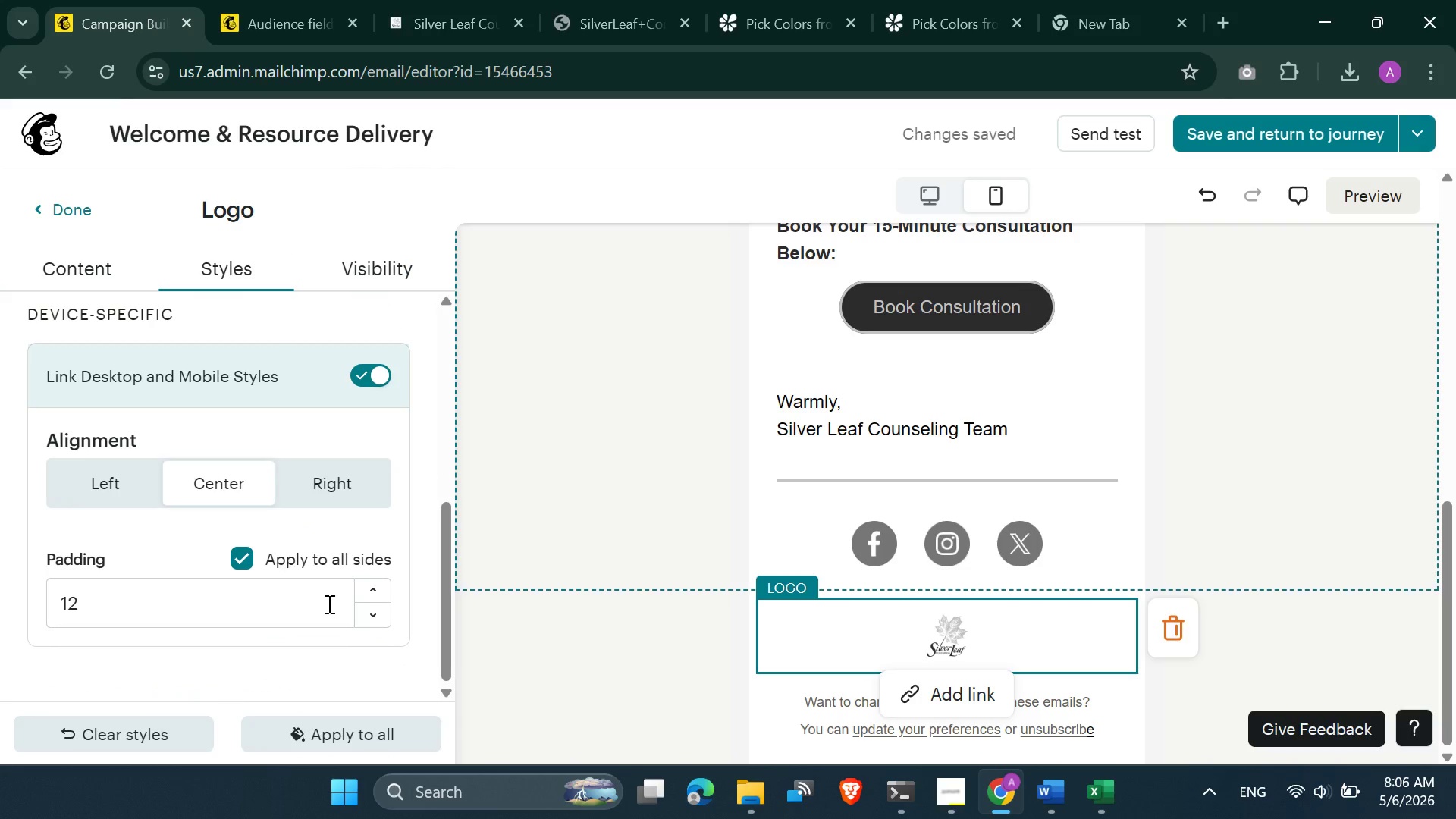 
double_click([366, 616])
 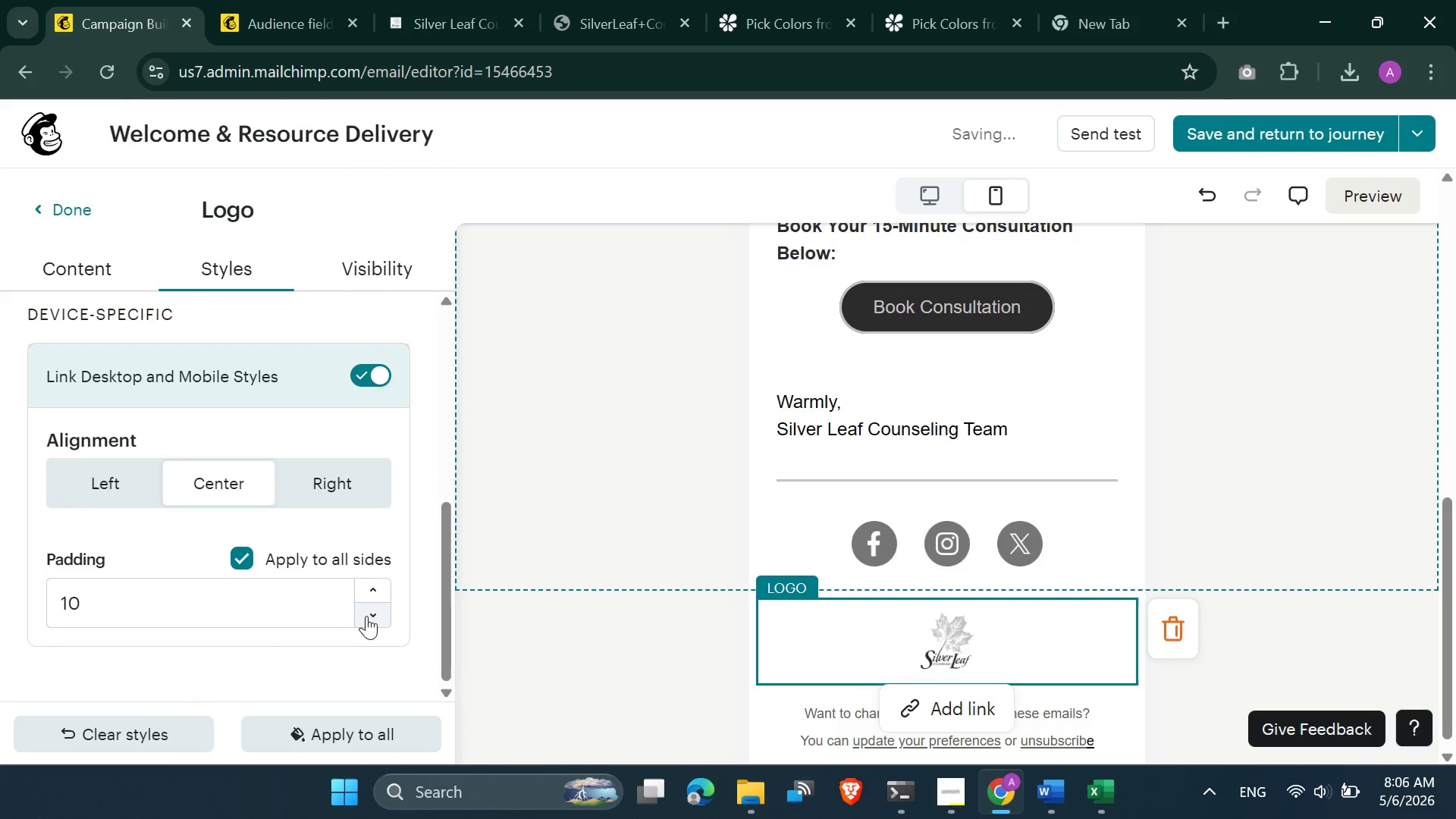 
triple_click([366, 616])
 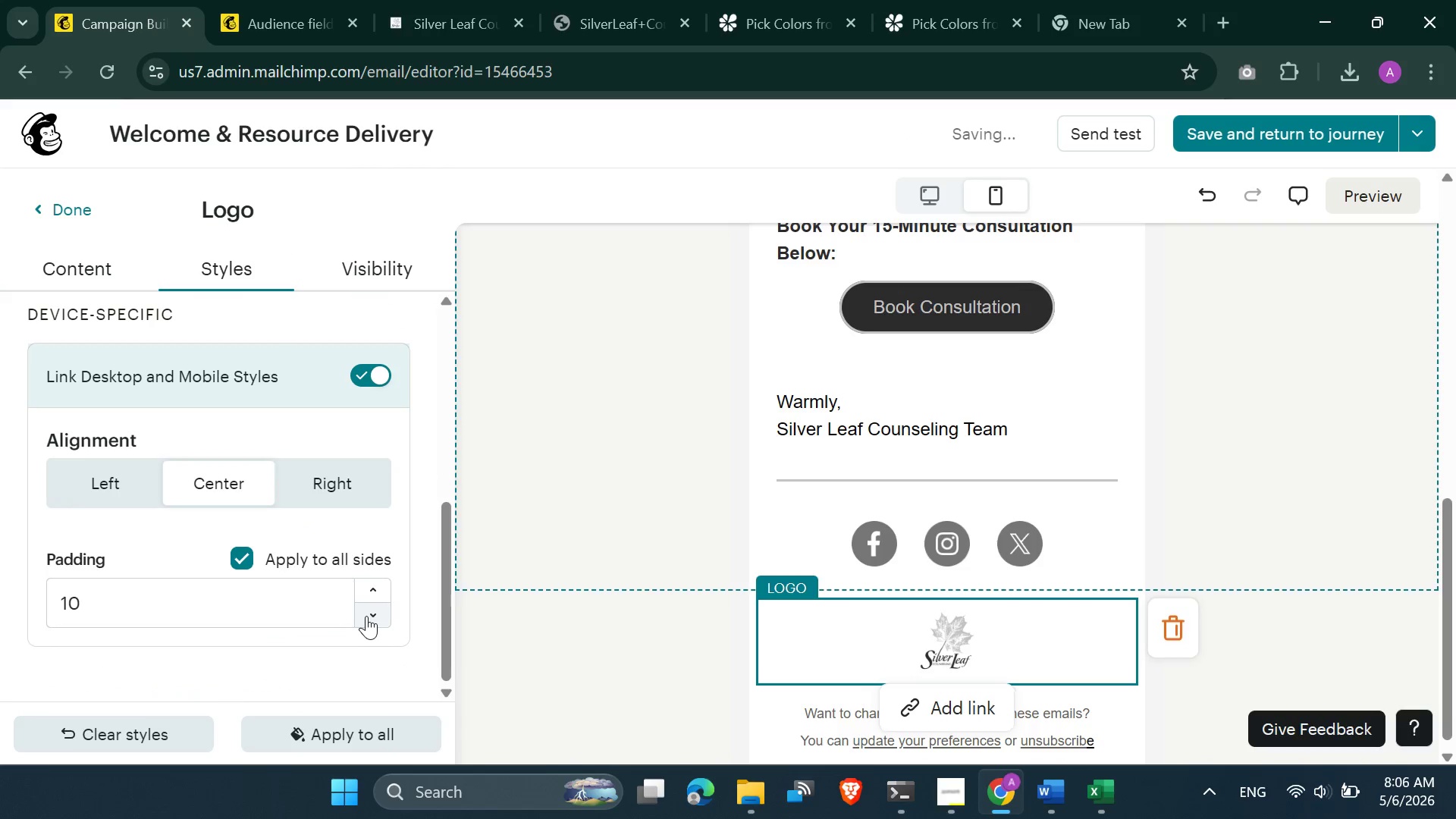 
triple_click([366, 616])
 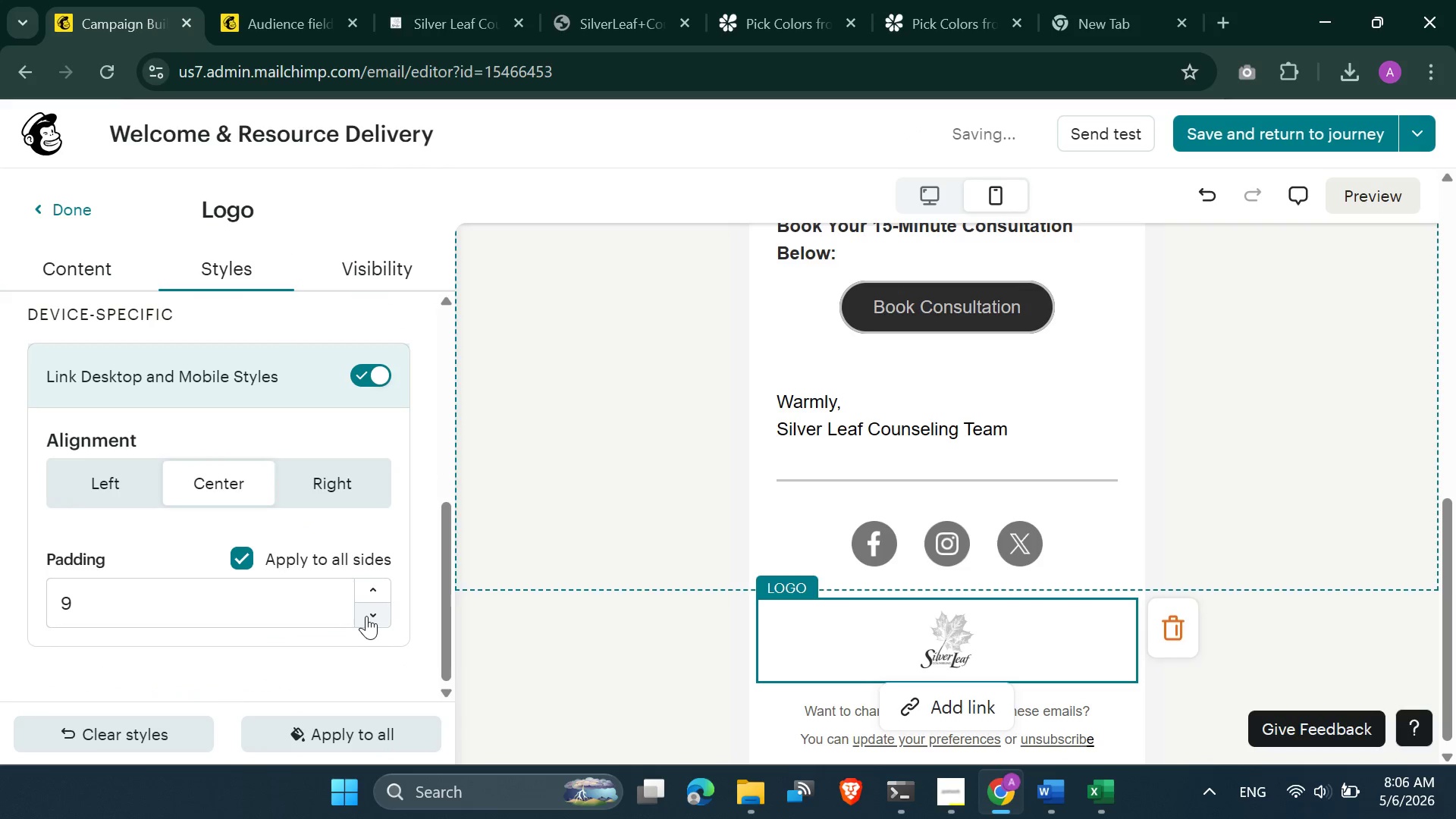 
triple_click([366, 616])
 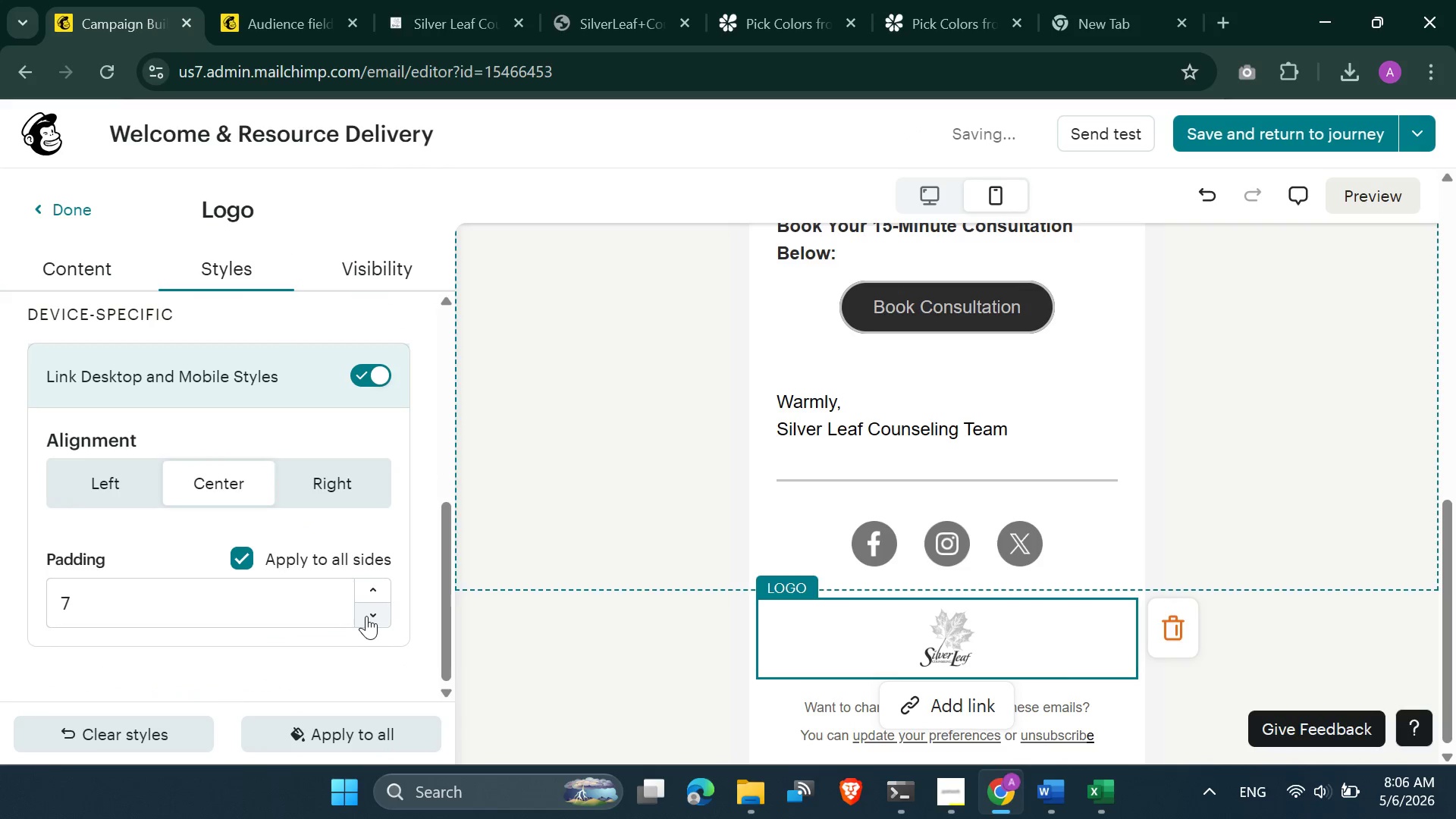 
triple_click([366, 616])
 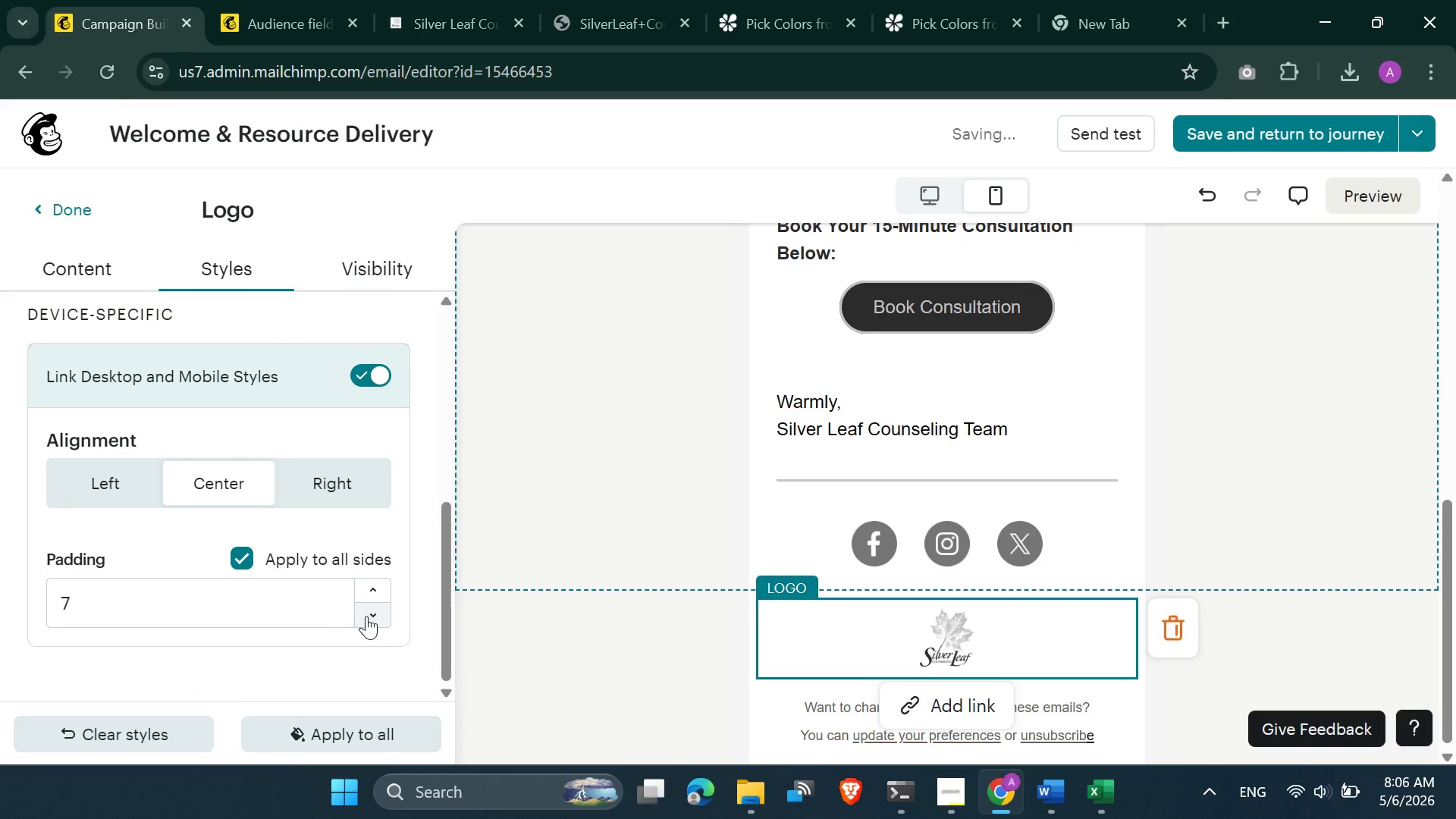 
triple_click([366, 616])
 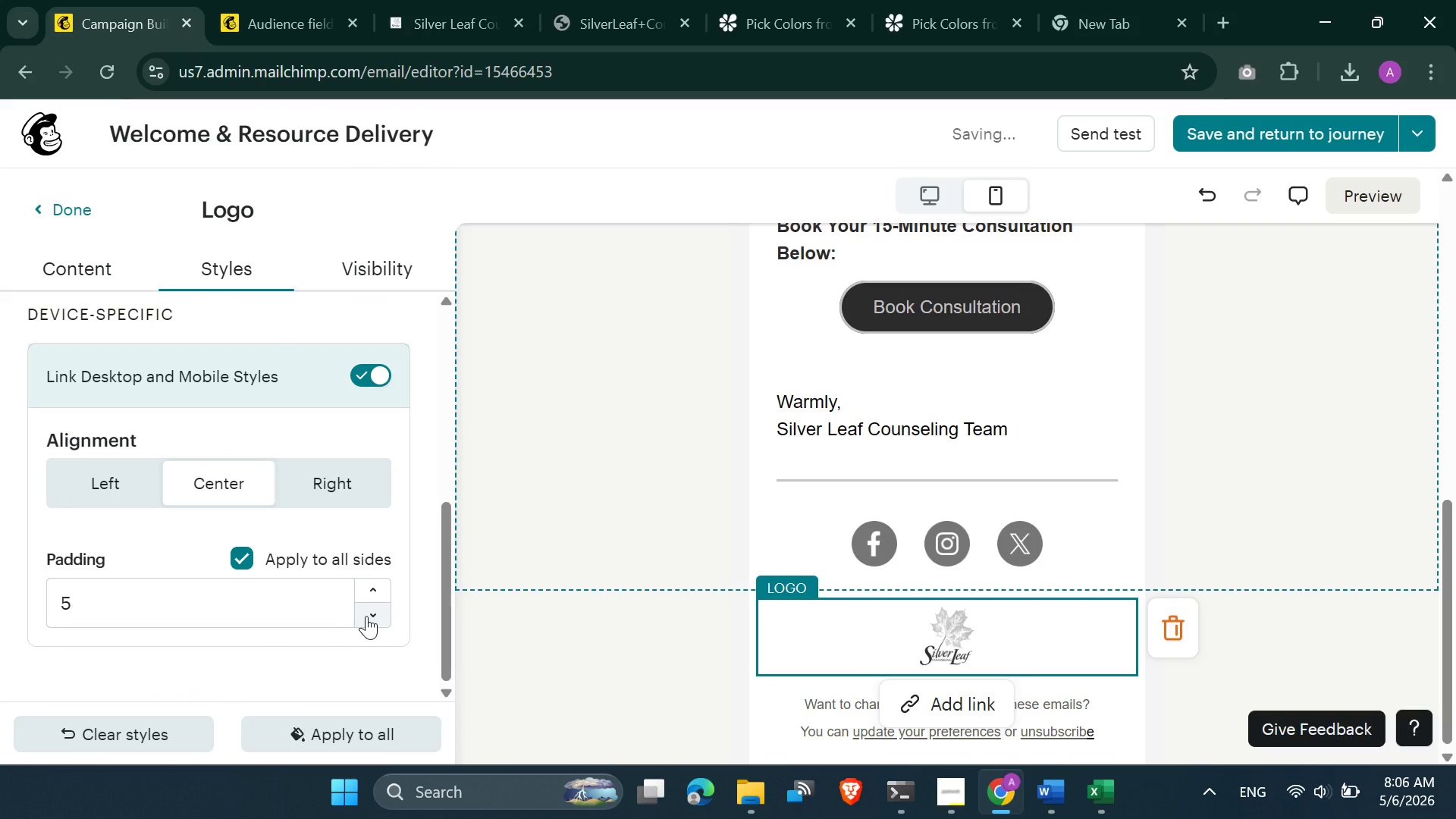 
double_click([366, 616])
 